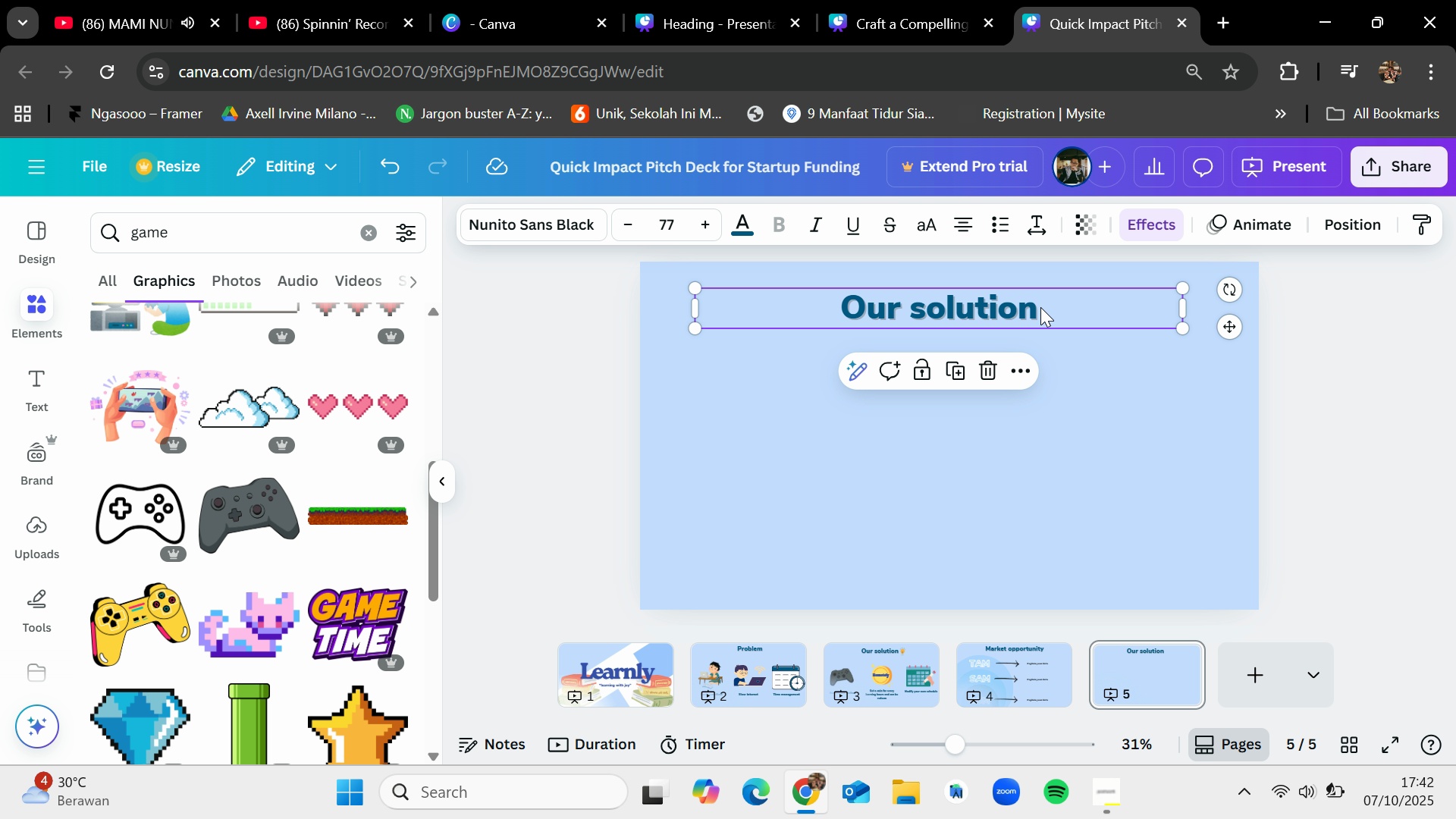 
double_click([1043, 306])
 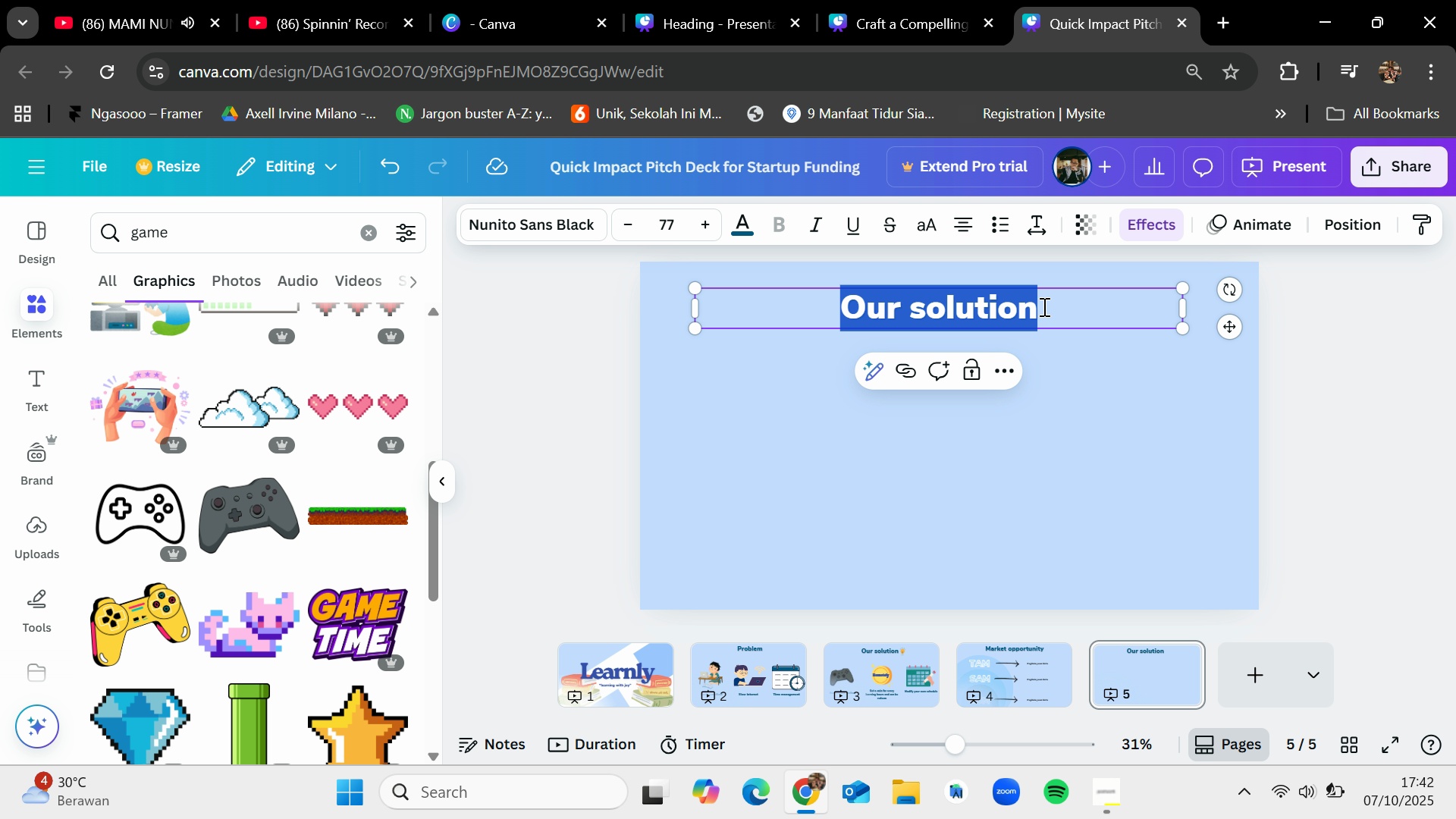 
triple_click([1043, 306])
 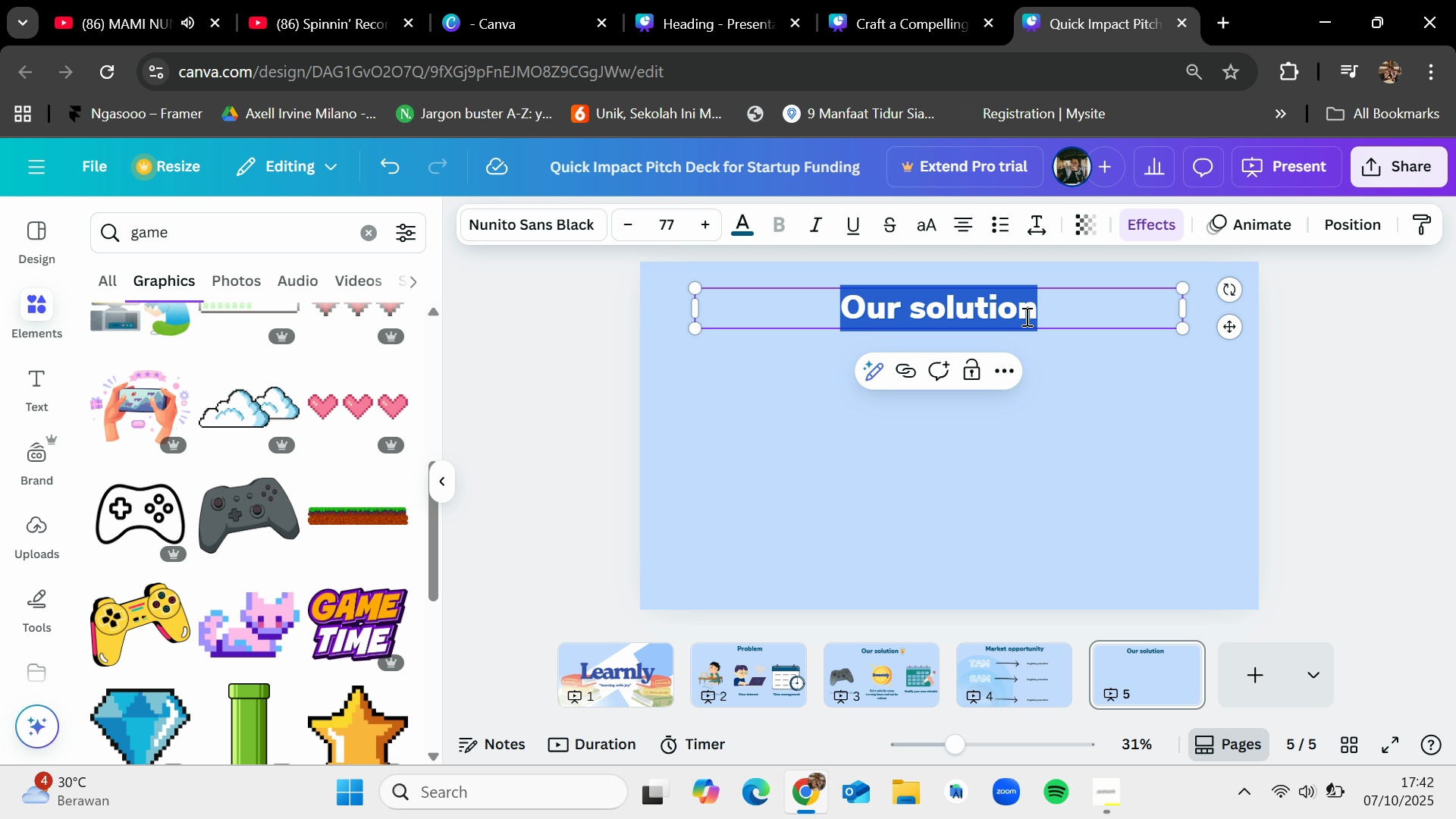 
key(Backspace)
type(Our feauture)
key(Backspace)
 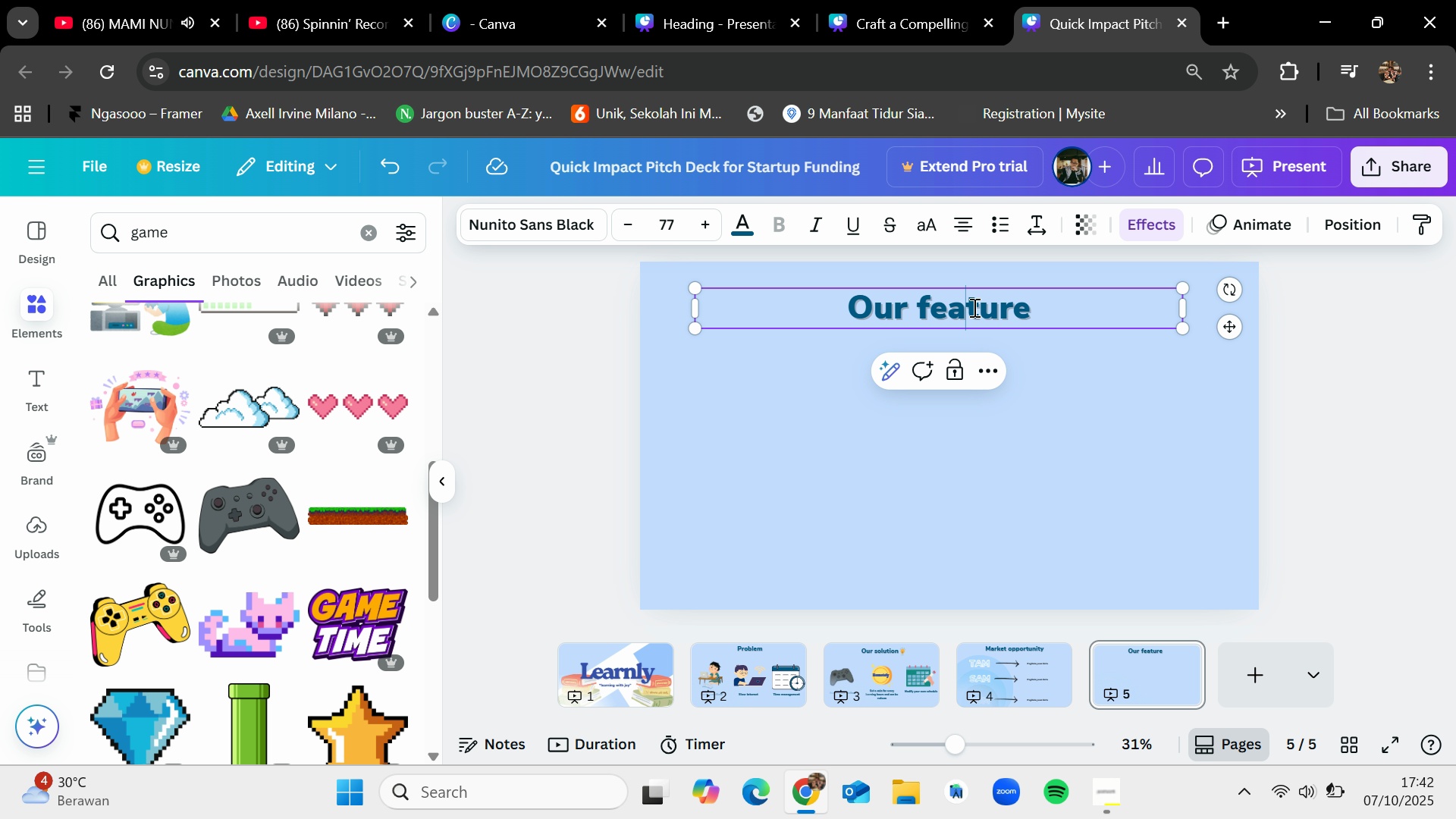 
mouse_move([1109, 771])
 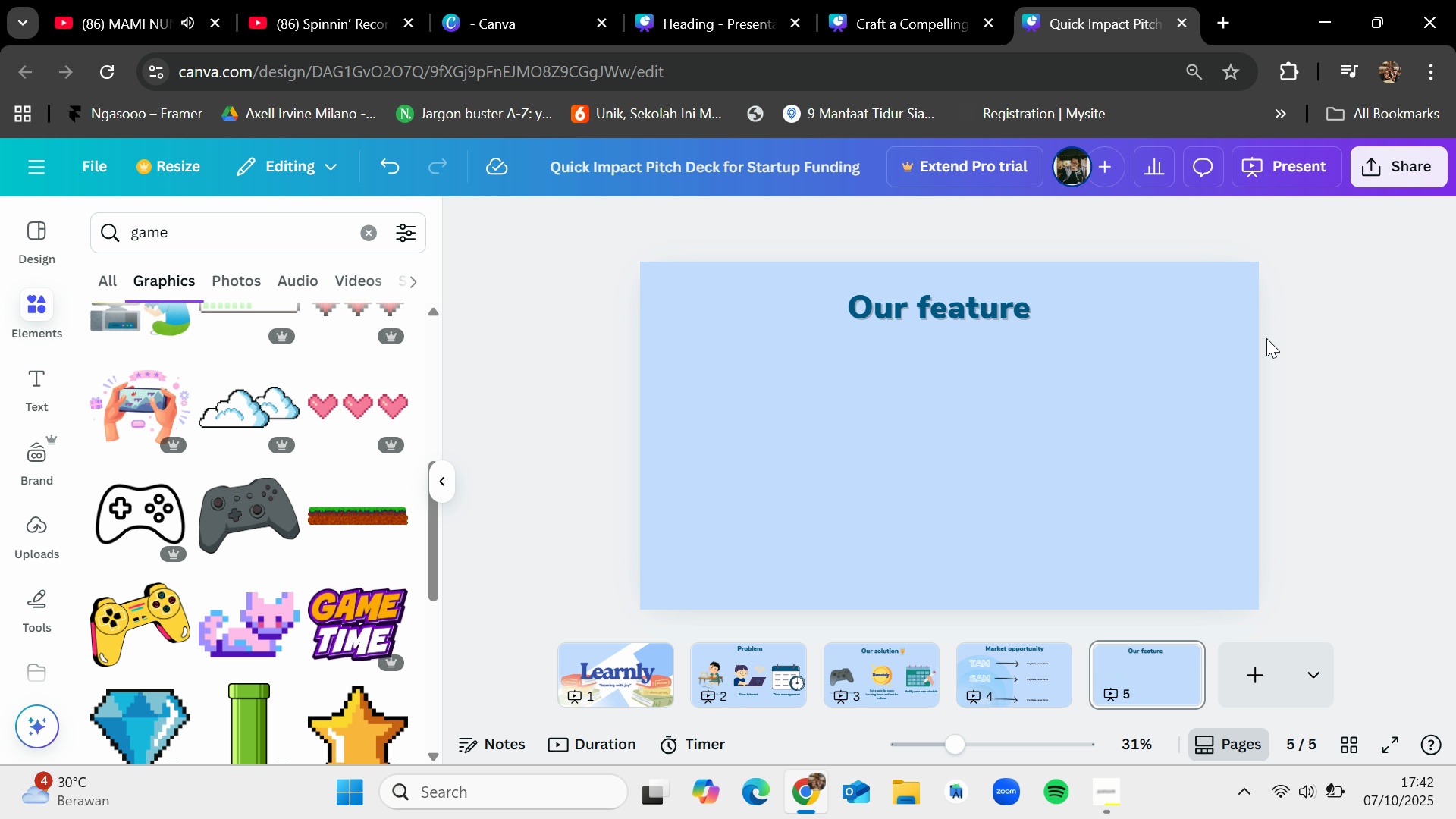 
double_click([1040, 308])
 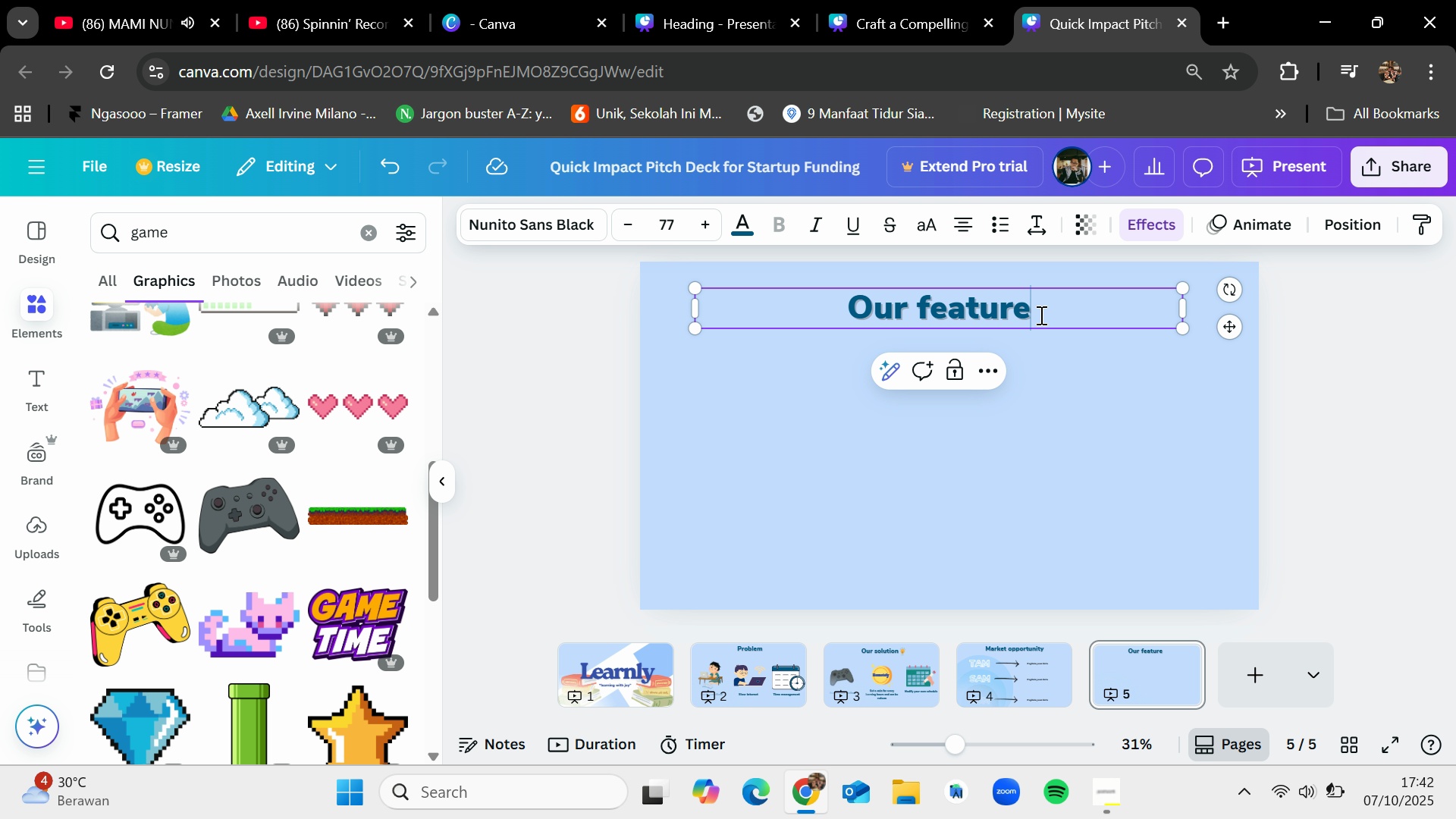 
key(S)
 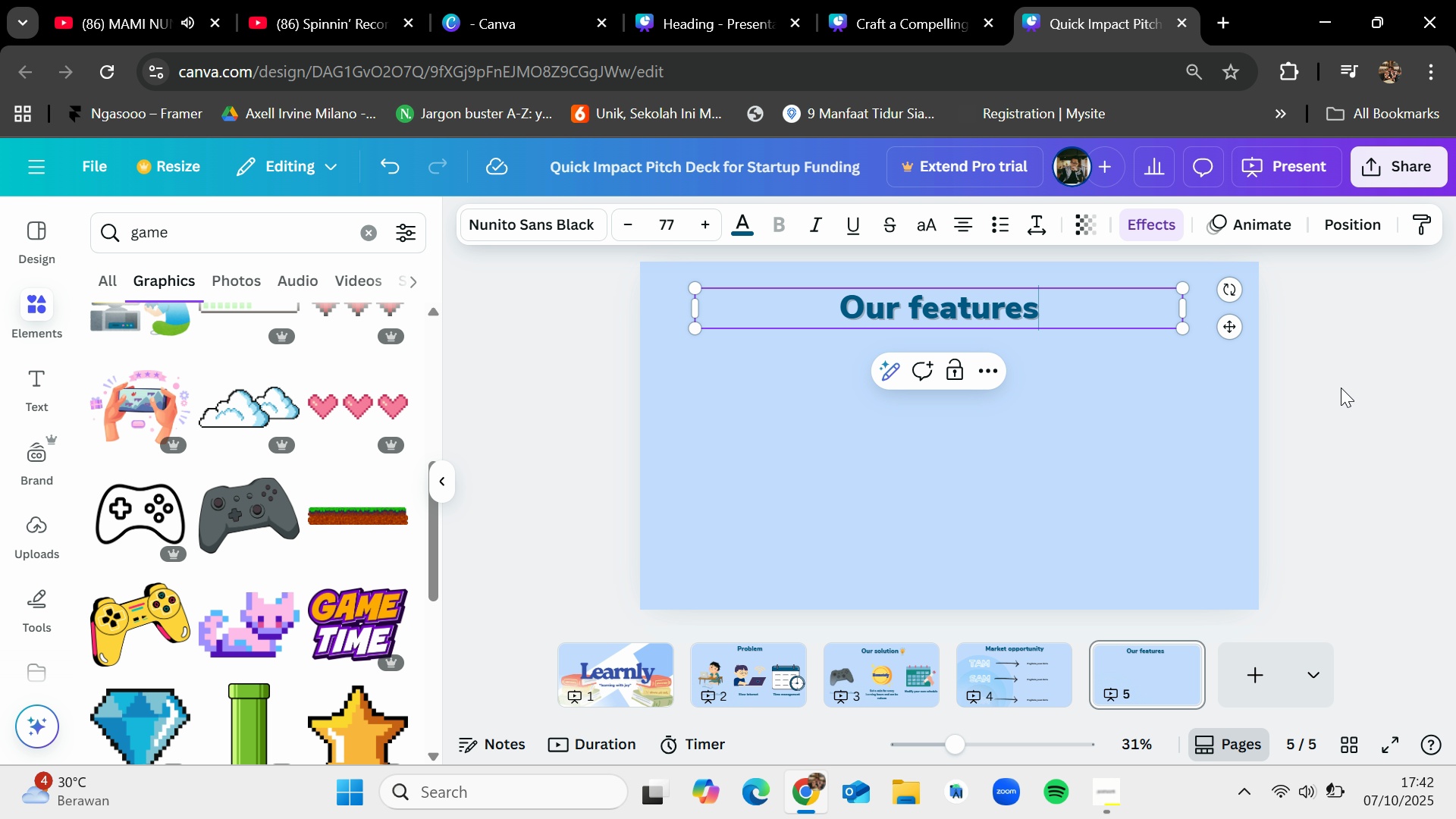 
left_click([1341, 388])
 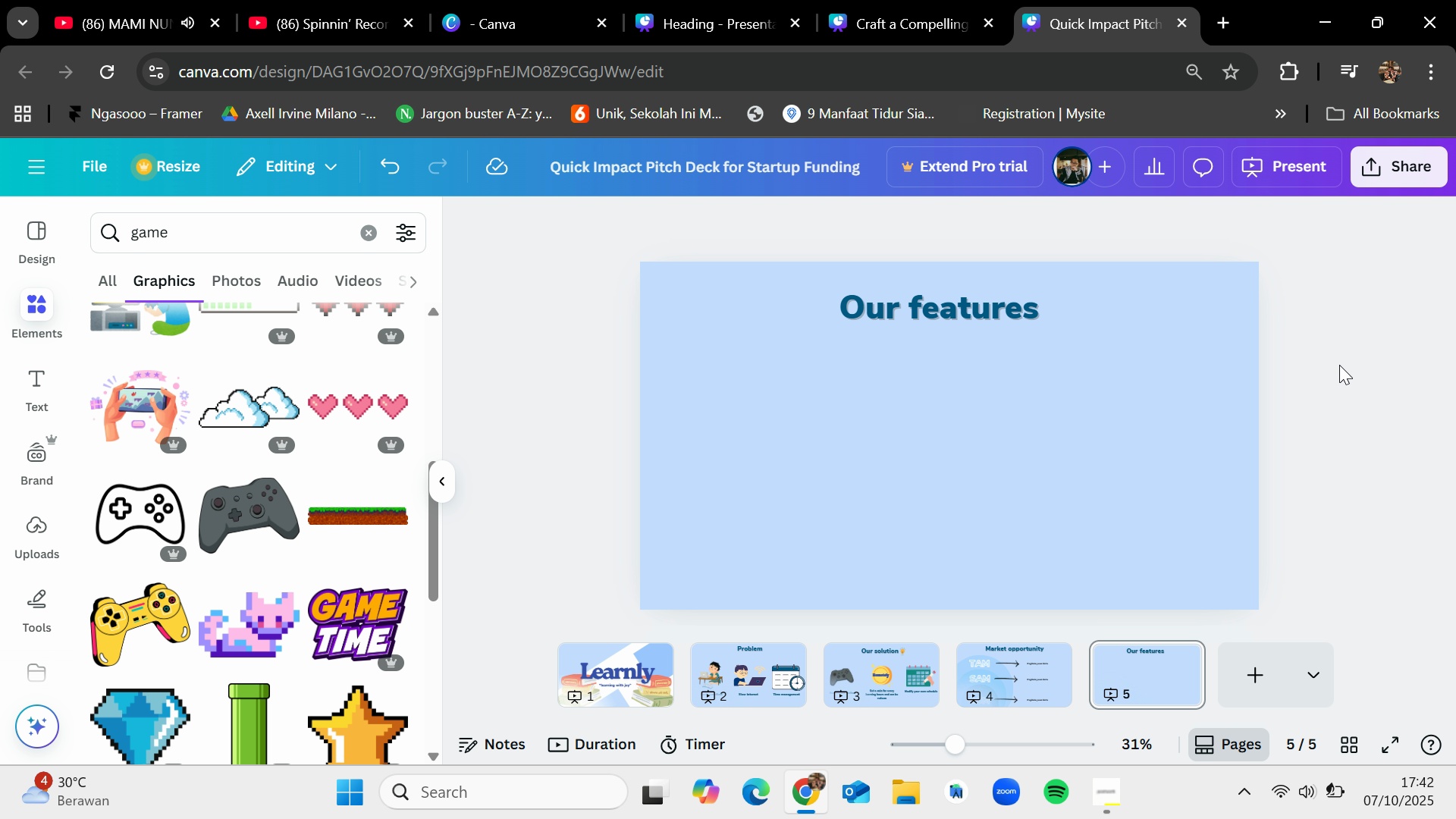 
wait(13.72)
 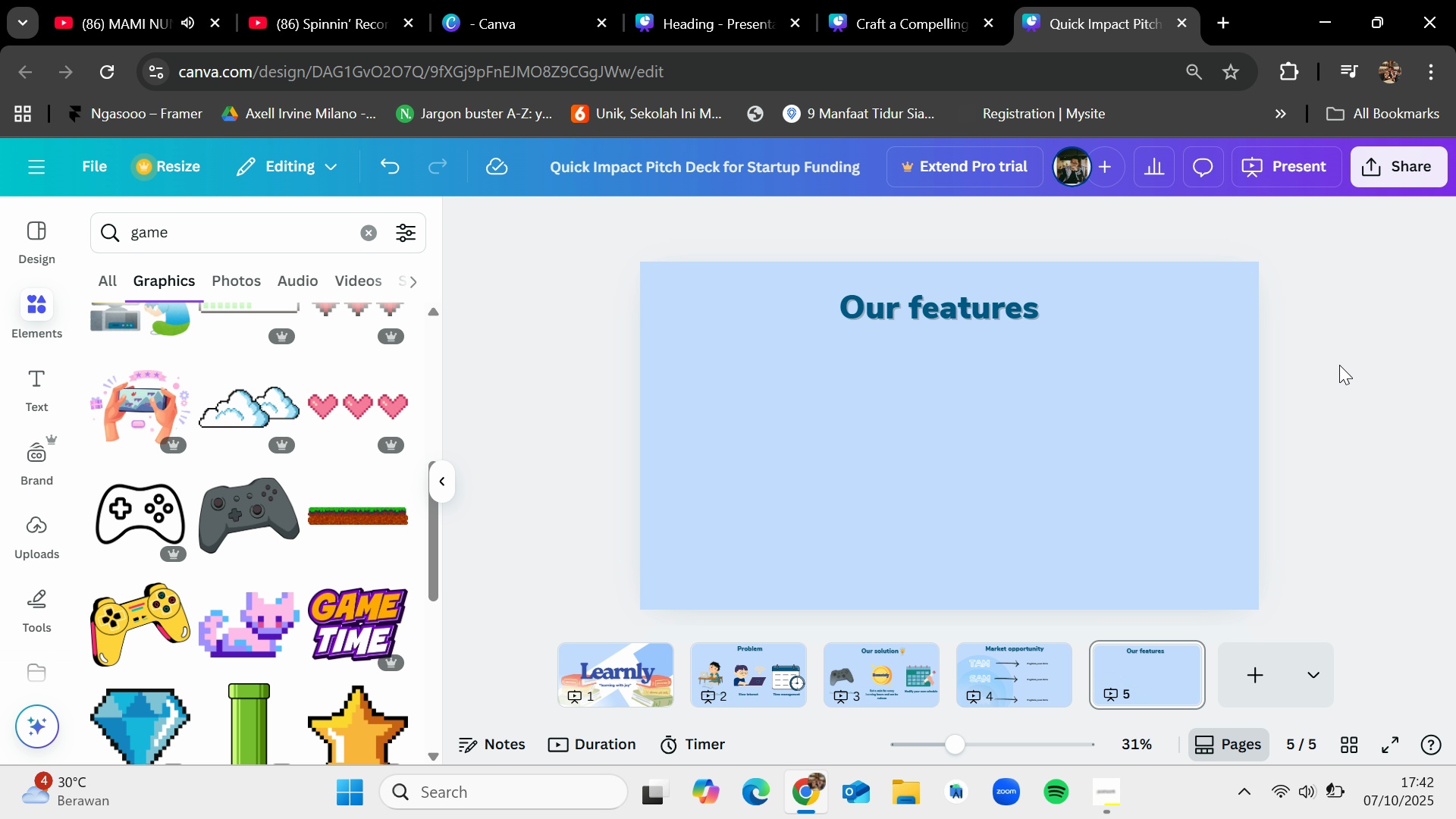 
left_click_drag(start_coordinate=[975, 300], to_coordinate=[981, 301])
 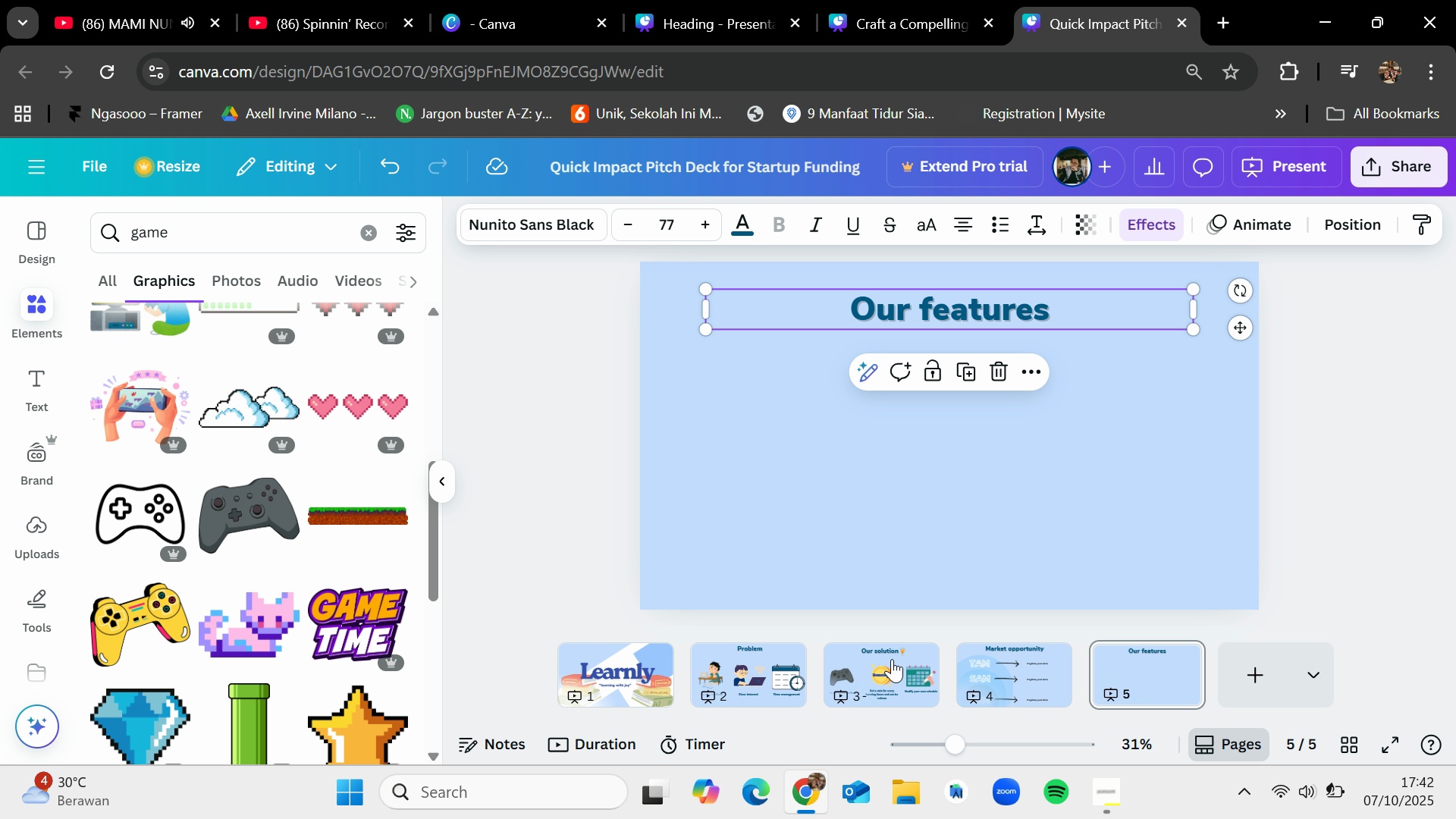 
left_click([892, 659])
 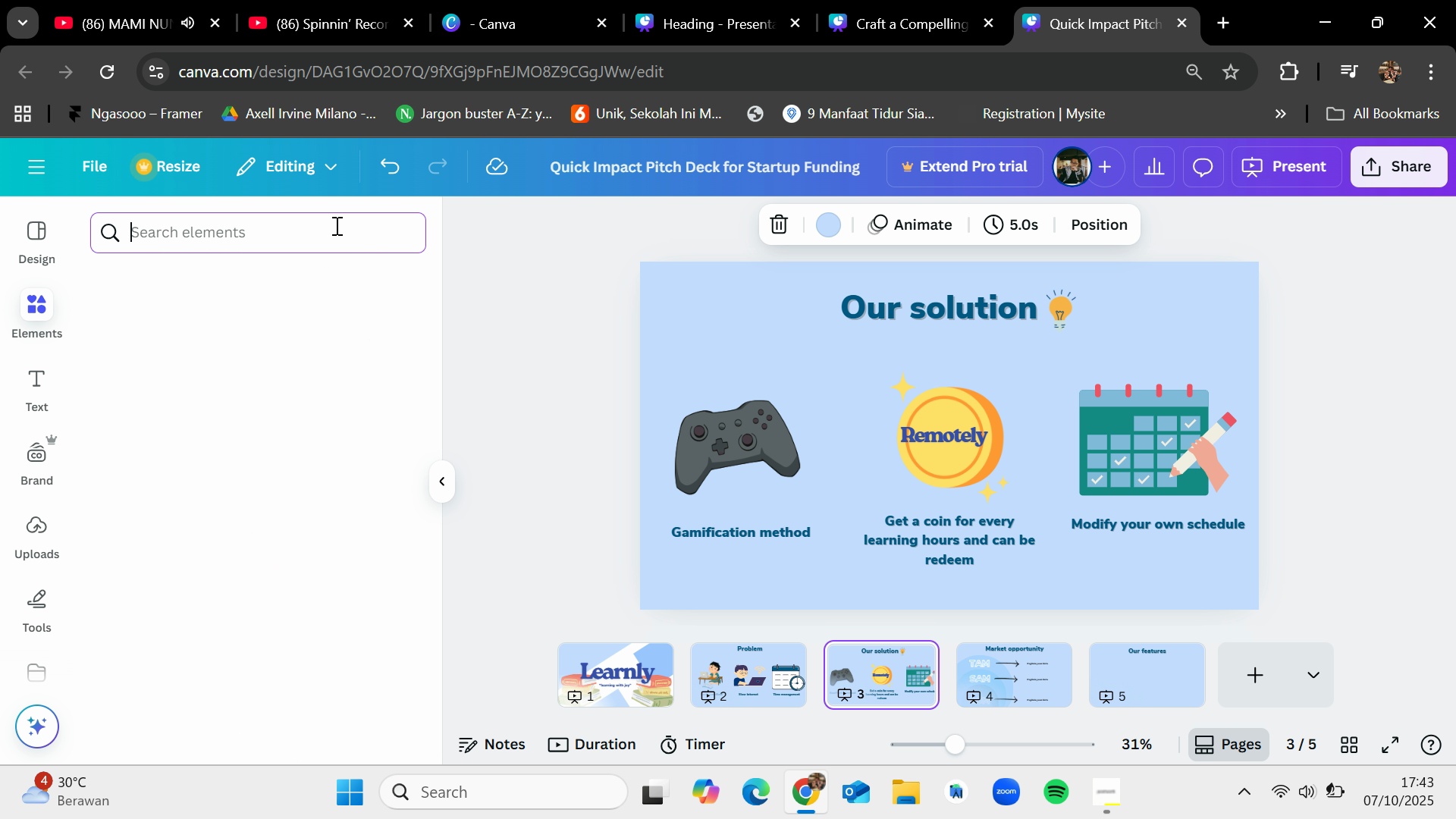 
type(offline)
 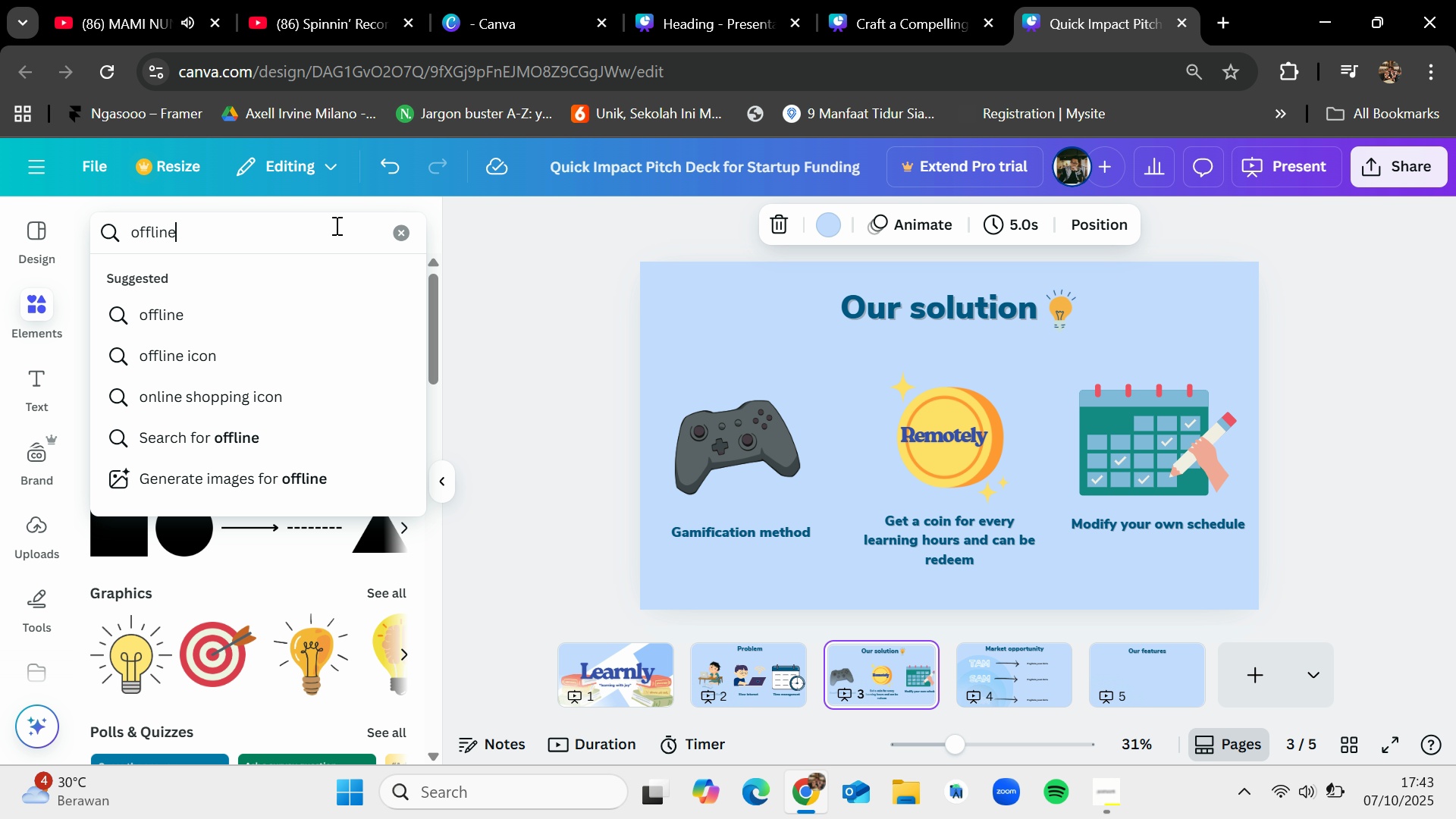 
key(Enter)
 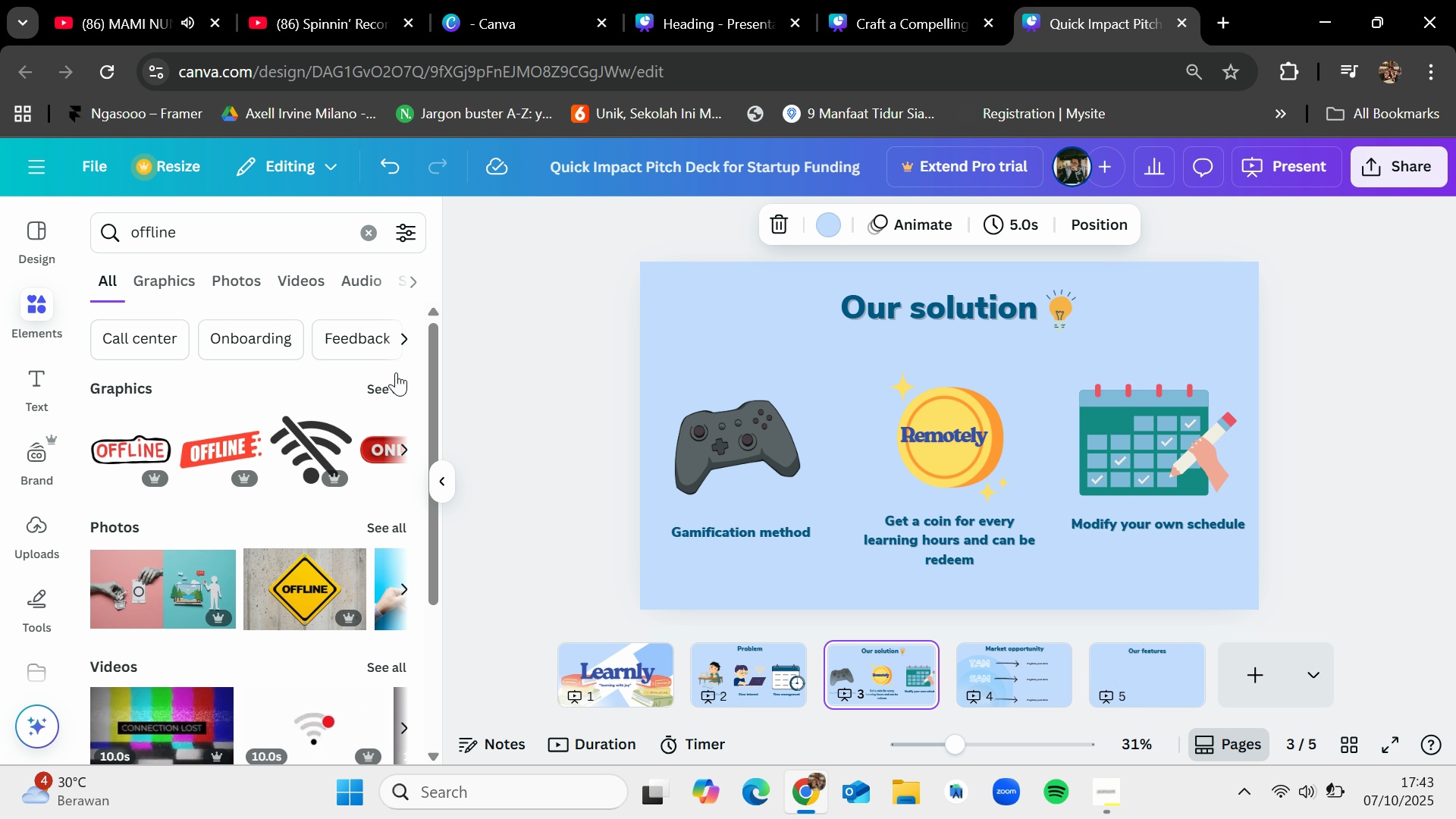 
left_click([380, 379])
 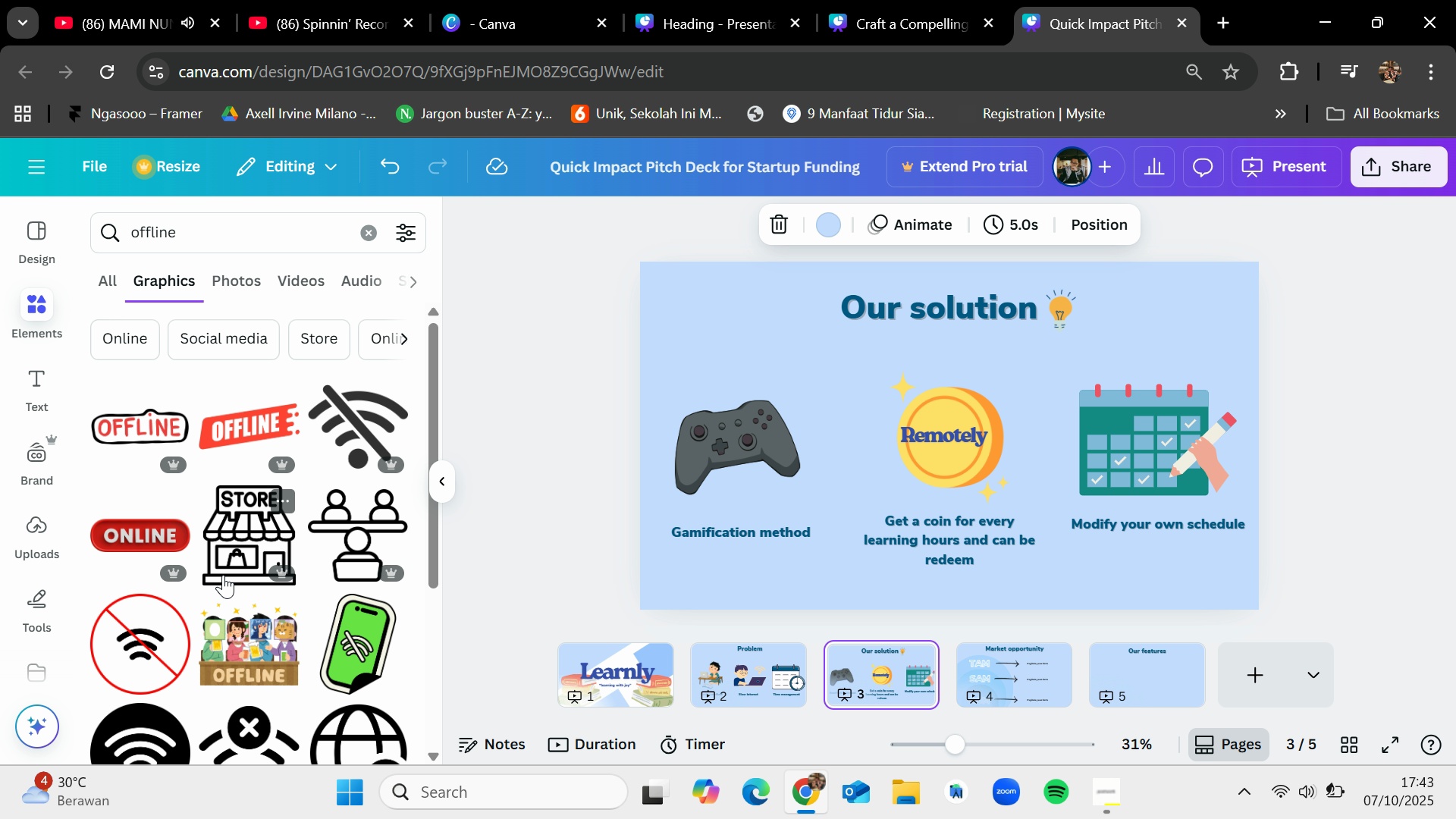 
scroll: coordinate [286, 627], scroll_direction: down, amount: 6.0
 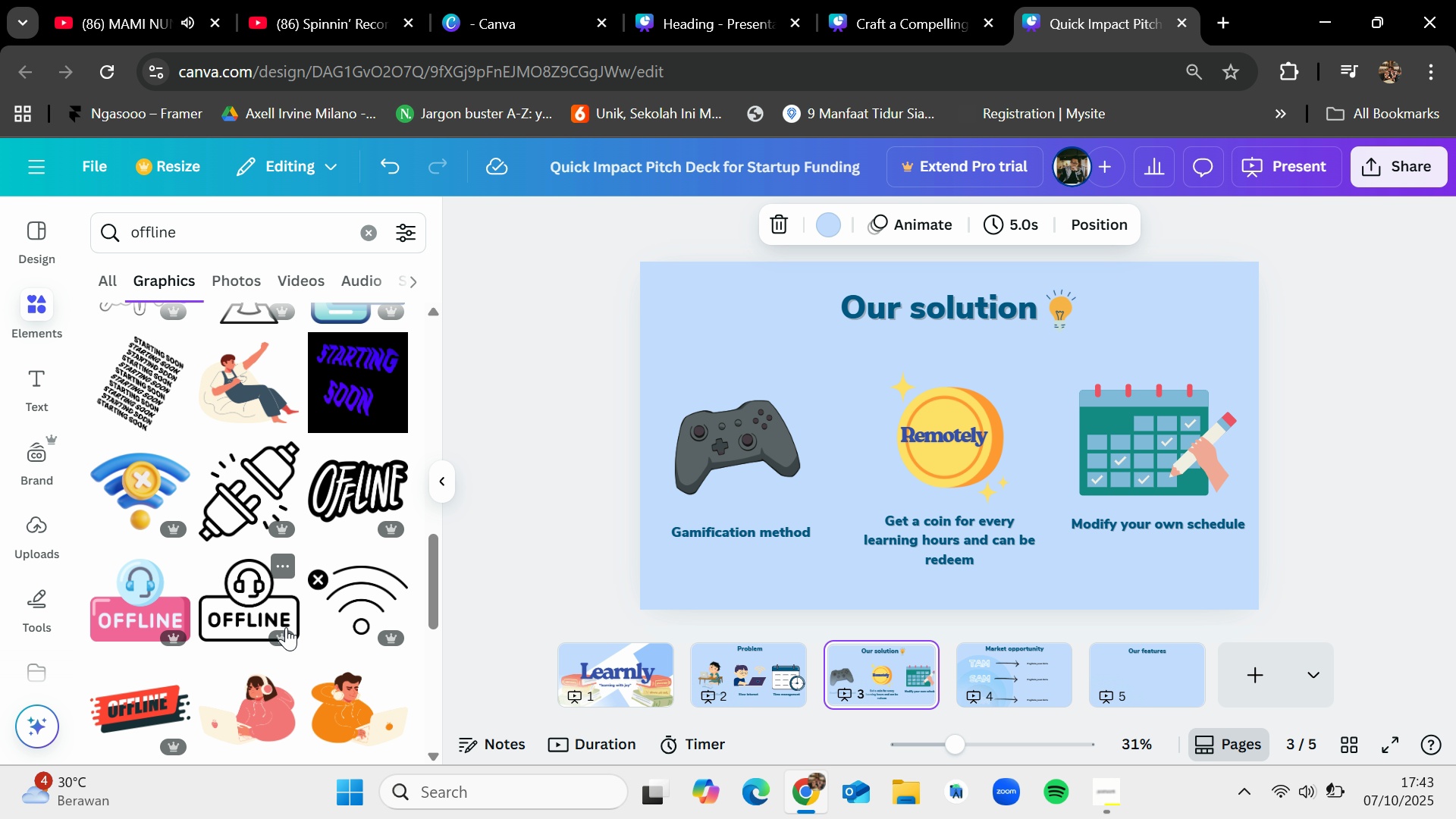 
scroll: coordinate [286, 627], scroll_direction: up, amount: 12.0
 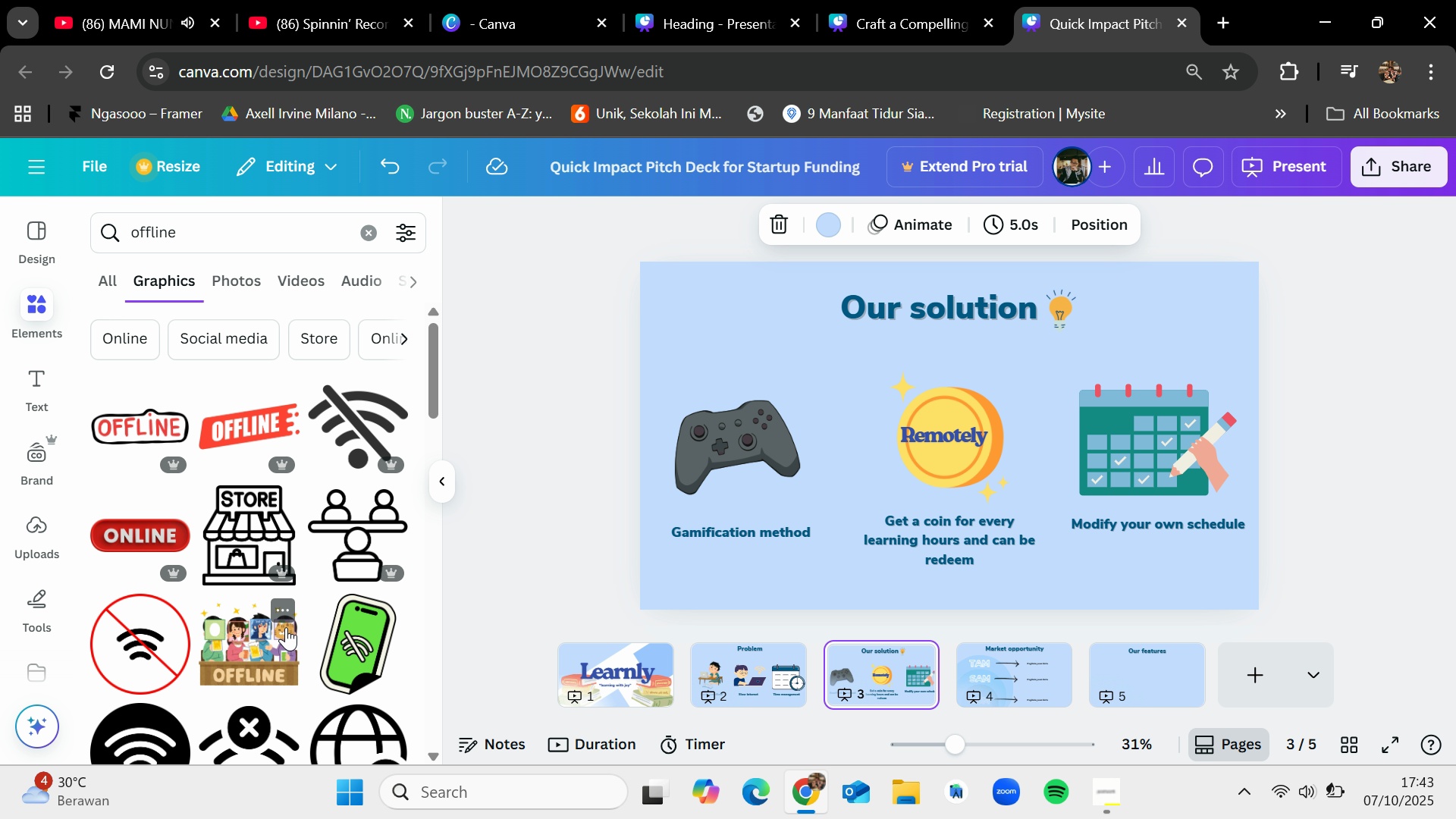 
scroll: coordinate [286, 627], scroll_direction: down, amount: 12.0
 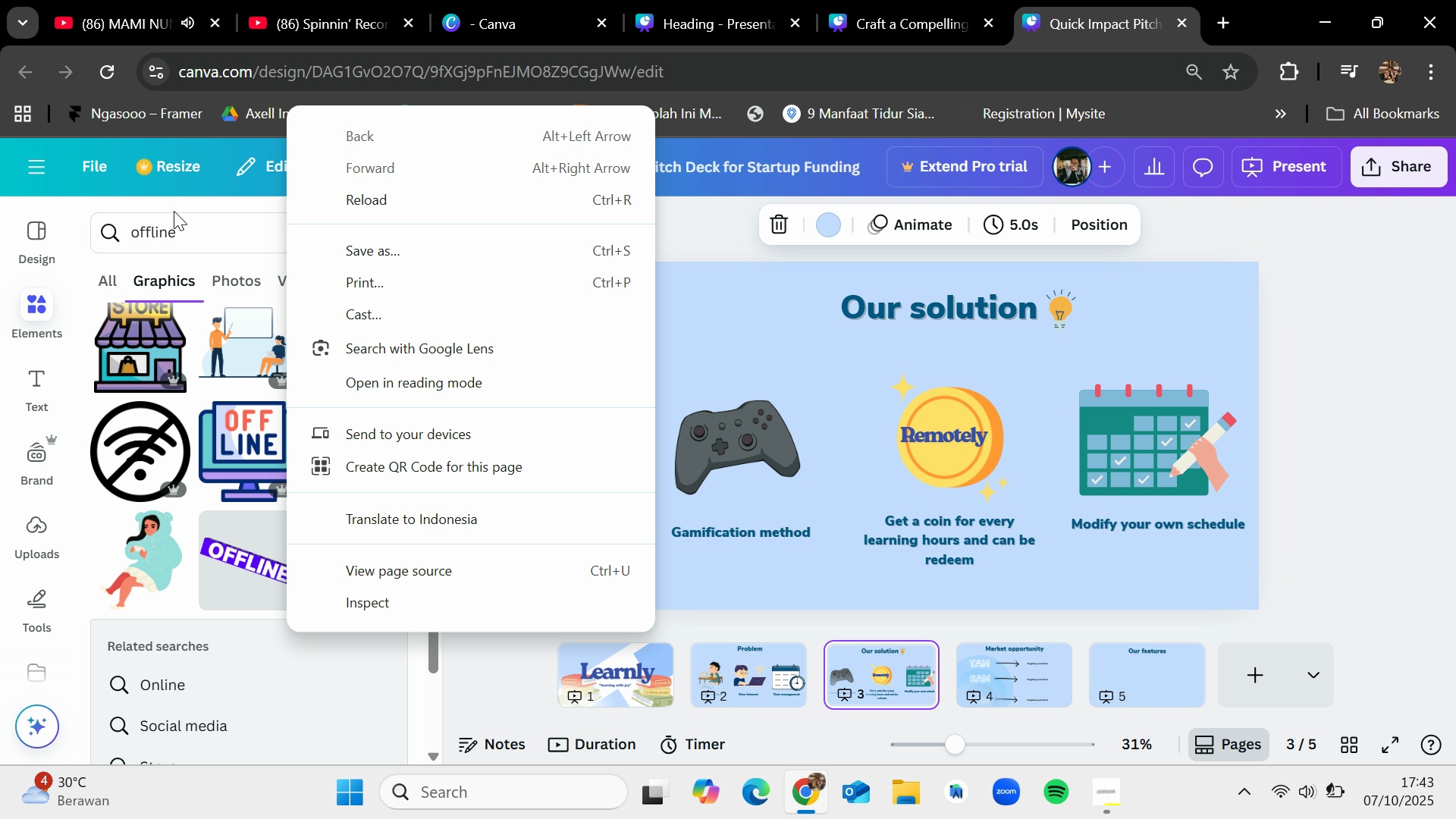 
hold_key(key=Backspace, duration=0.74)
 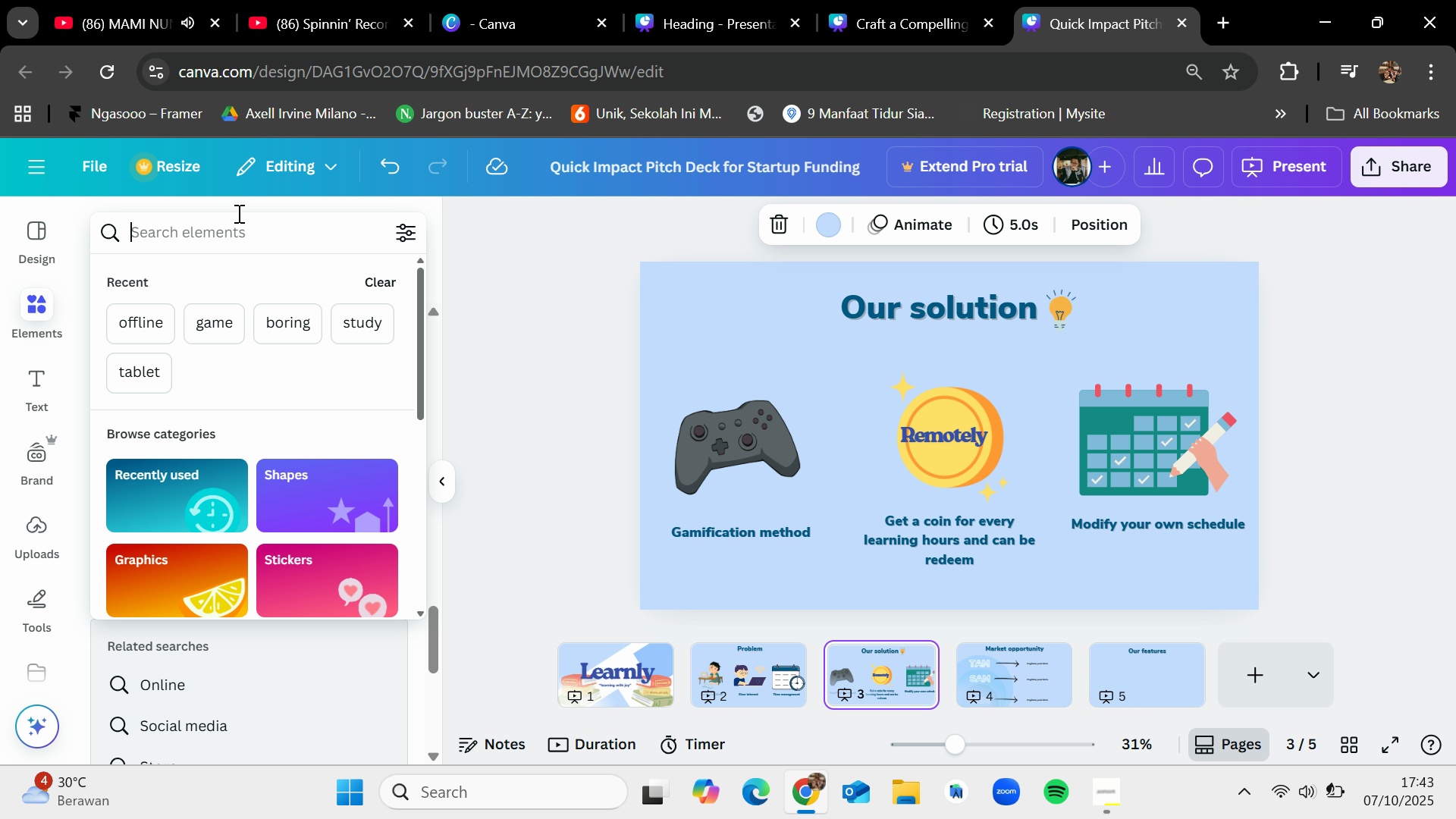 
type(download)
 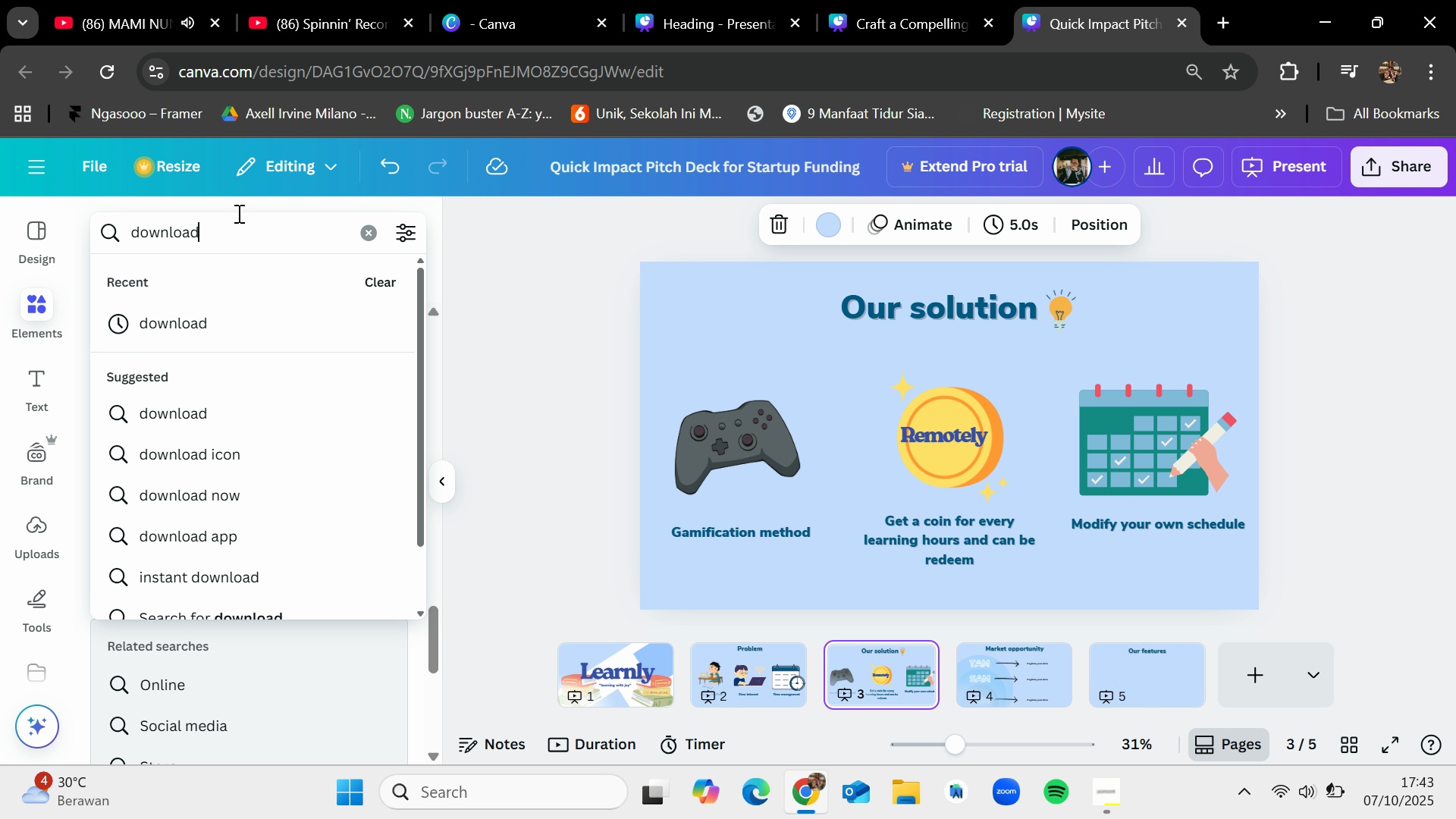 
key(Enter)
 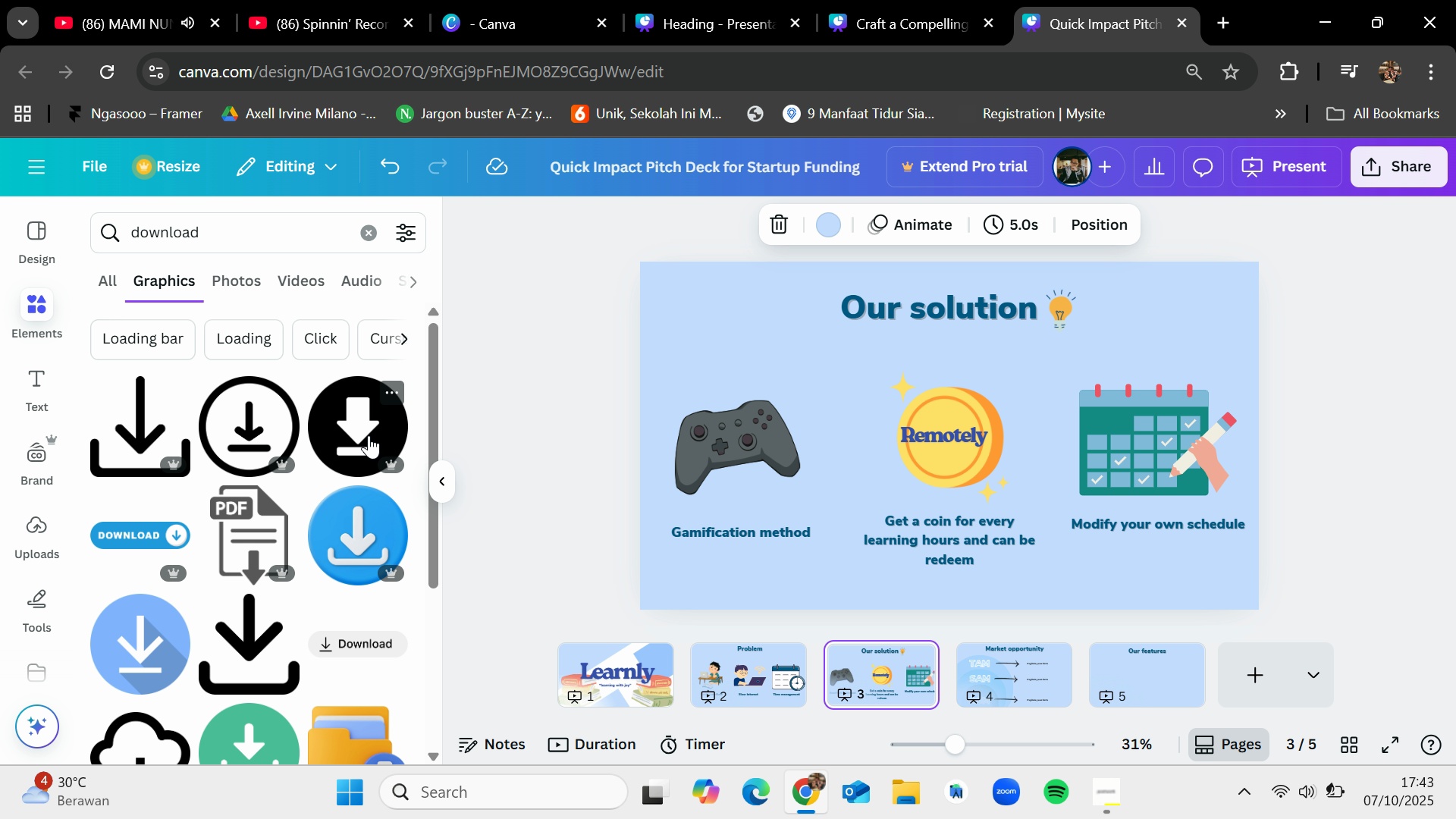 
scroll: coordinate [253, 472], scroll_direction: down, amount: 2.0
 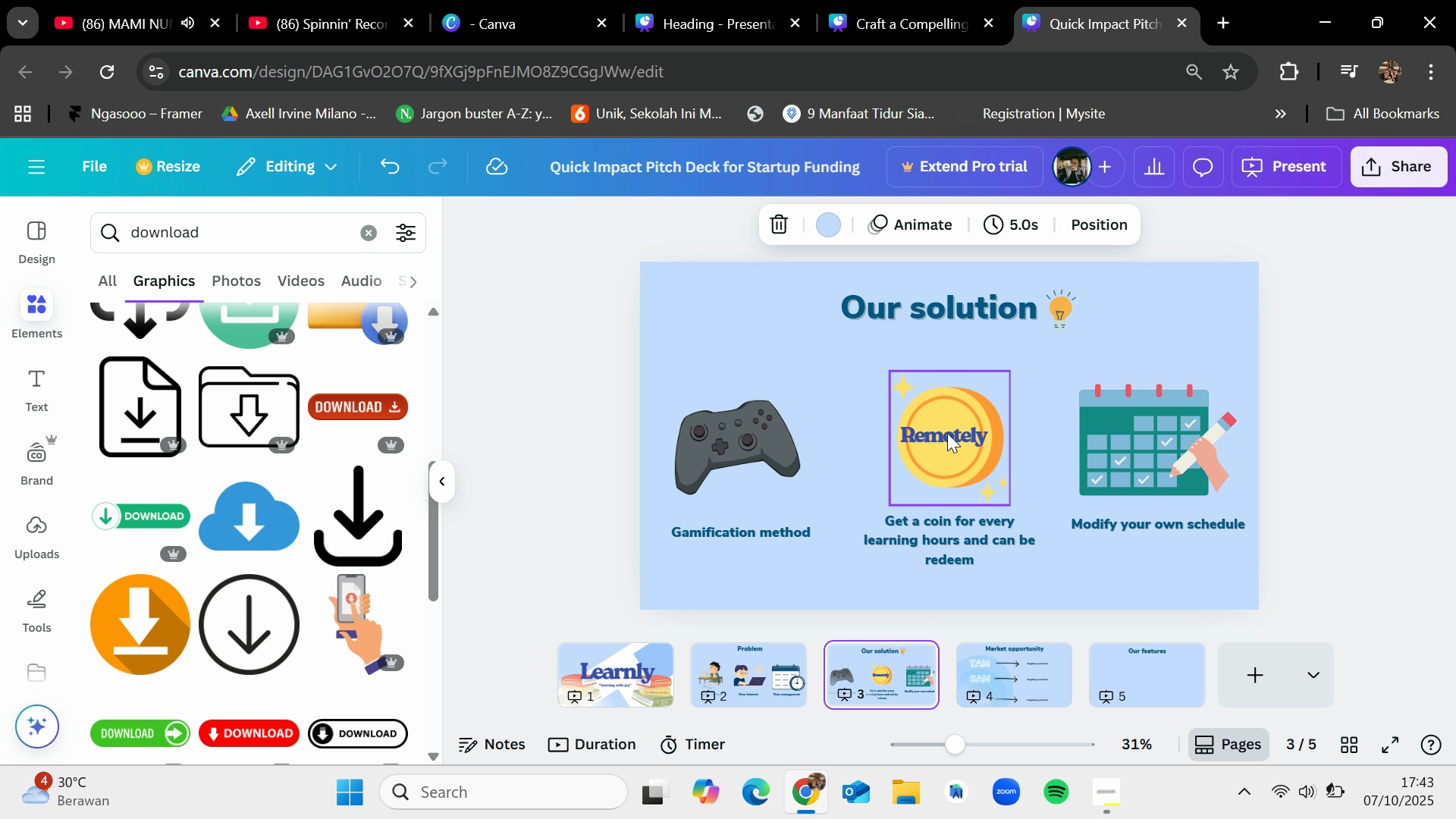 
left_click_drag(start_coordinate=[875, 346], to_coordinate=[1003, 425])
 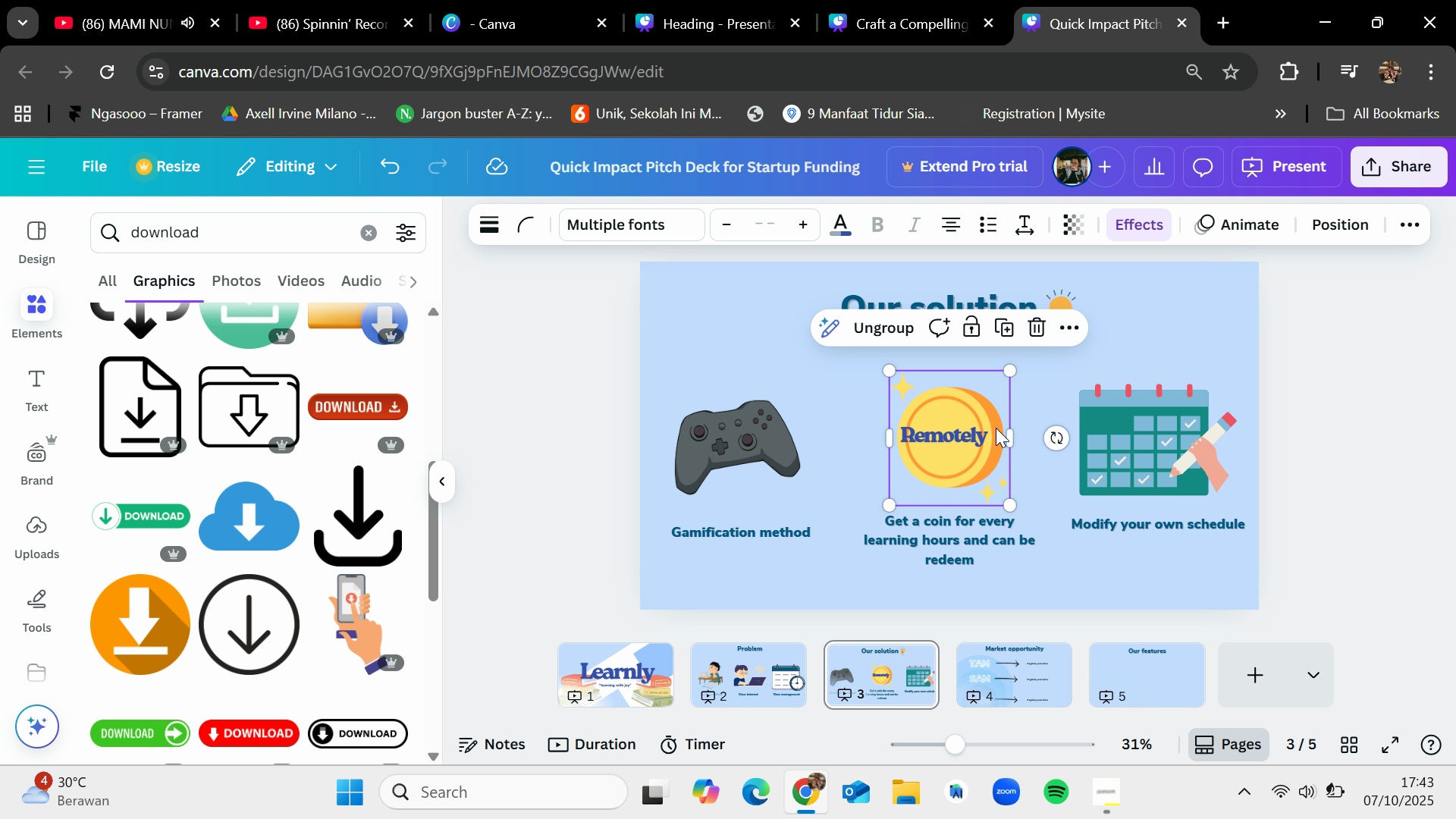 
key(Backspace)
 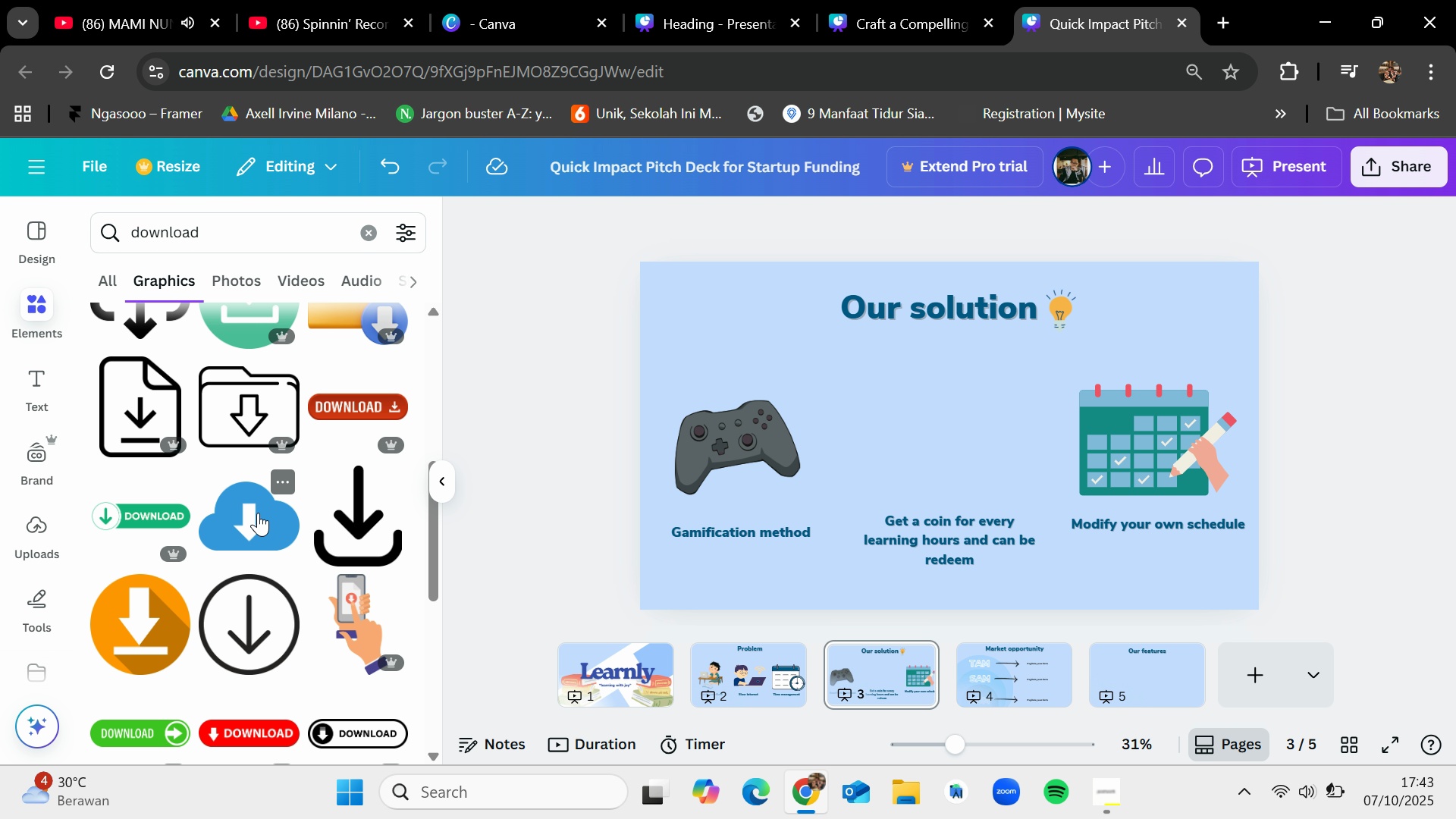 
scroll: coordinate [258, 513], scroll_direction: down, amount: 1.0
 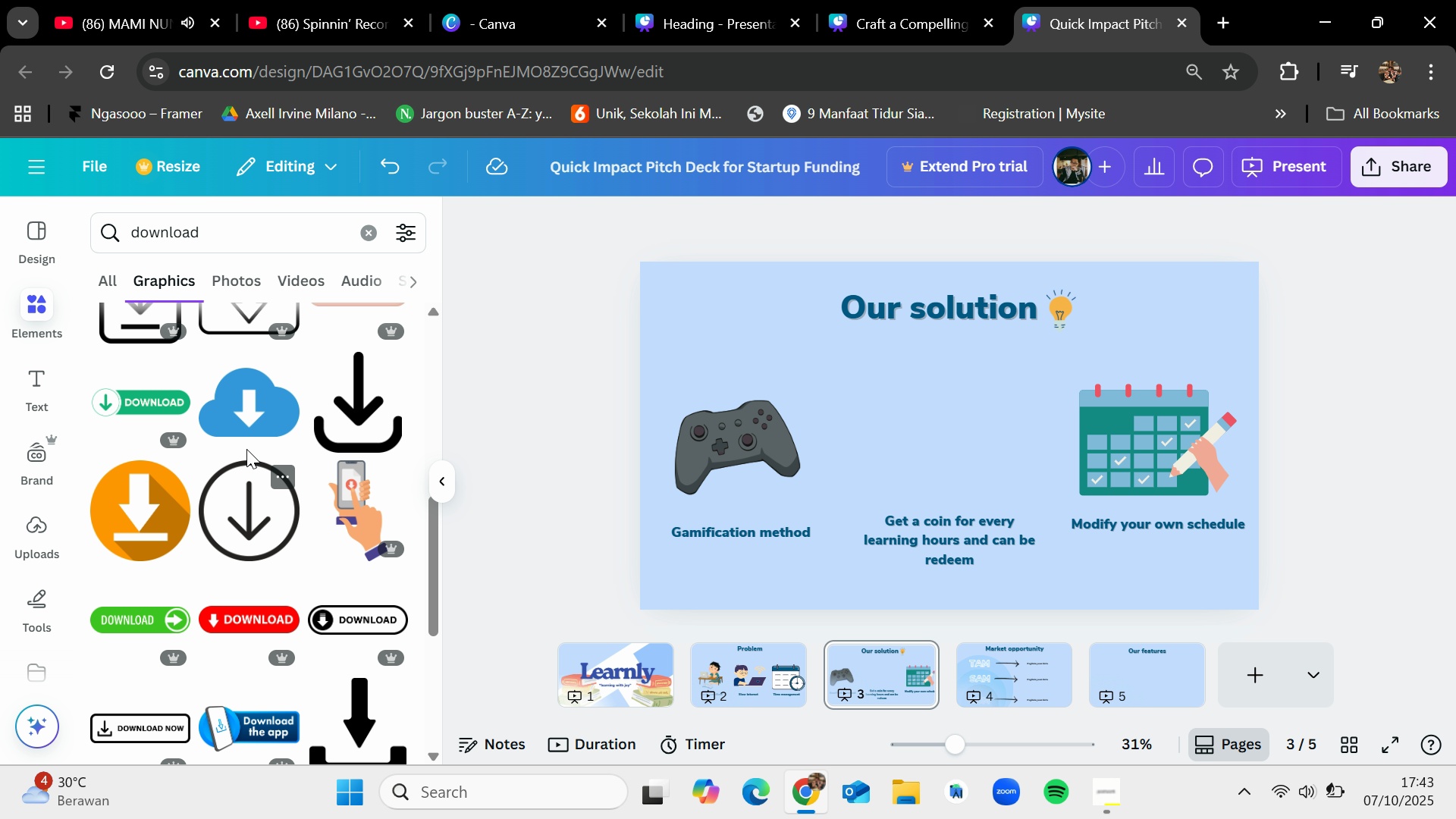 
left_click_drag(start_coordinate=[240, 416], to_coordinate=[906, 399])
 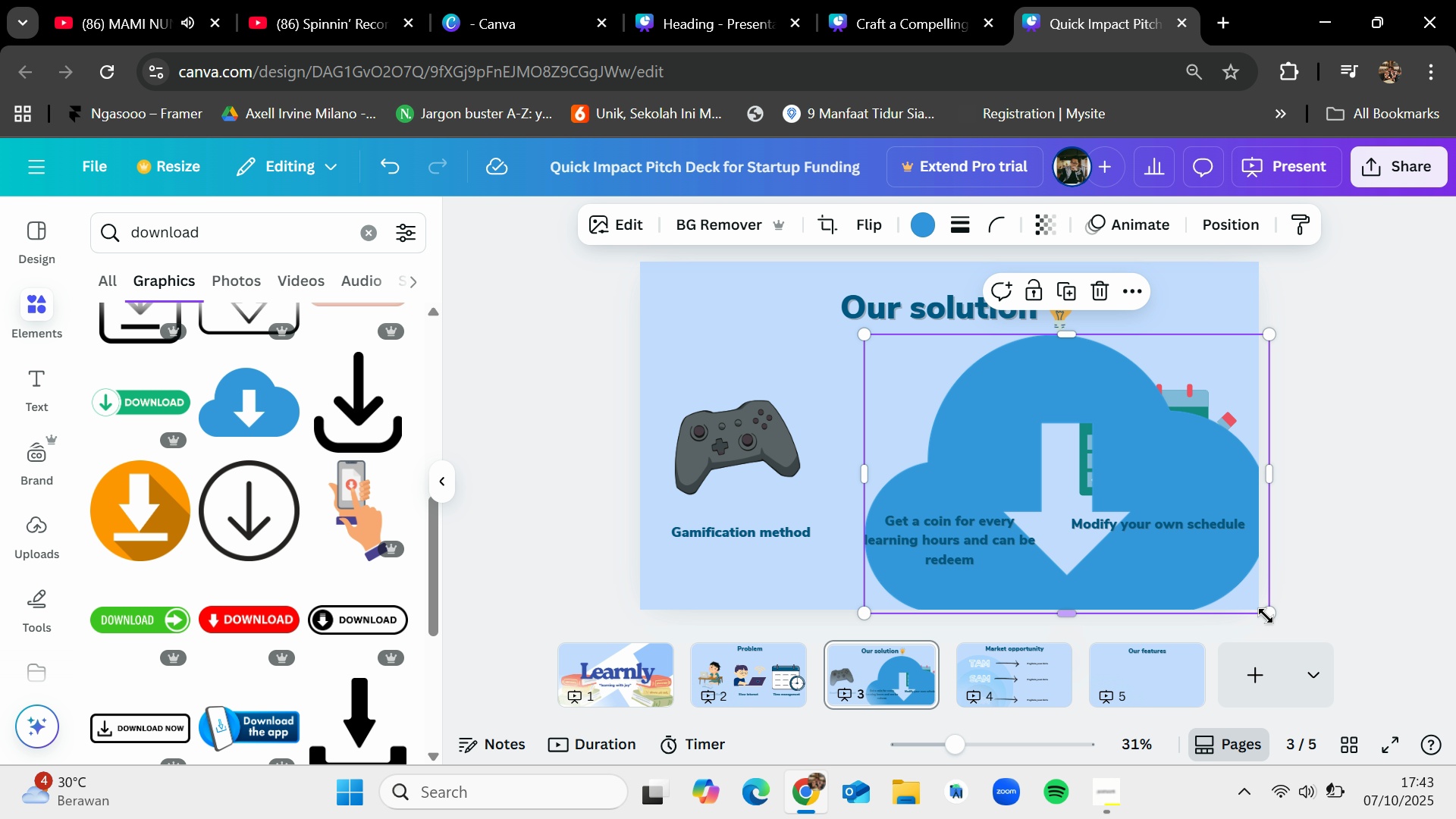 
left_click_drag(start_coordinate=[1266, 616], to_coordinate=[993, 450])
 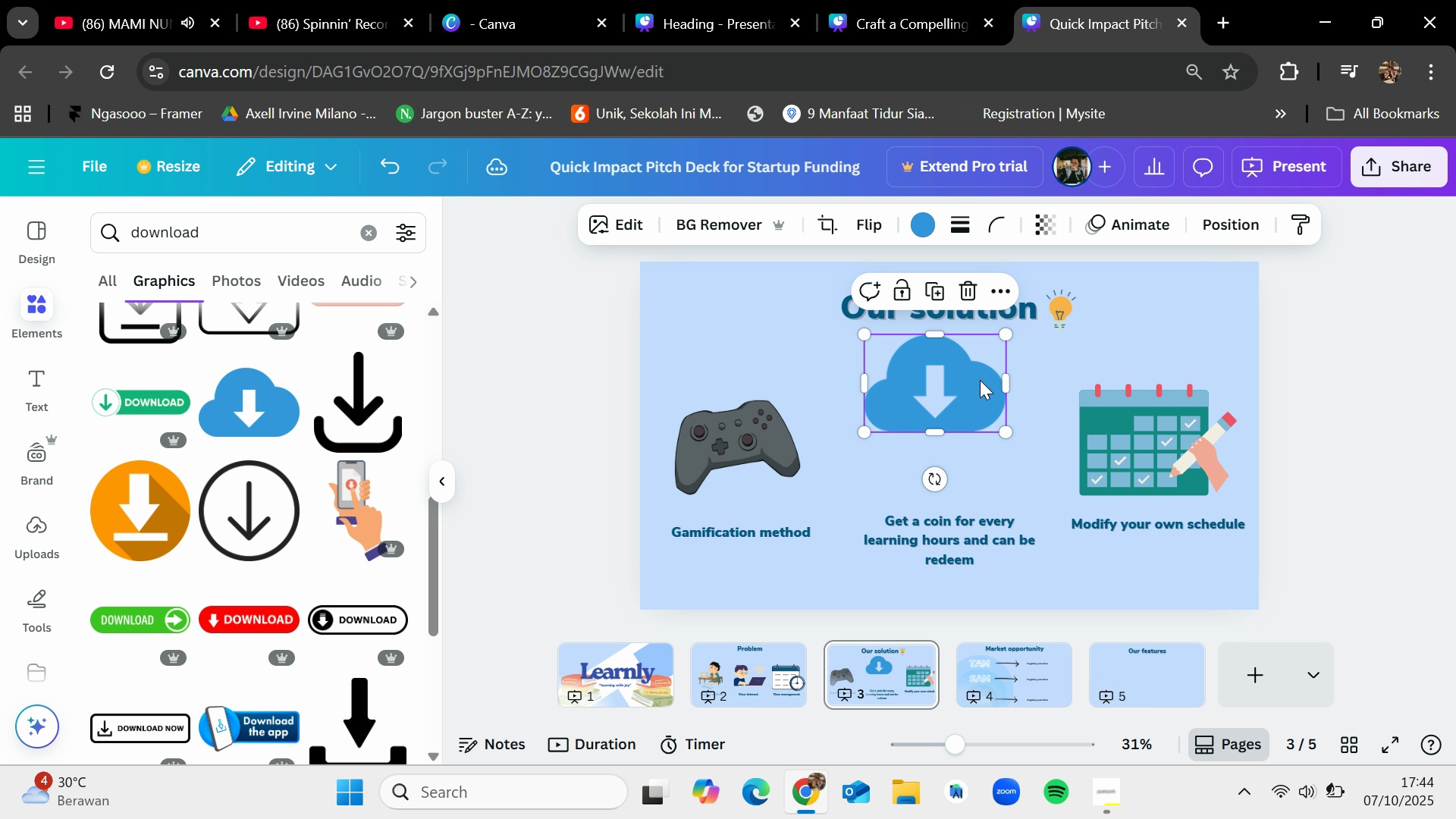 
left_click_drag(start_coordinate=[979, 380], to_coordinate=[996, 430])
 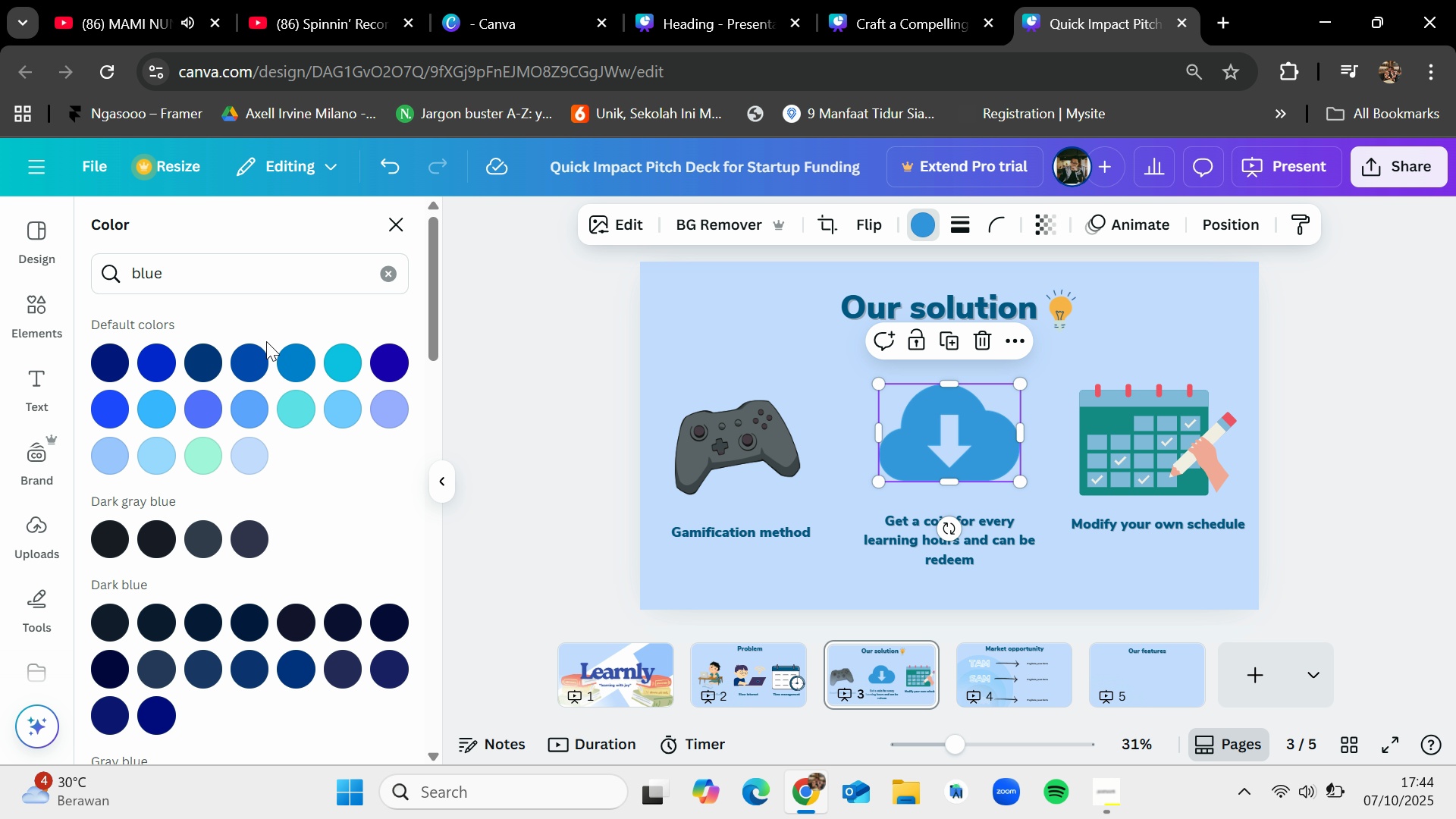 
left_click([244, 352])
 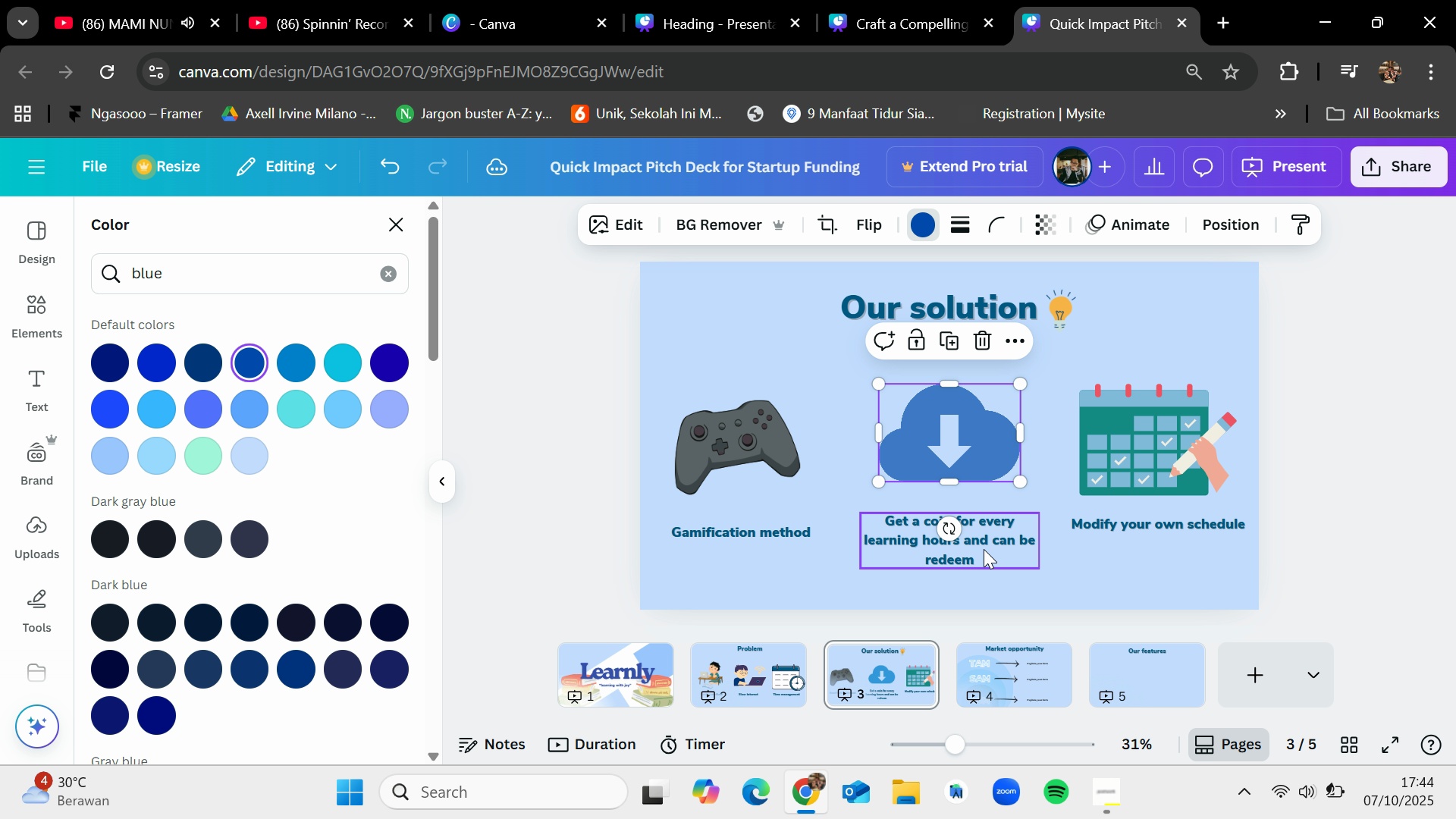 
double_click([986, 553])
 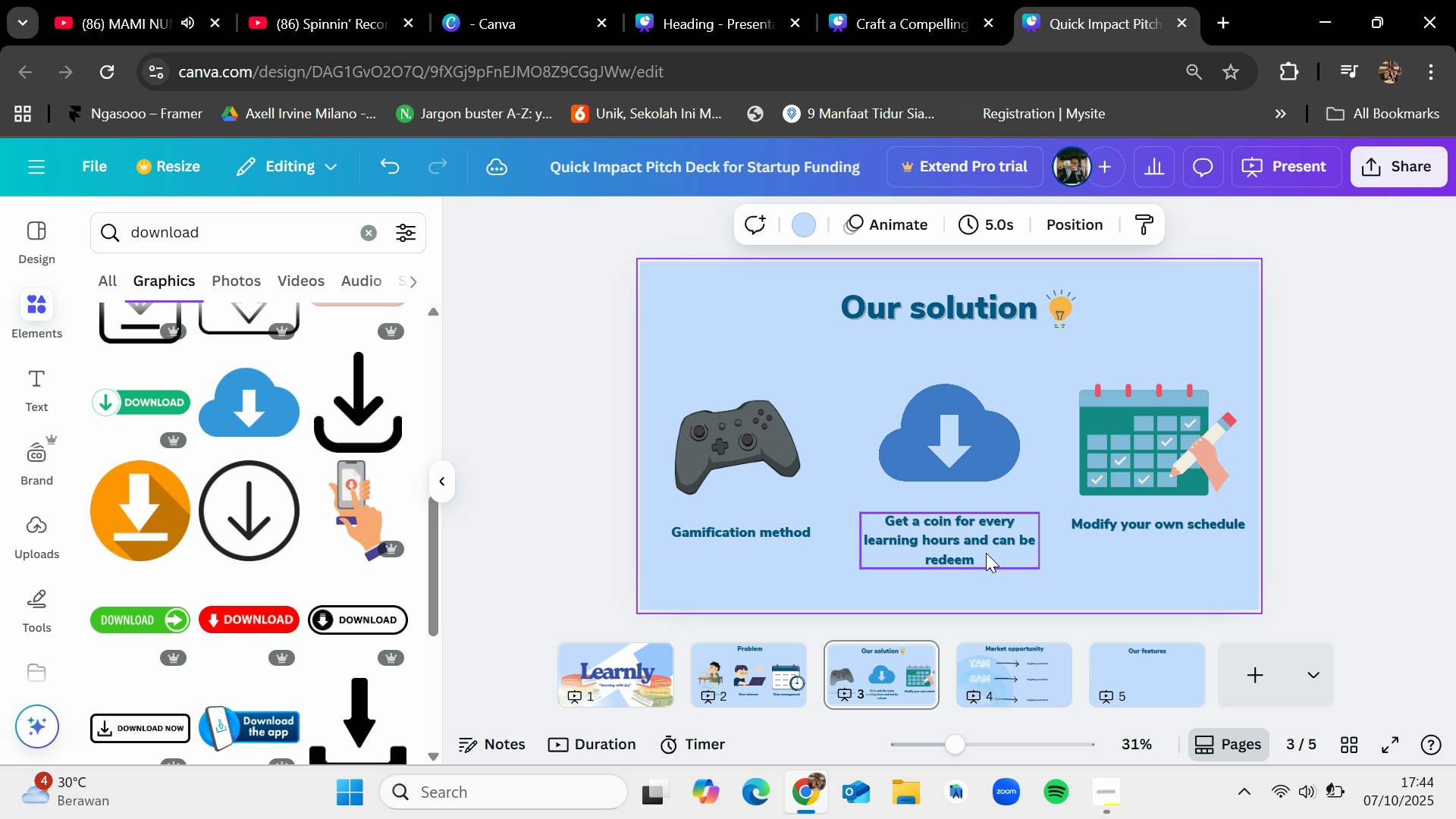 
double_click([986, 553])
 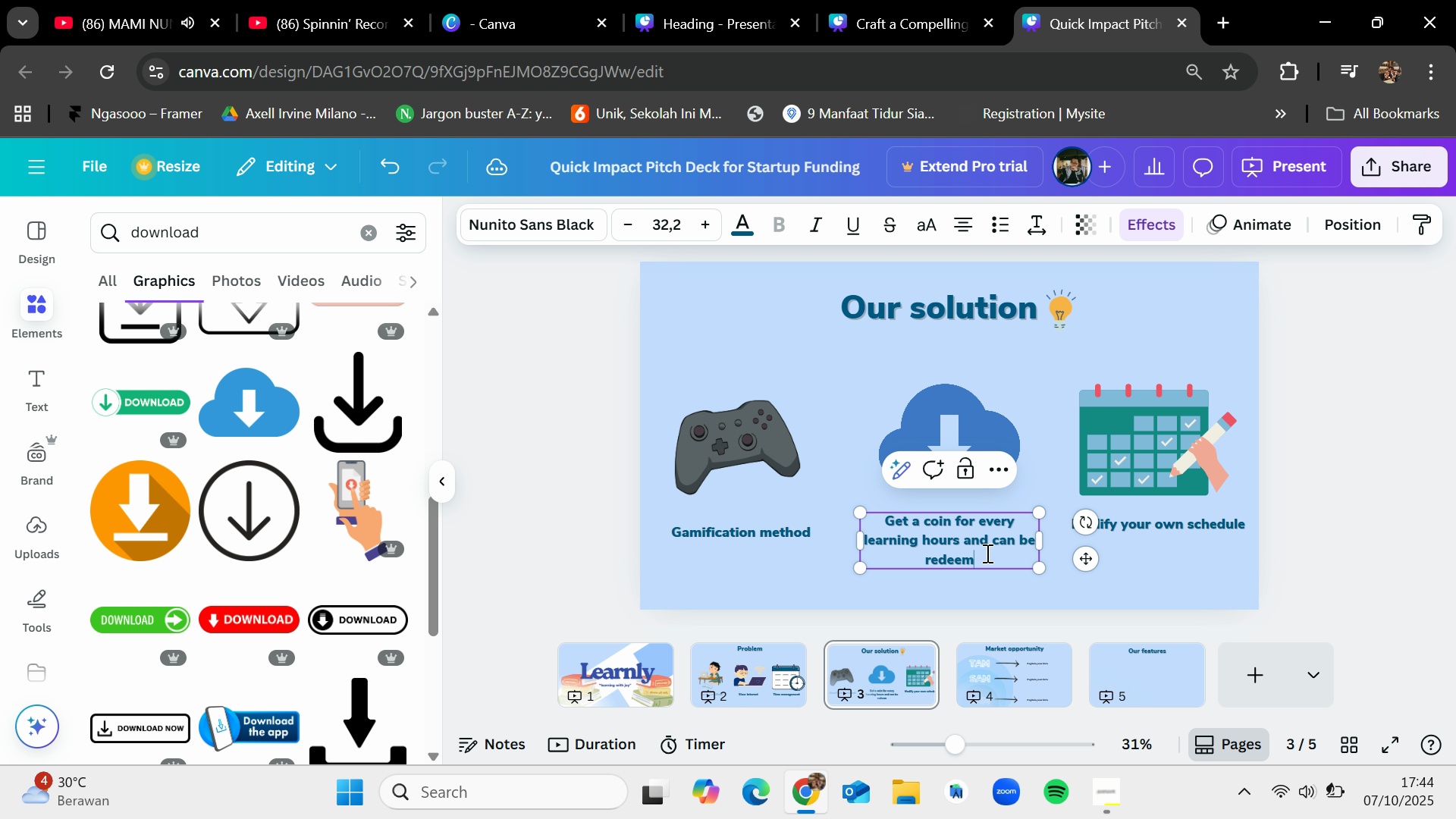 
double_click([986, 553])
 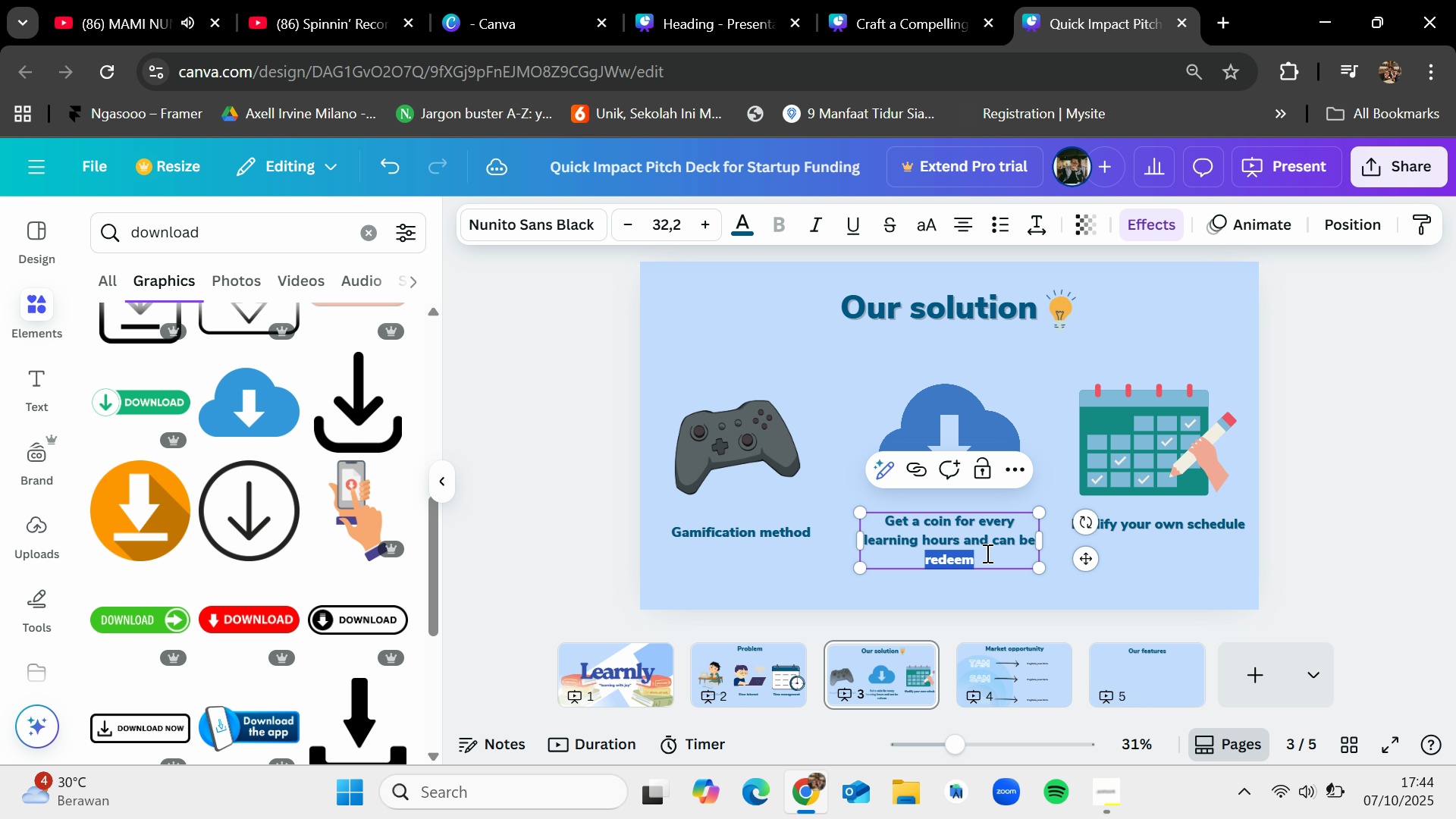 
left_click([986, 553])
 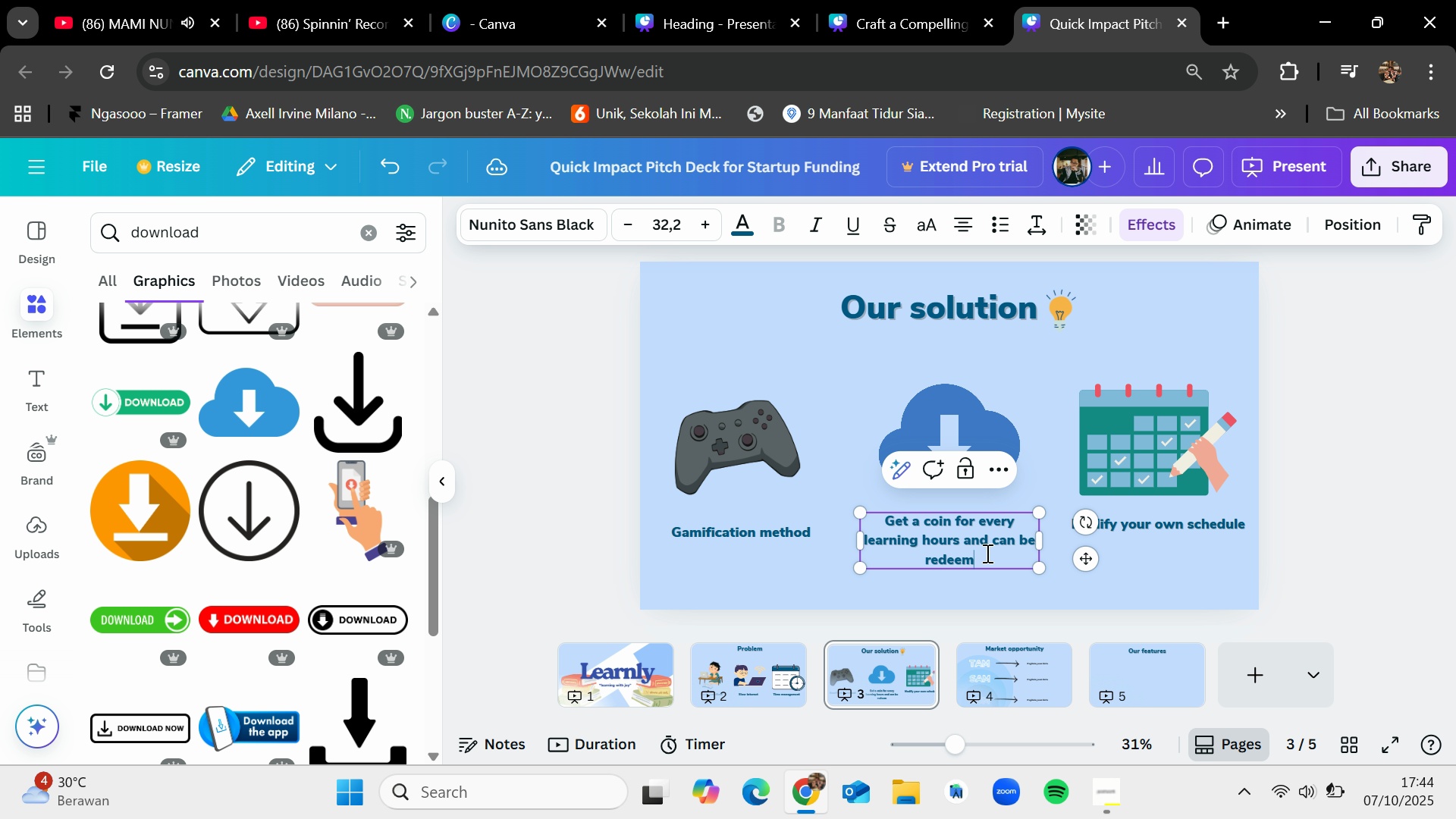 
left_click_drag(start_coordinate=[986, 553], to_coordinate=[896, 520])
 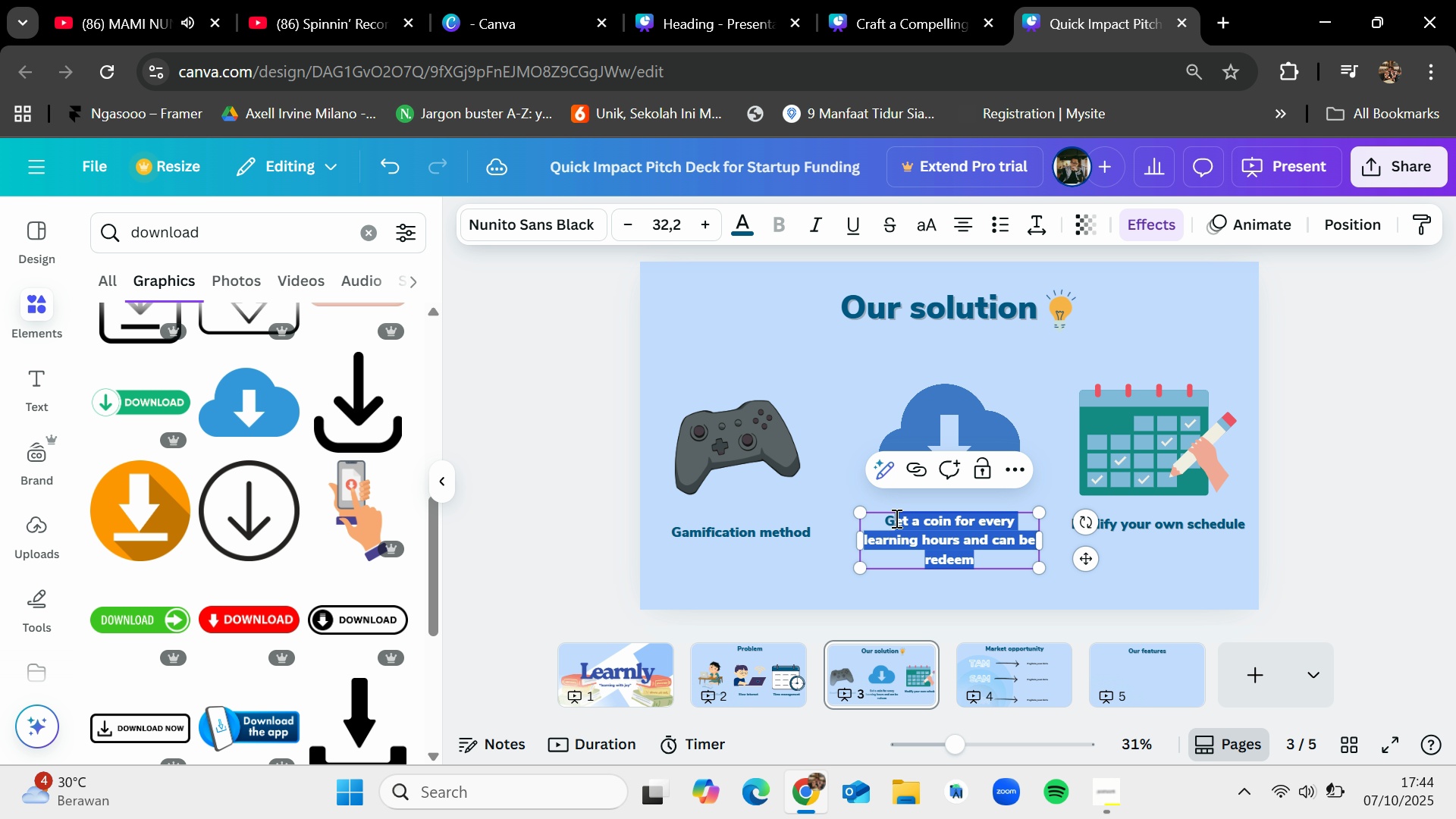 
key(Backspace)
key(Backspace)
type(Offline learning)
 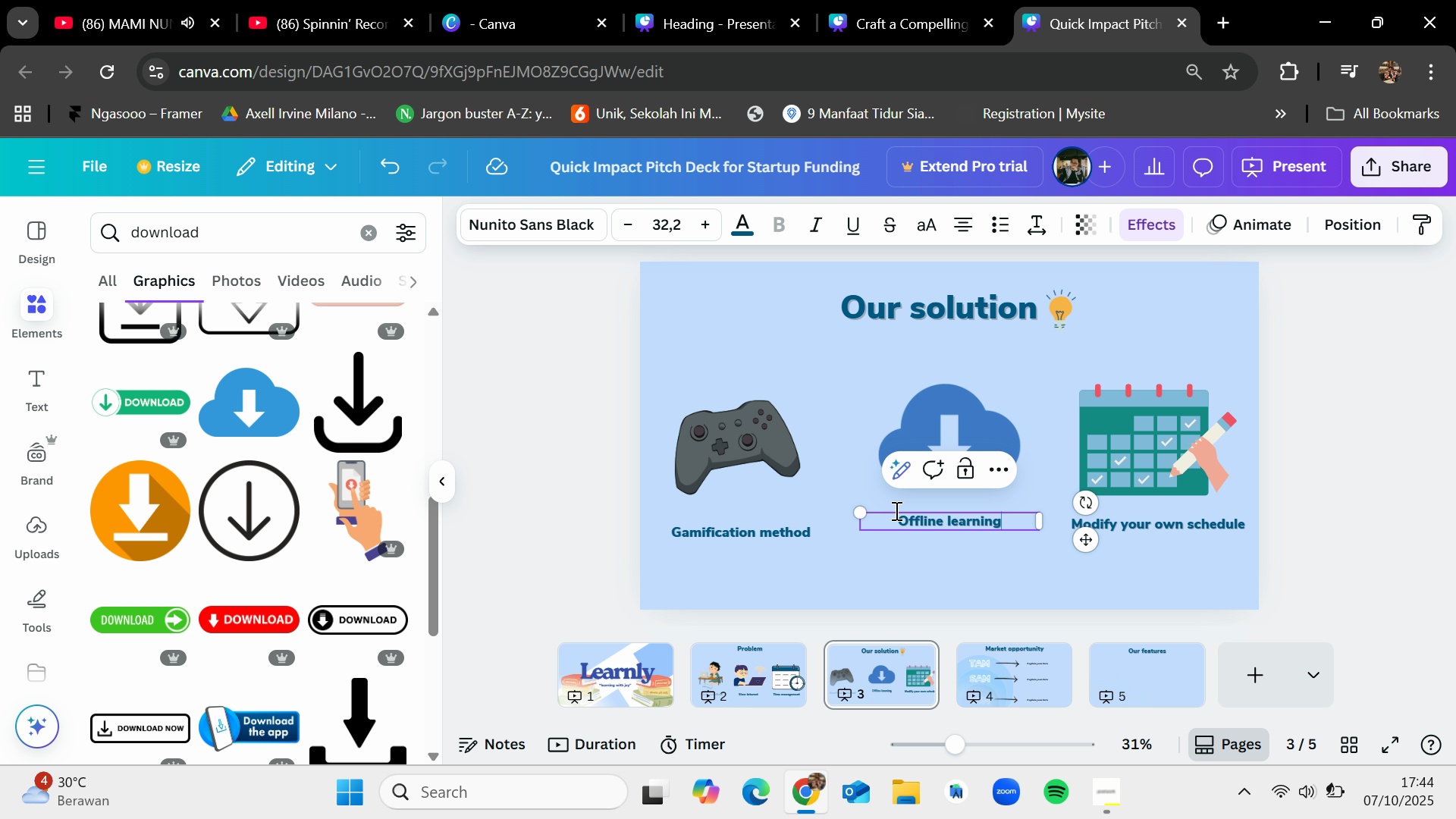 
left_click([1405, 417])
 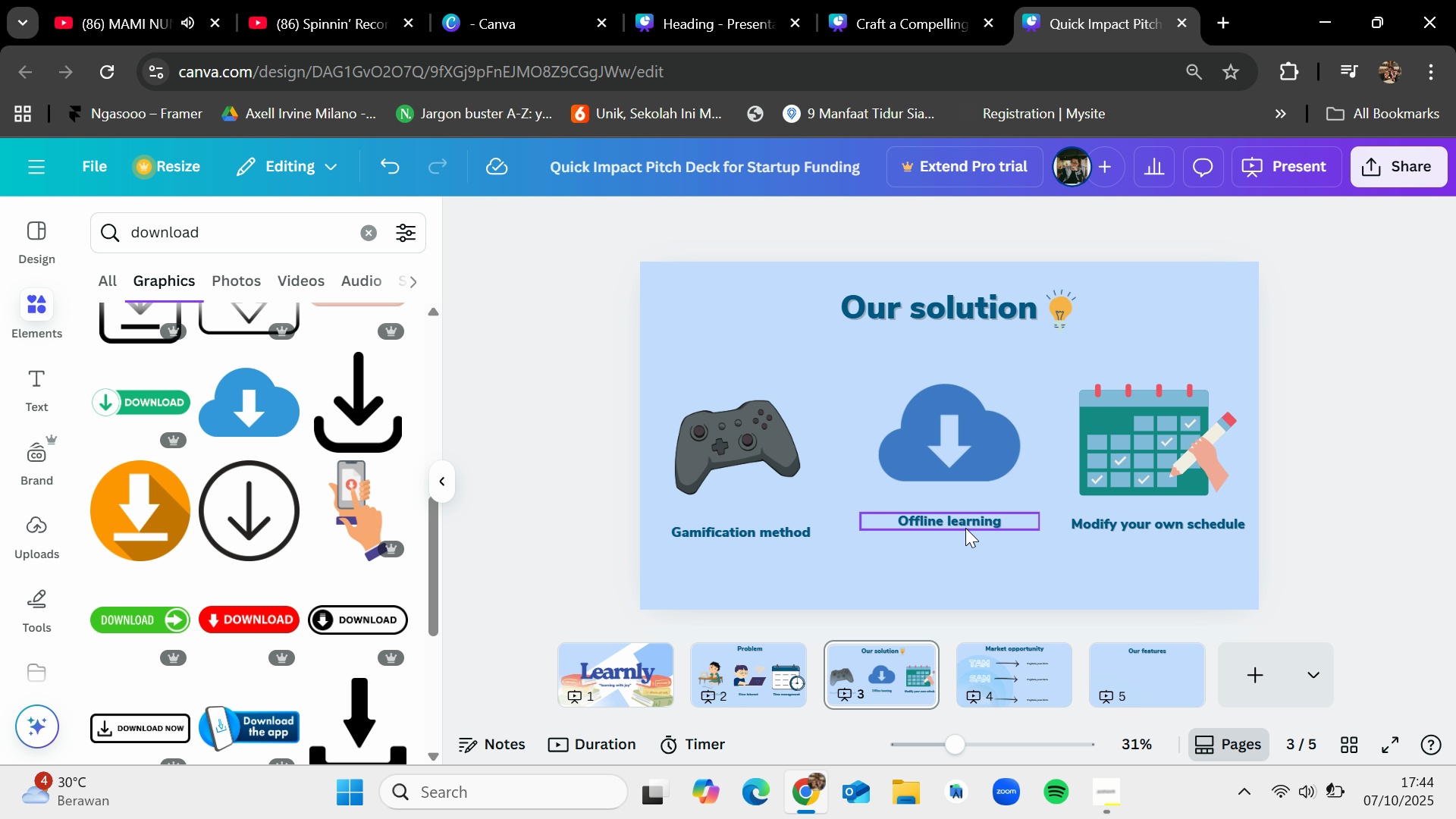 
left_click_drag(start_coordinate=[966, 522], to_coordinate=[968, 532])
 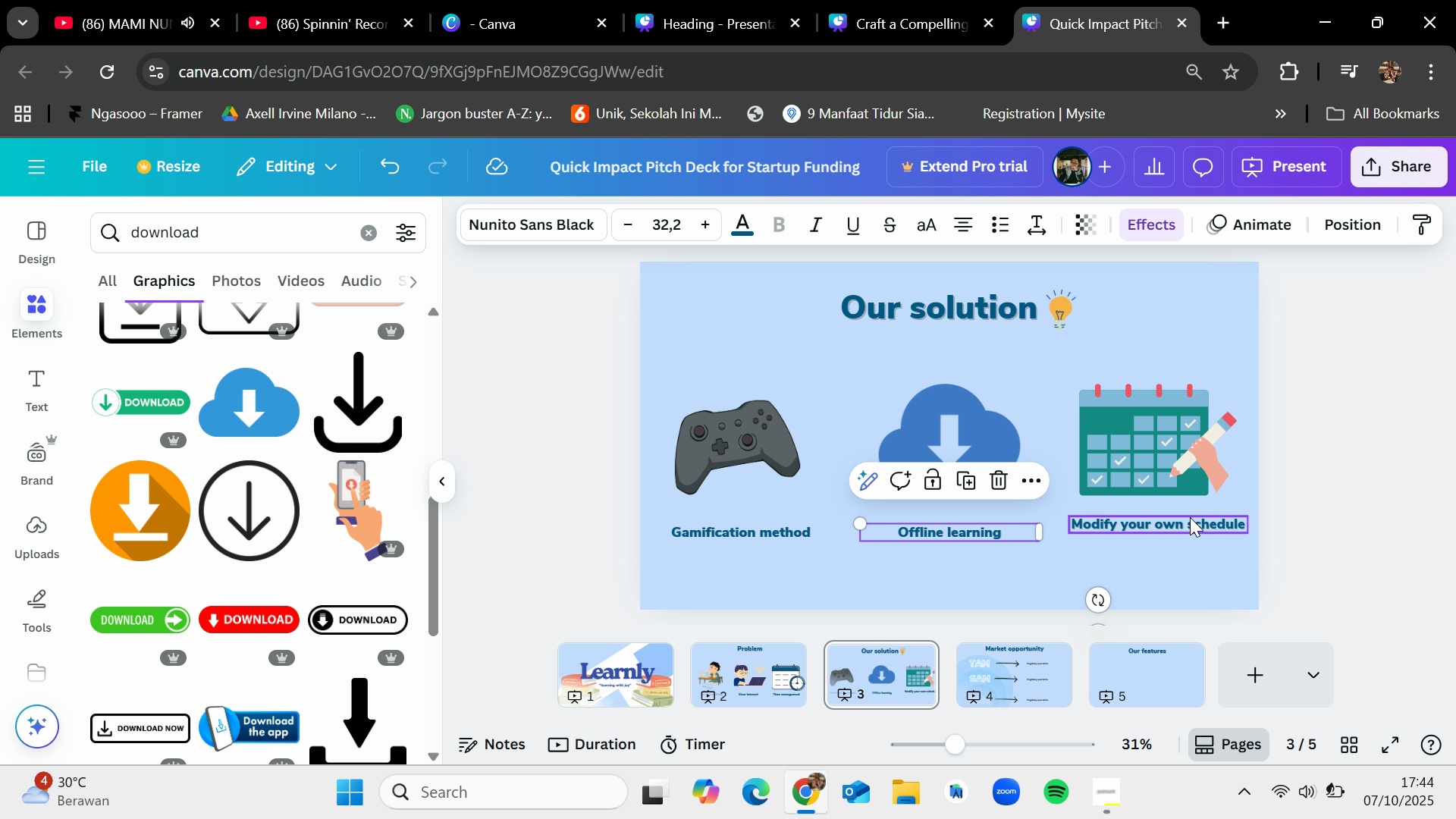 
left_click_drag(start_coordinate=[1190, 517], to_coordinate=[1190, 524])
 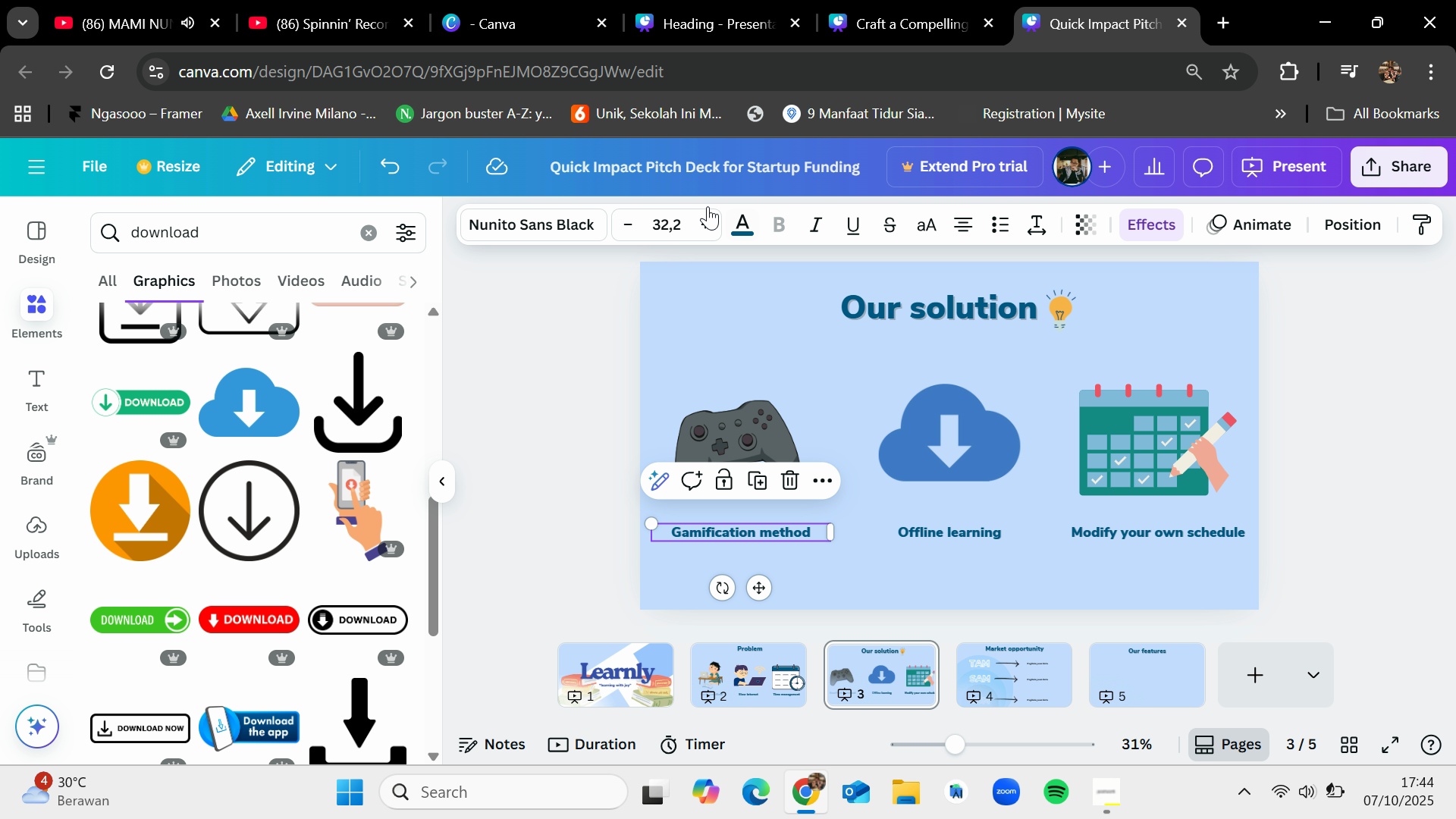 
left_click([704, 217])
 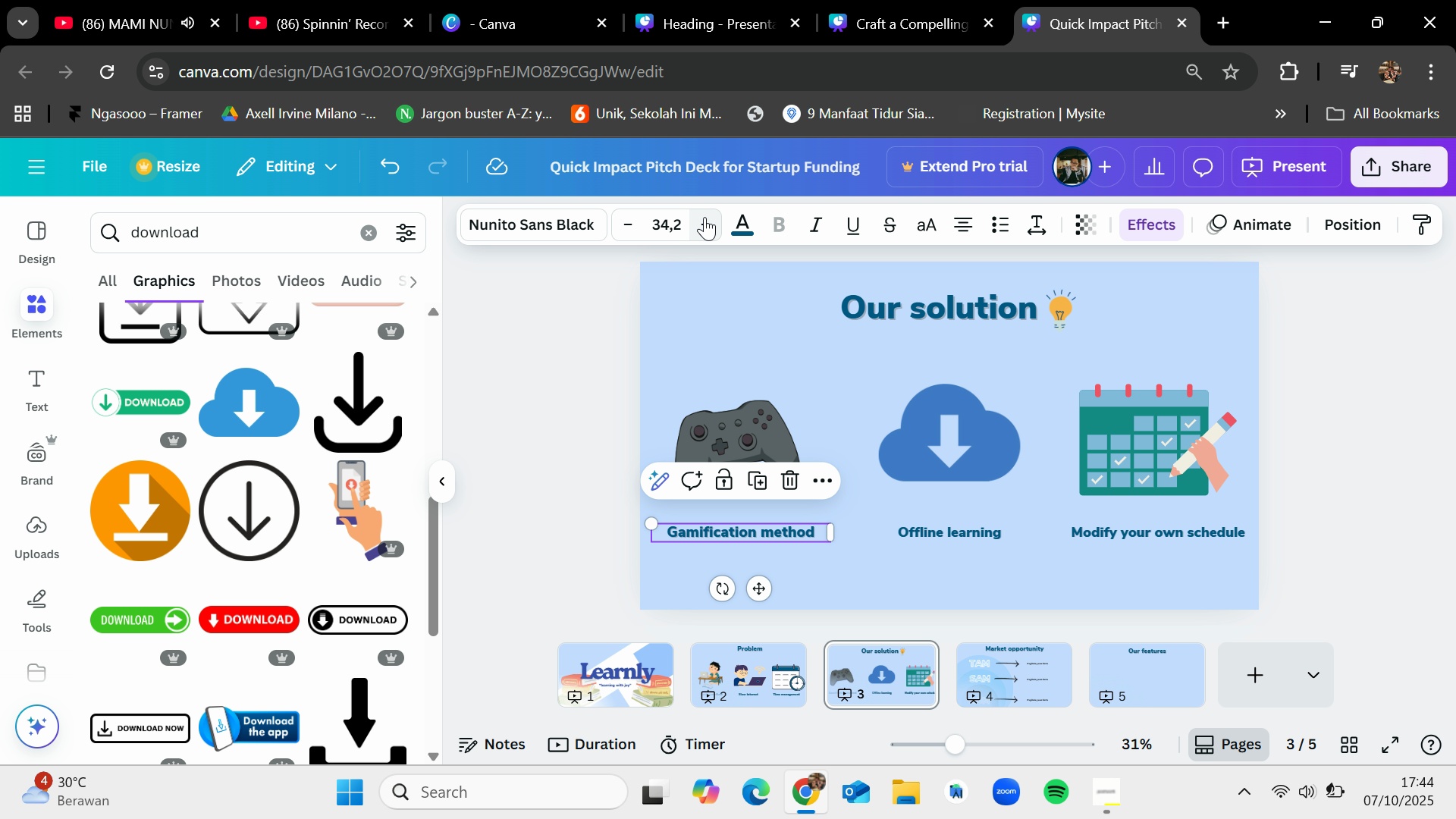 
left_click([704, 217])
 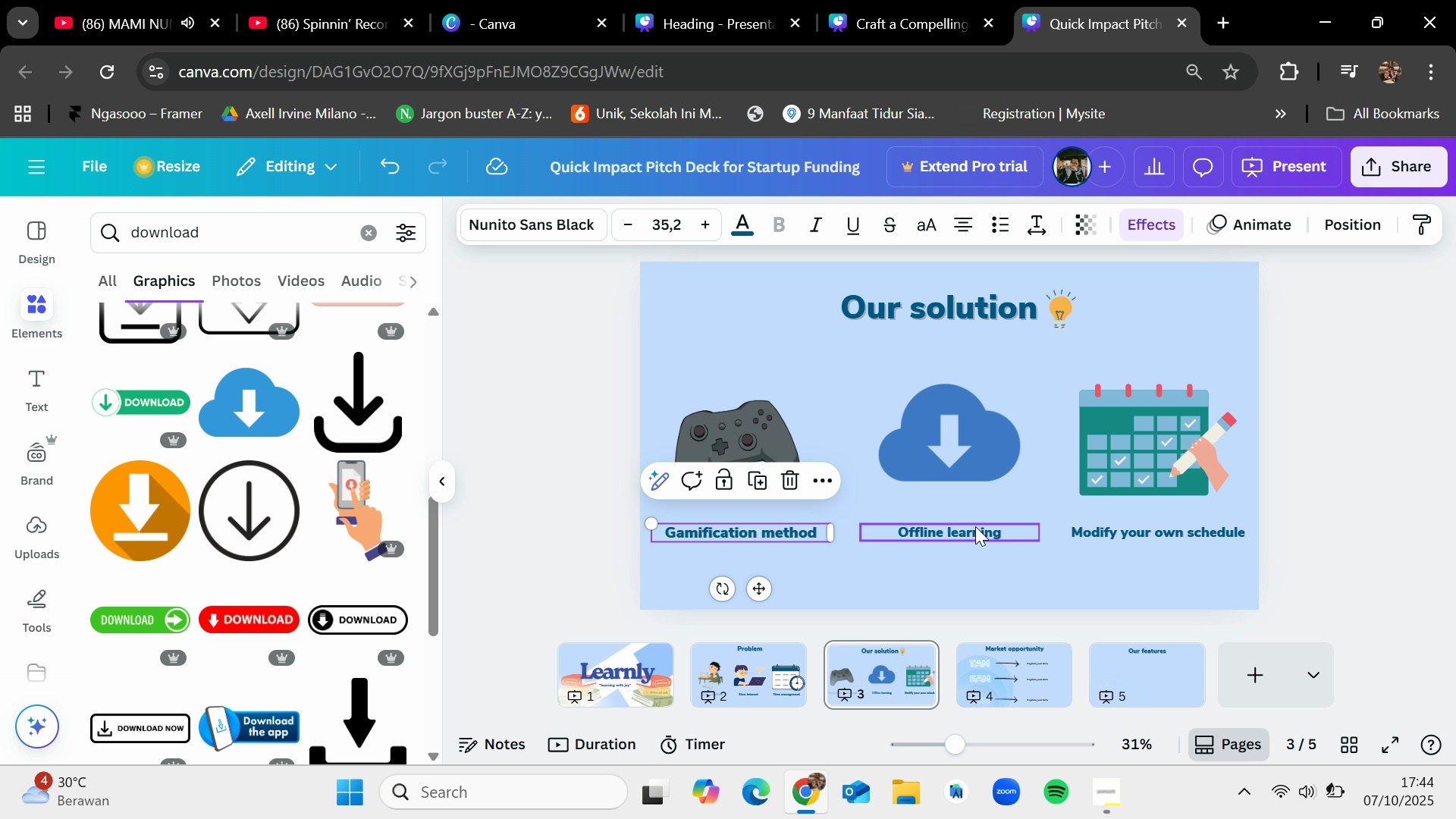 
left_click([974, 531])
 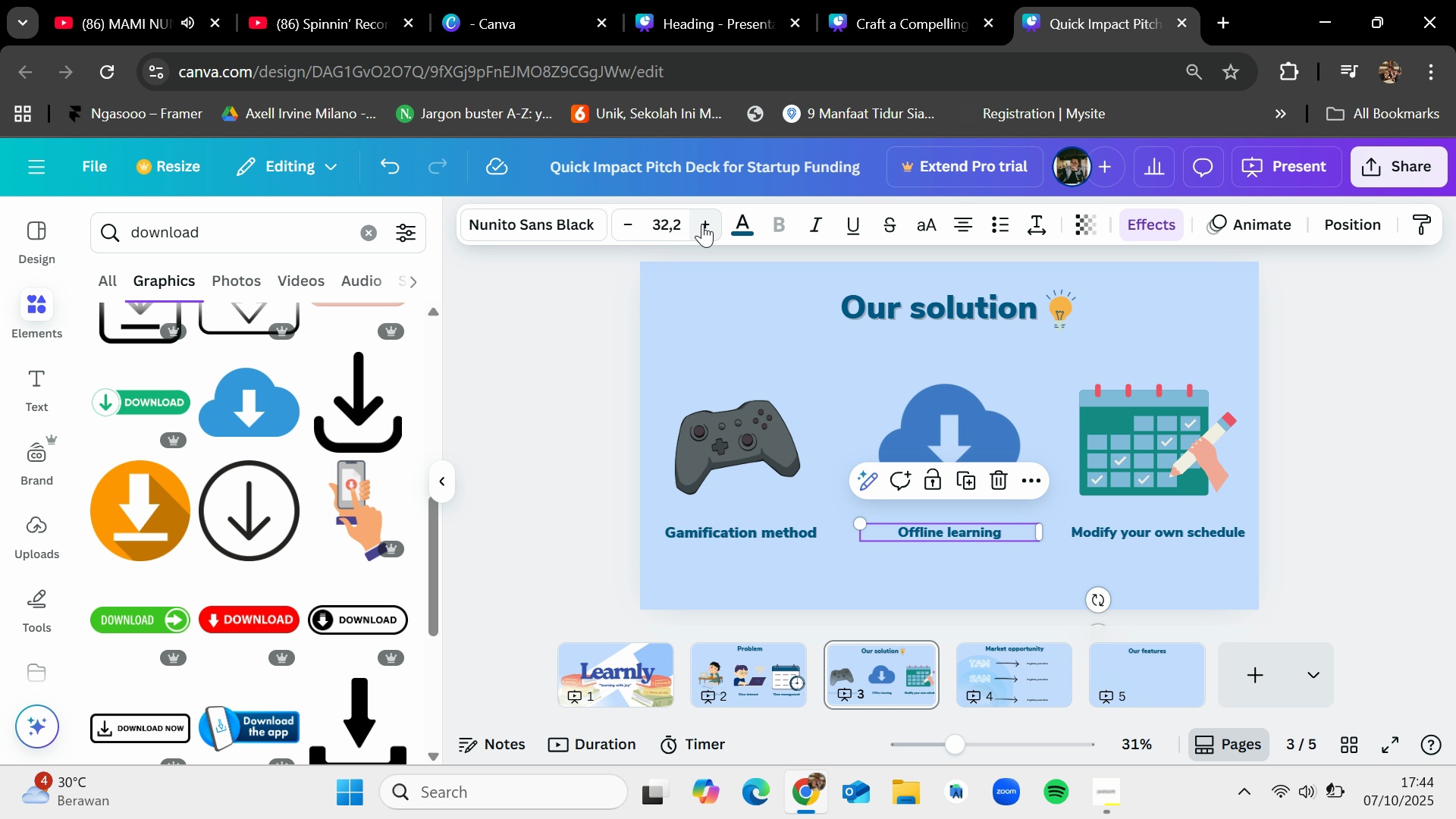 
double_click([703, 223])
 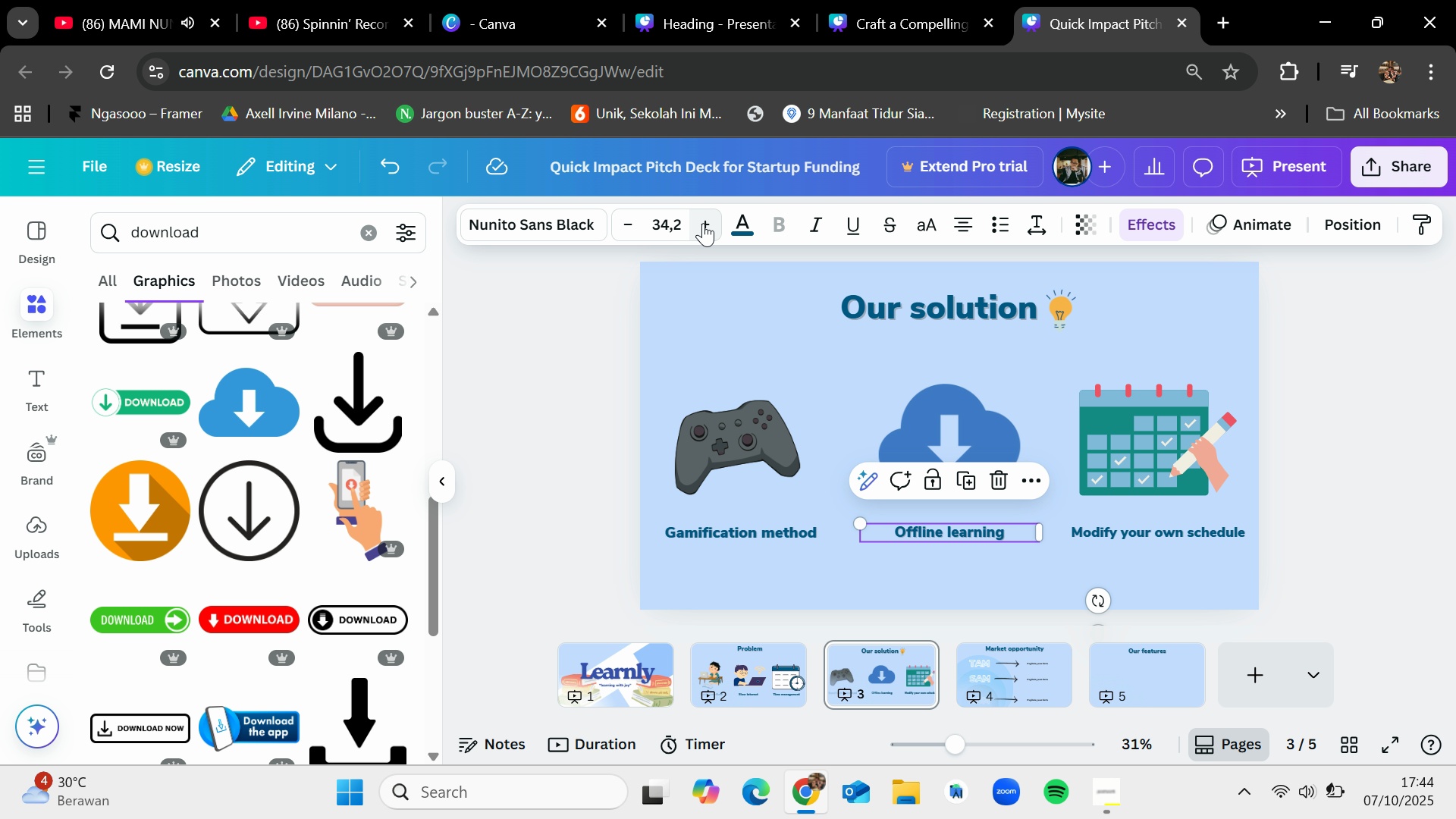 
triple_click([703, 223])
 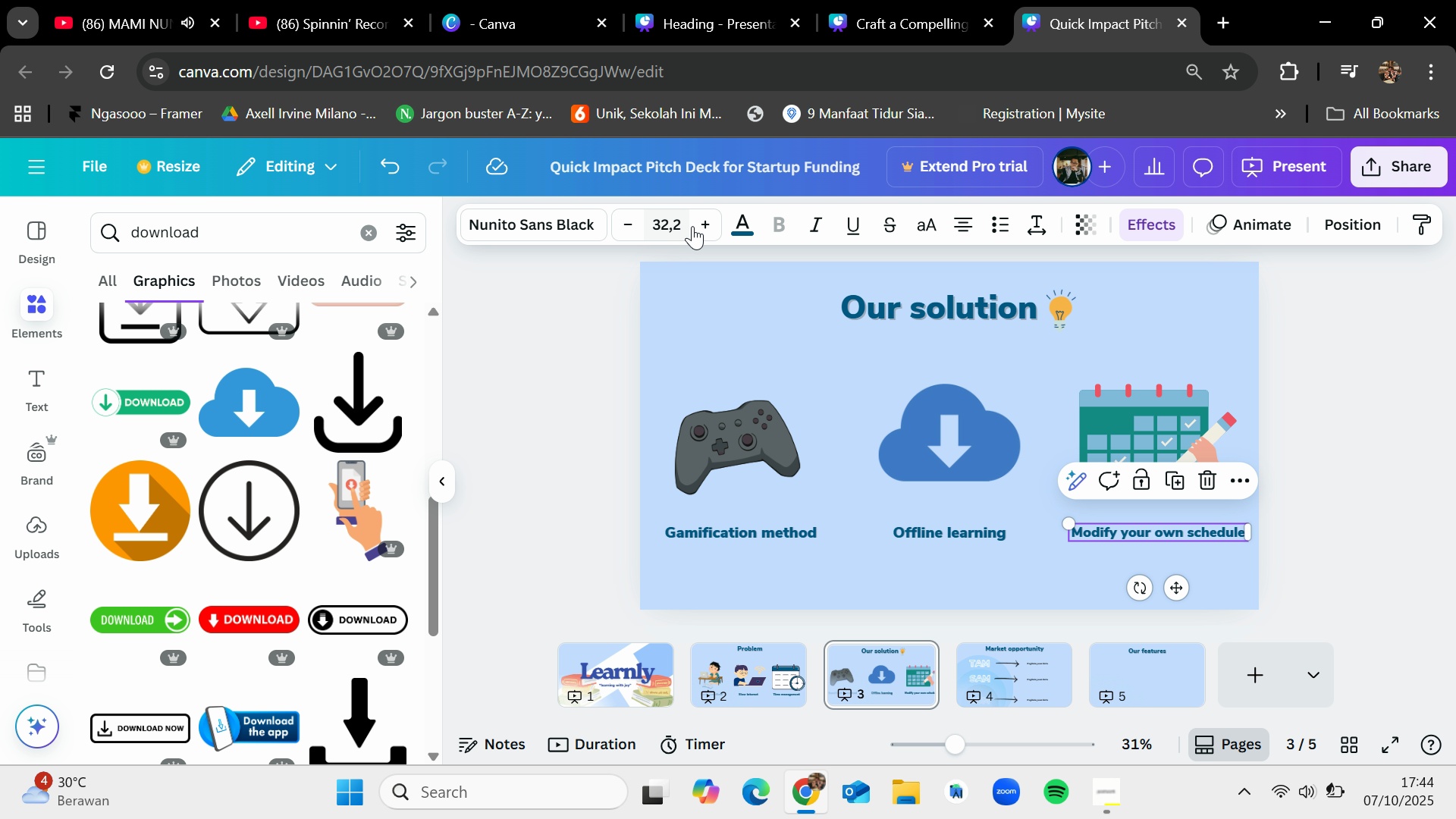 
double_click([701, 226])
 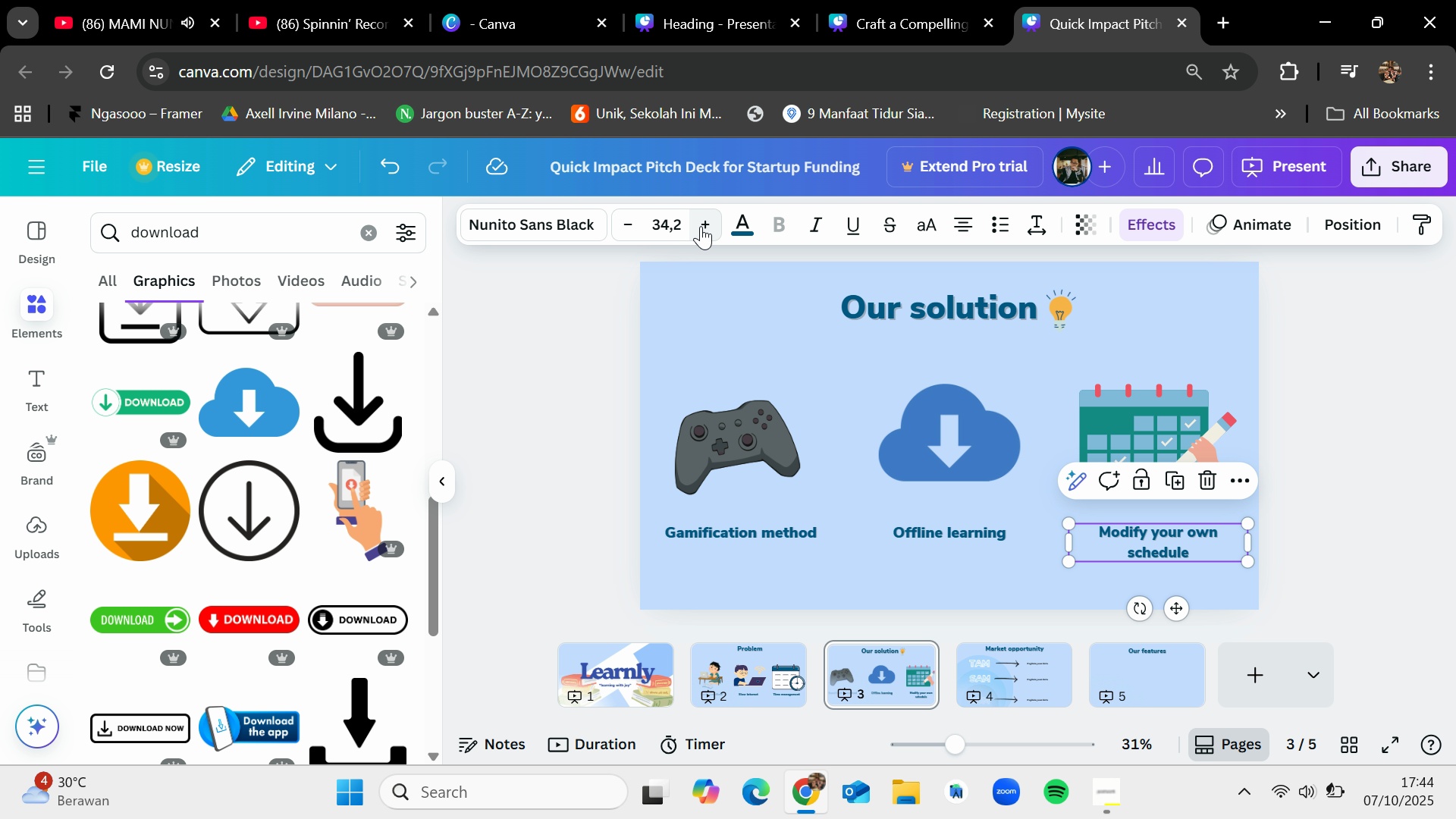 
triple_click([701, 226])
 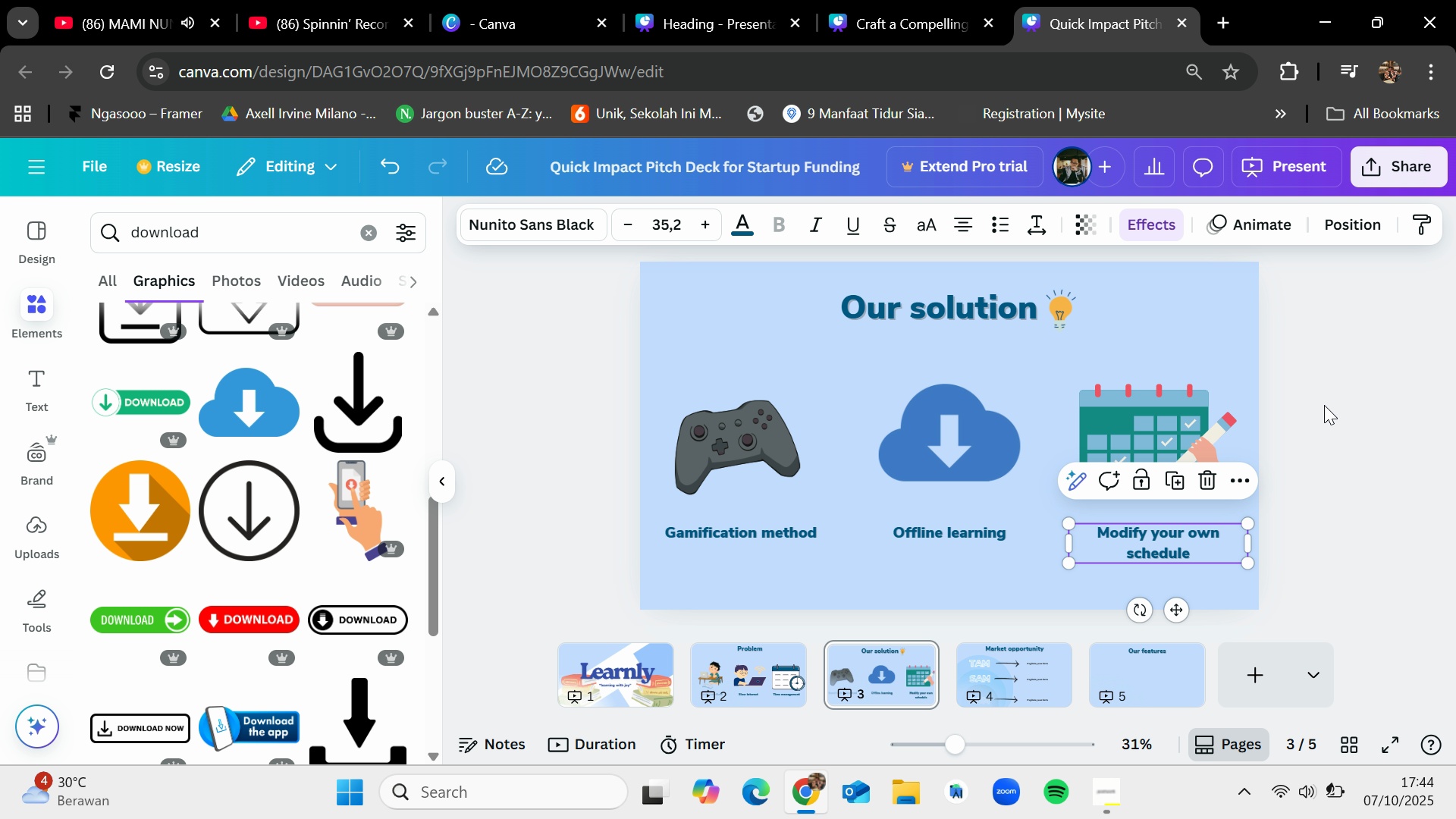 
left_click([1360, 419])
 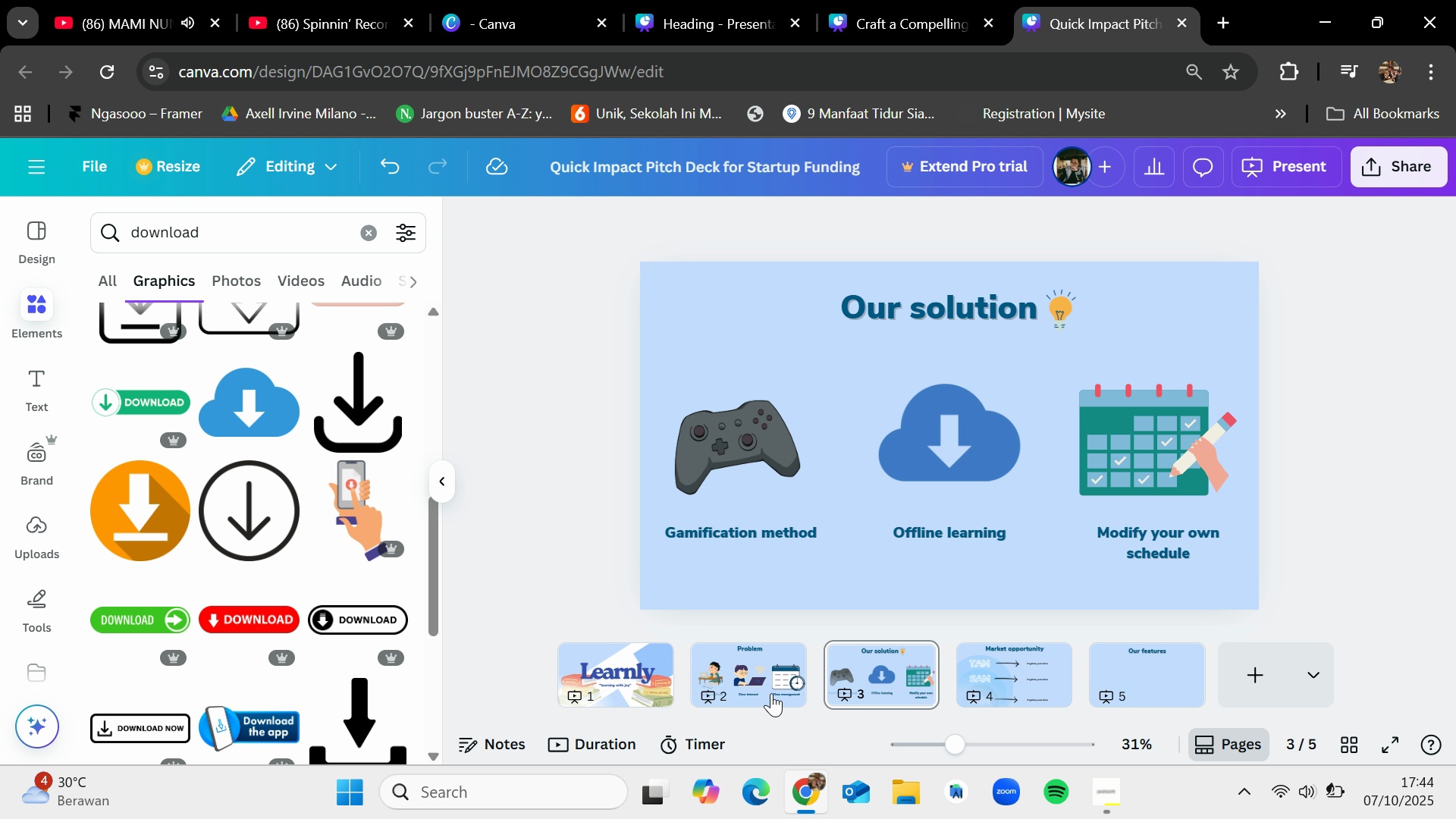 
left_click([748, 675])
 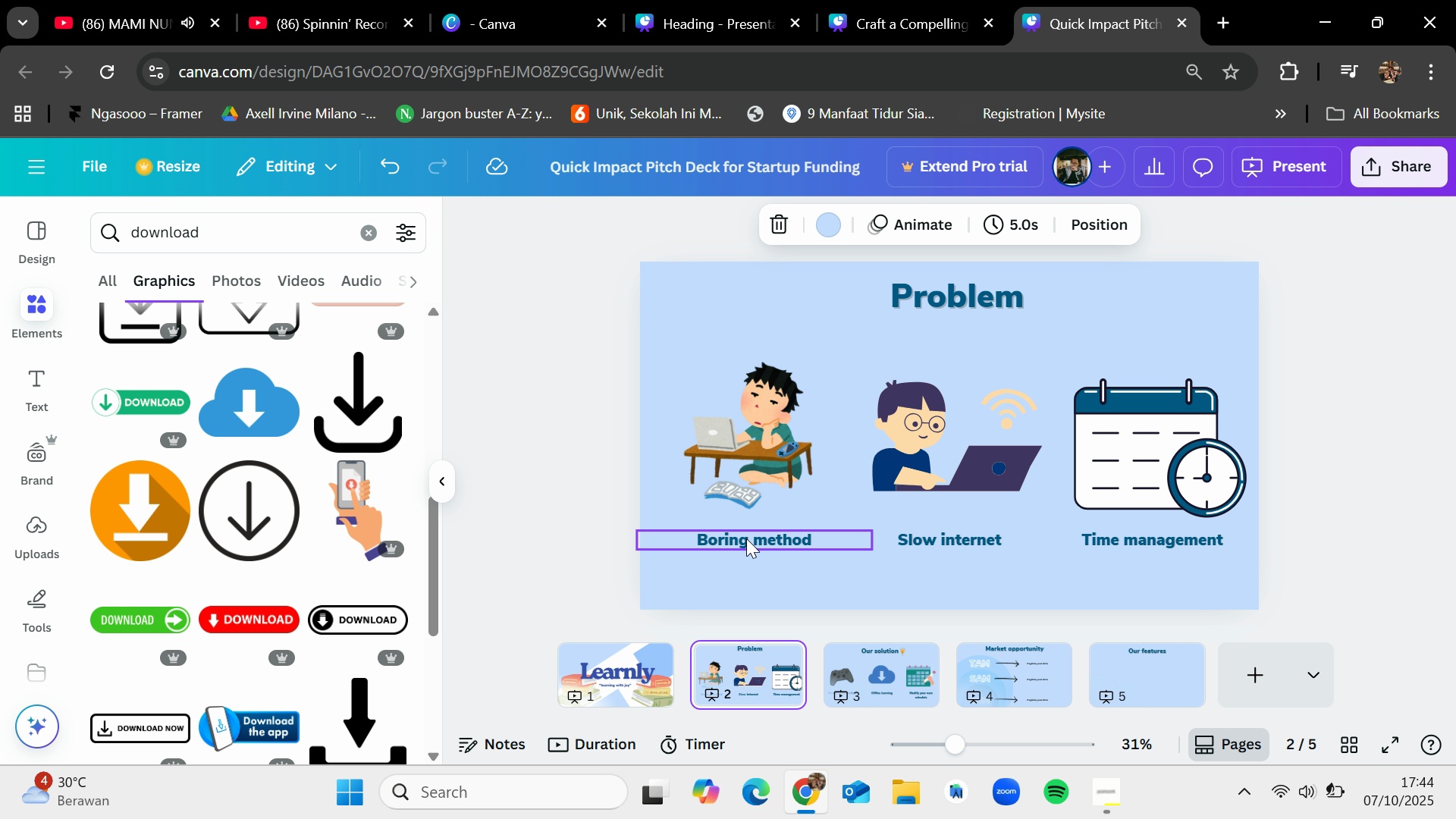 
left_click([746, 537])
 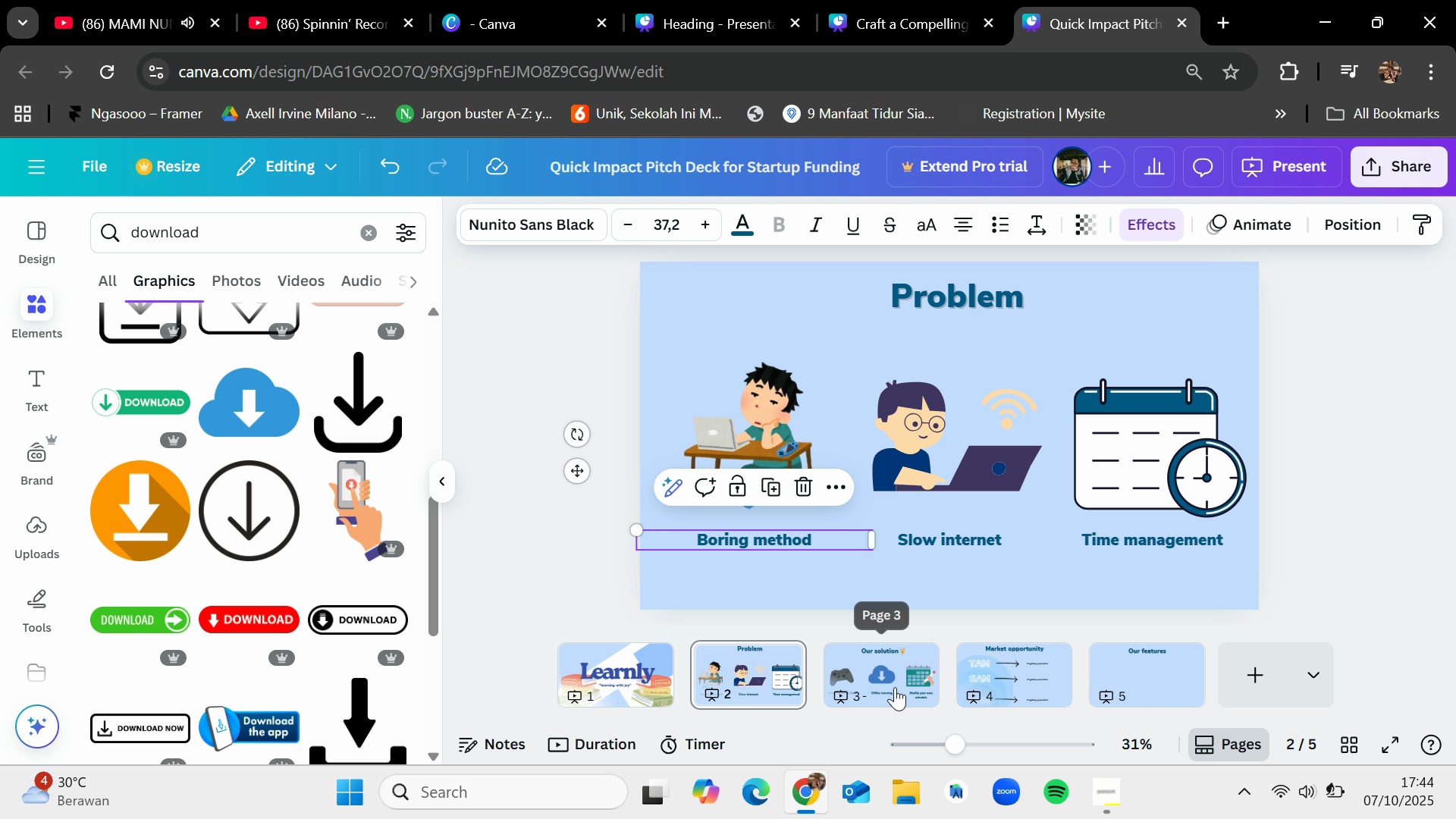 
left_click([894, 673])
 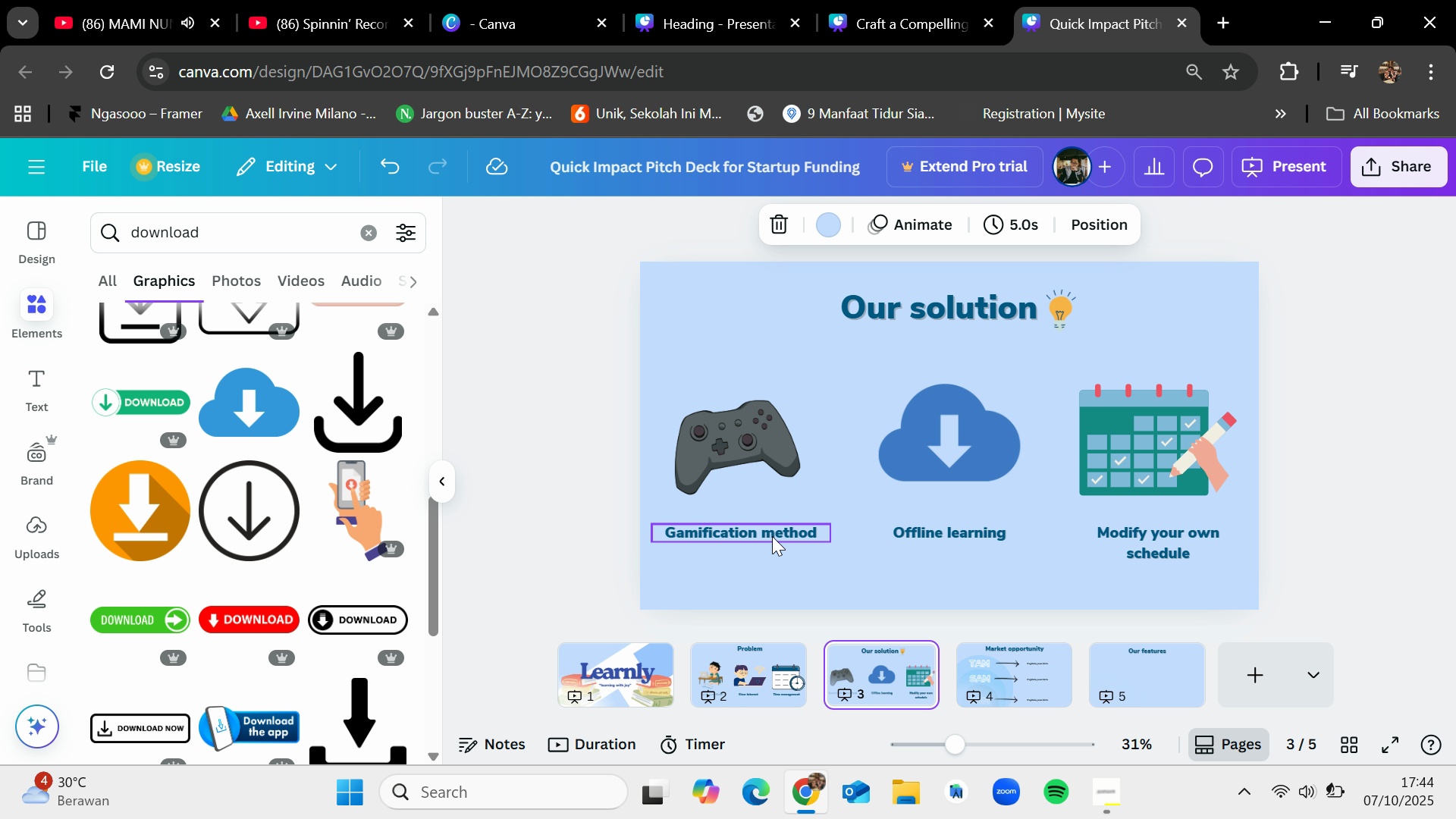 
left_click([772, 536])
 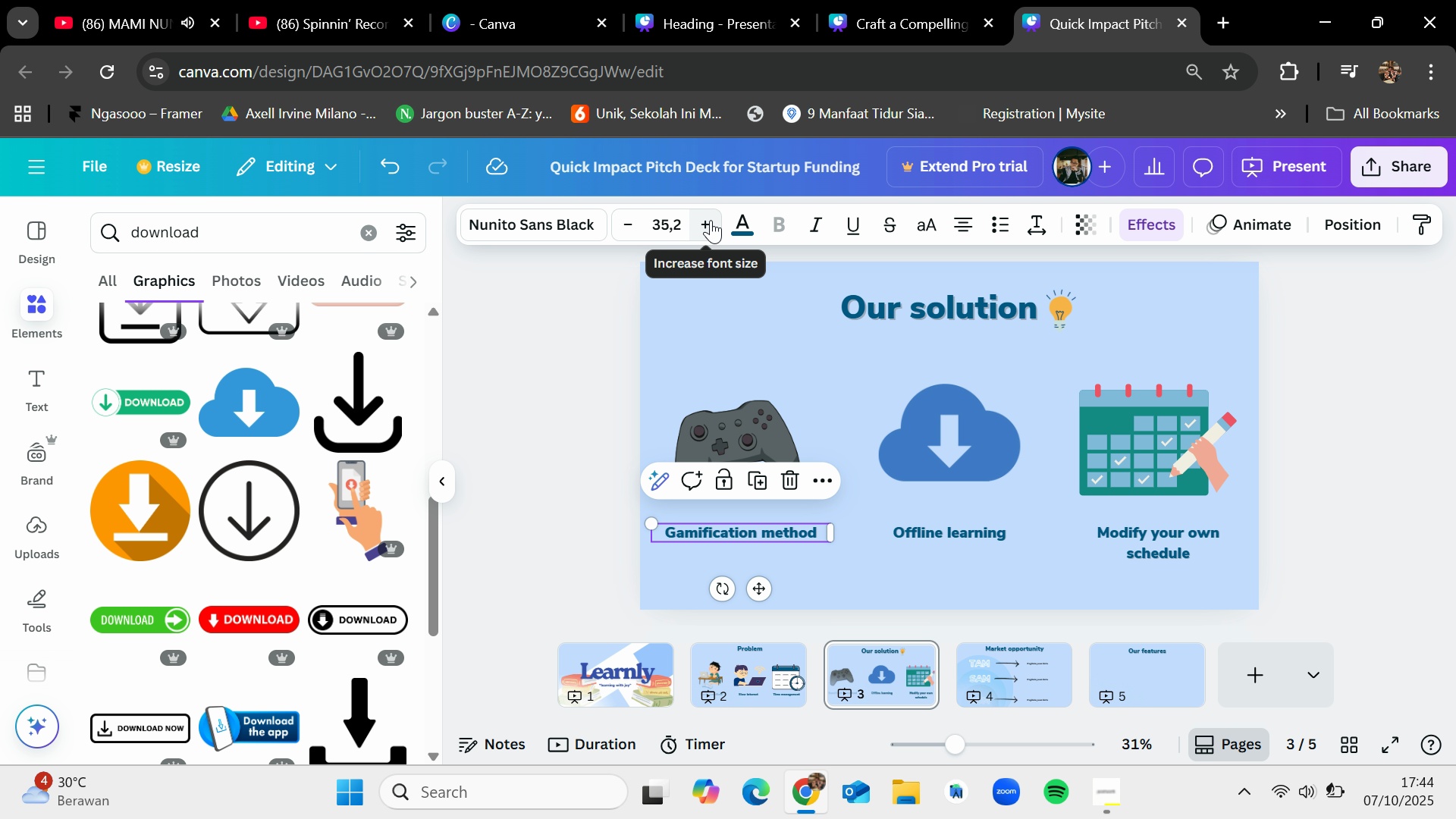 
double_click([710, 220])
 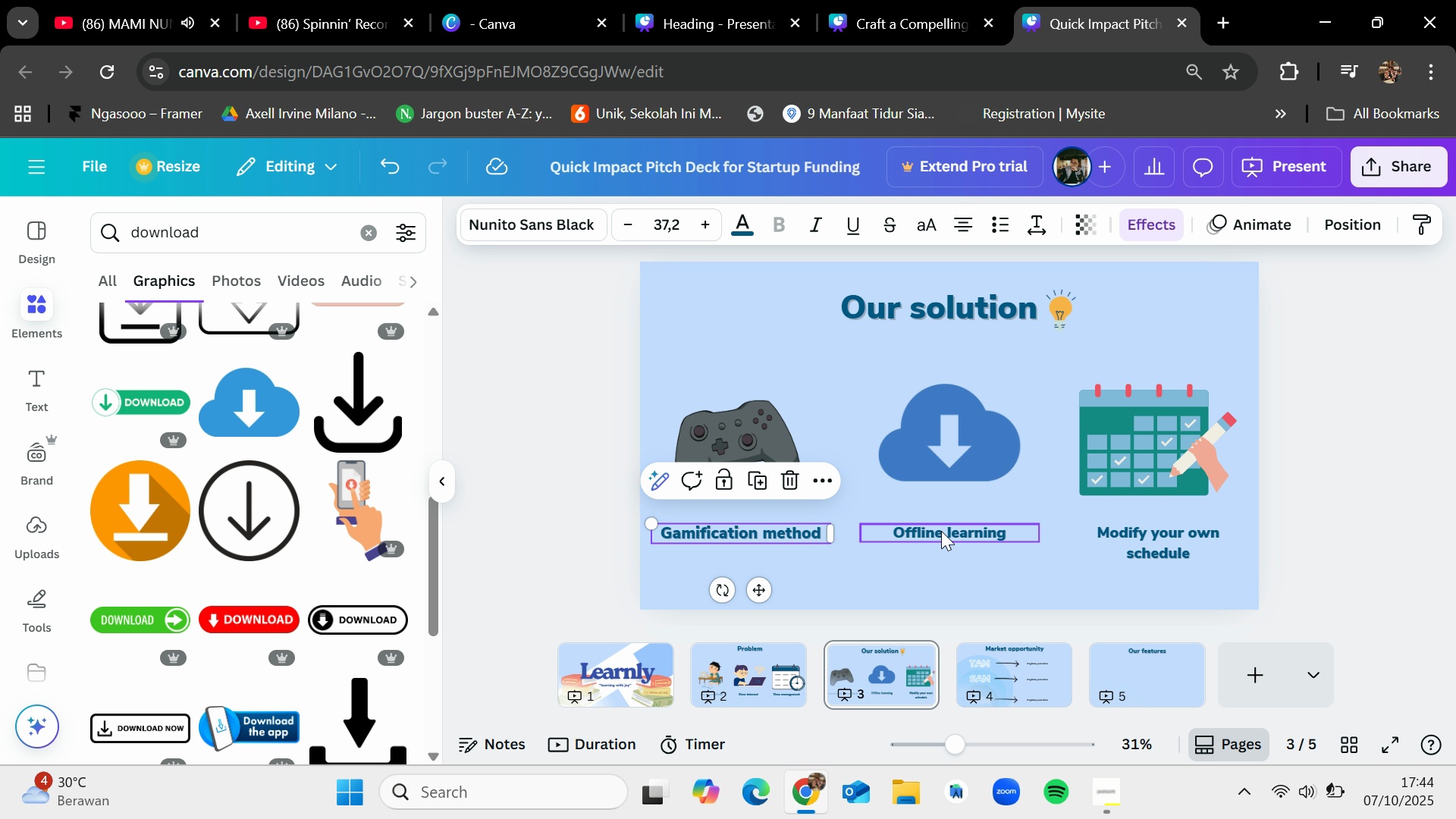 
left_click([941, 533])
 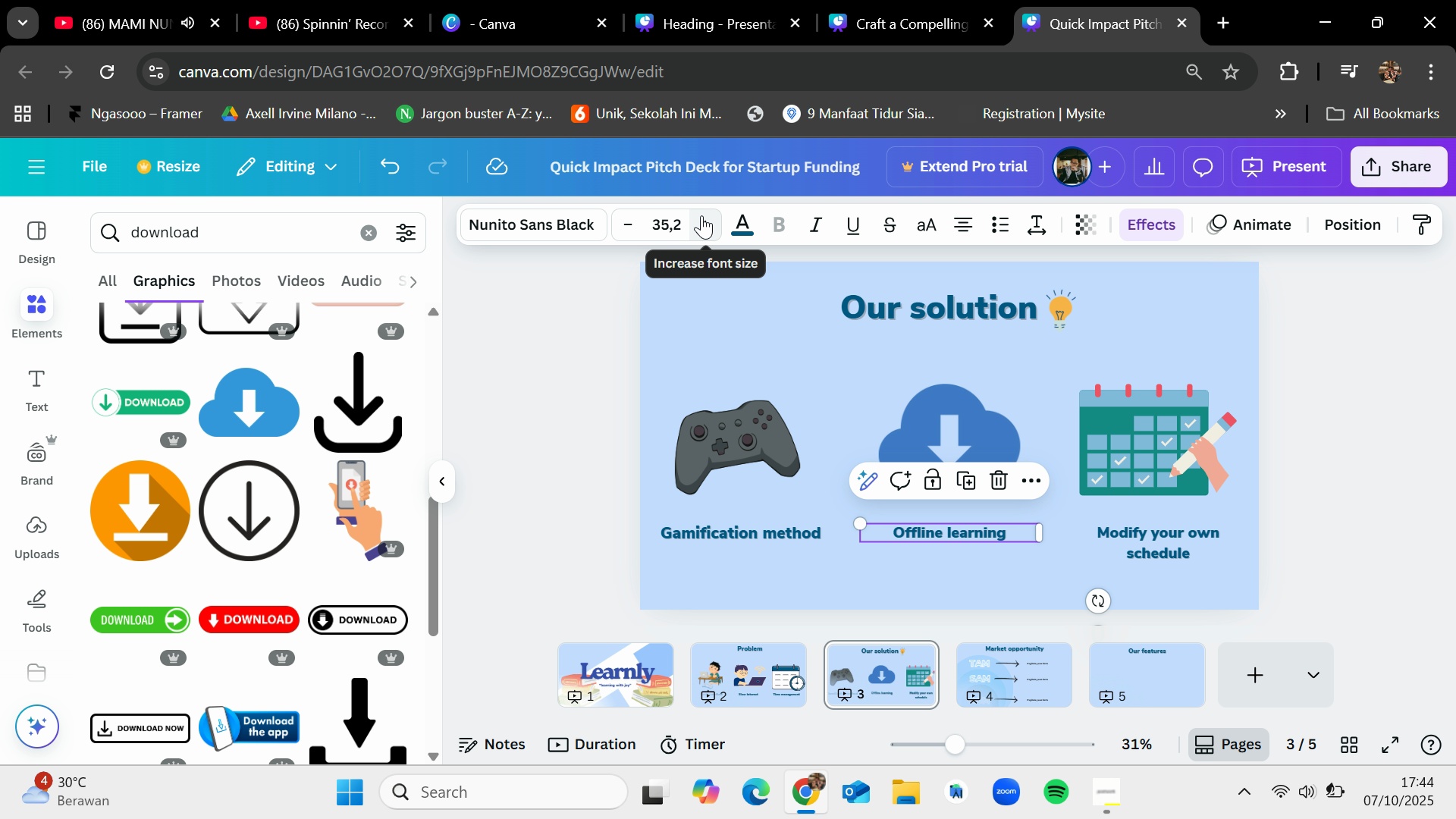 
double_click([701, 215])
 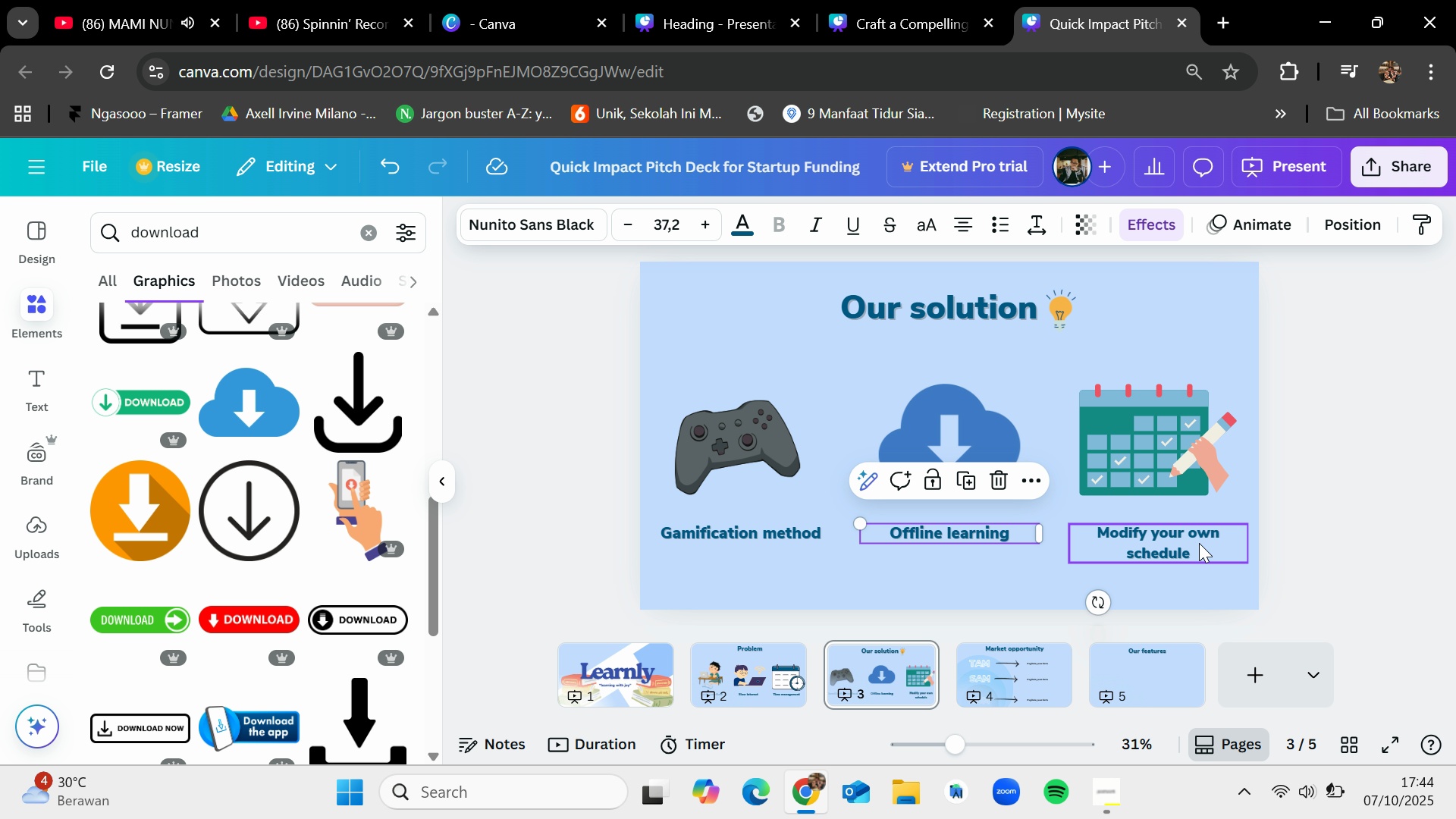 
left_click([1198, 543])
 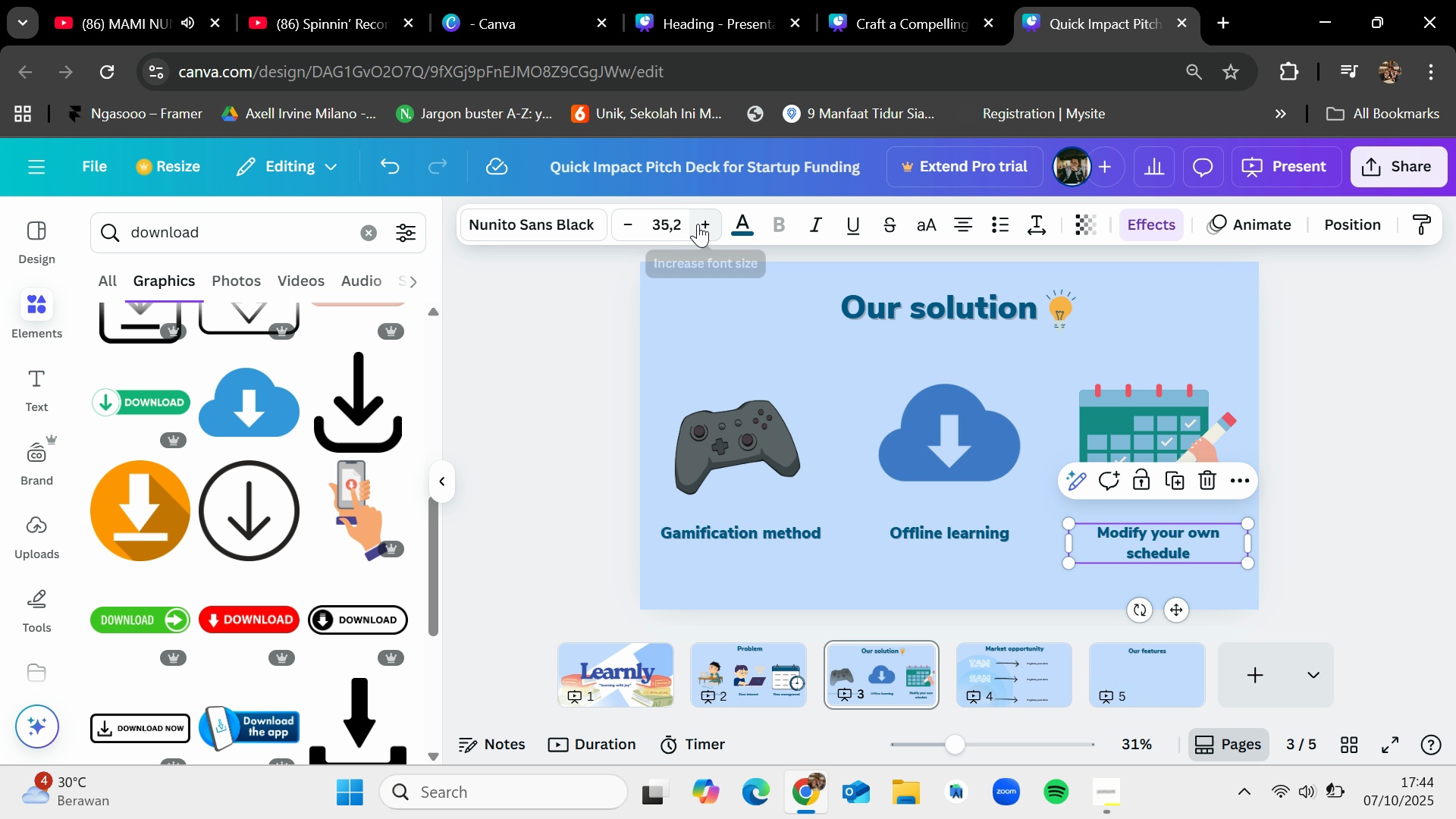 
double_click([698, 224])
 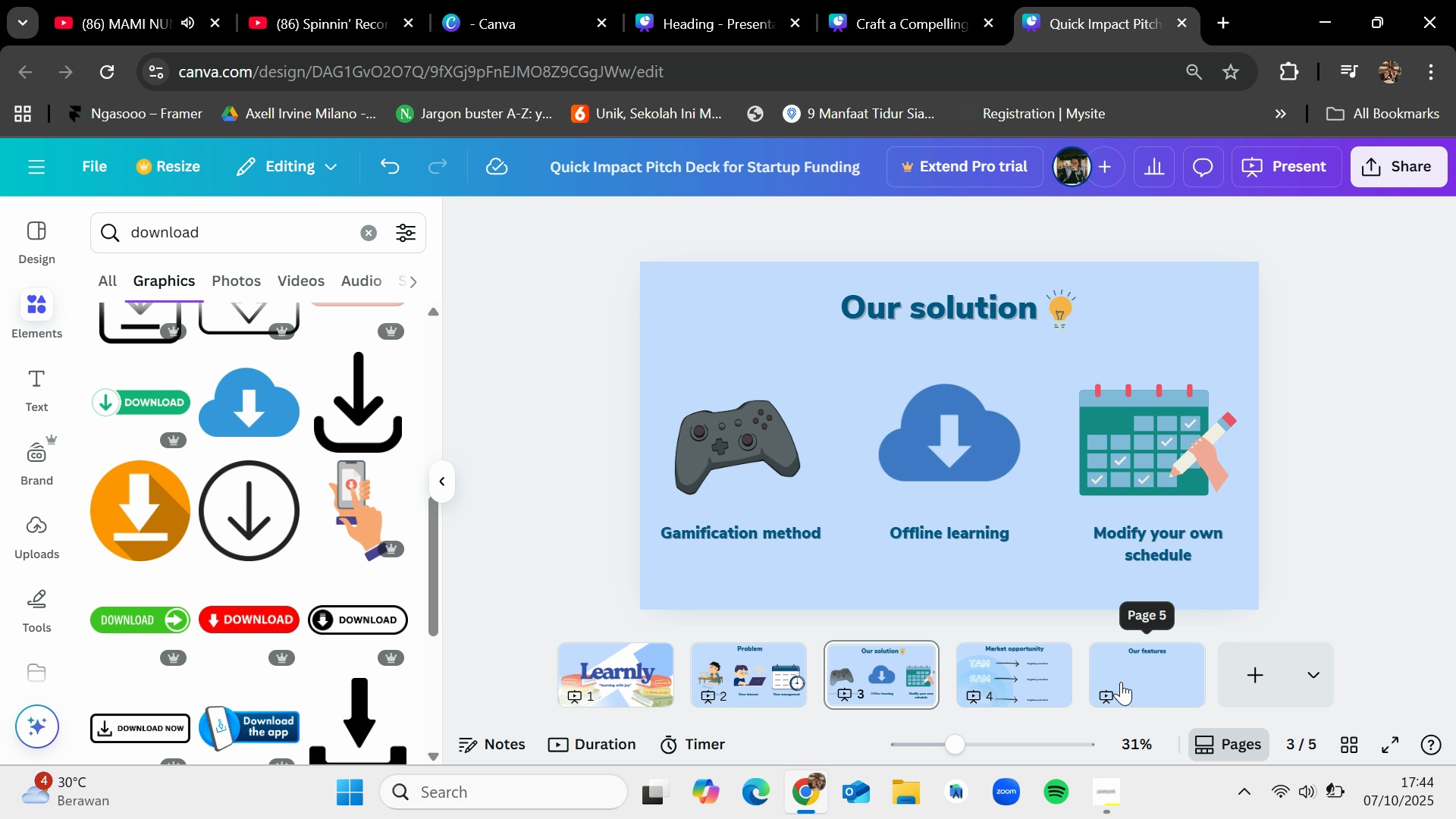 
left_click([1121, 682])
 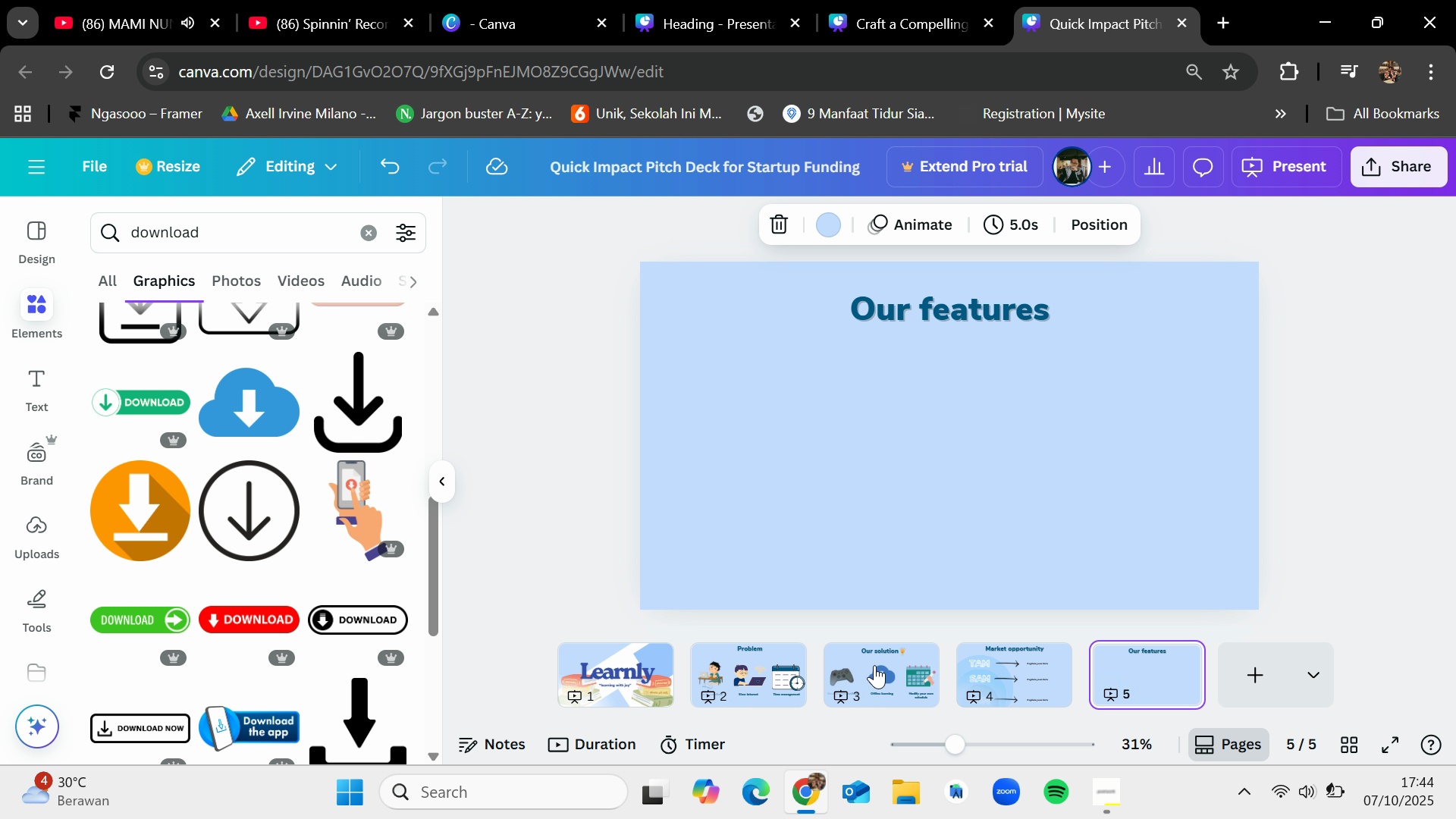 
left_click([873, 664])
 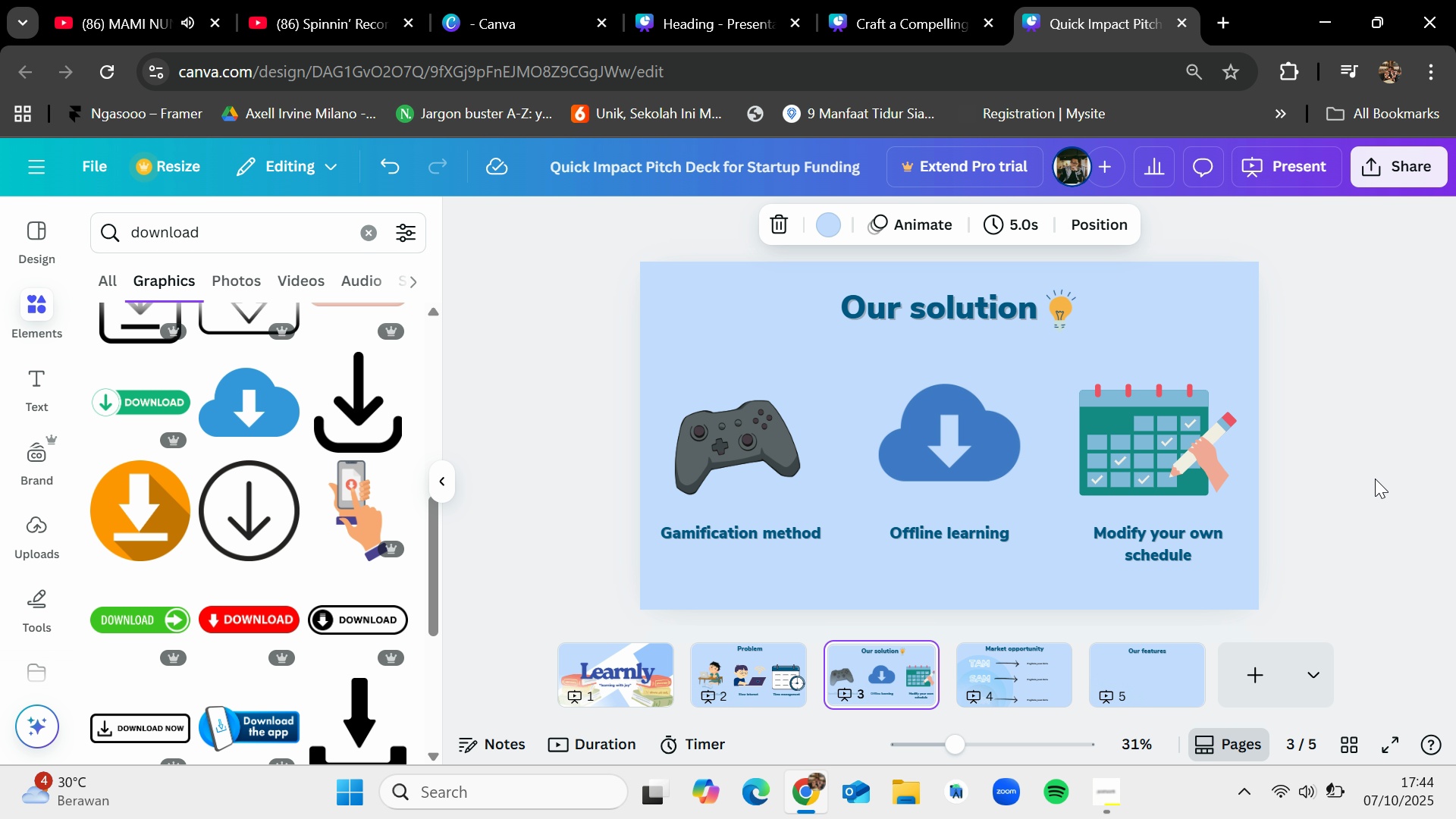 
mouse_move([1134, 642])
 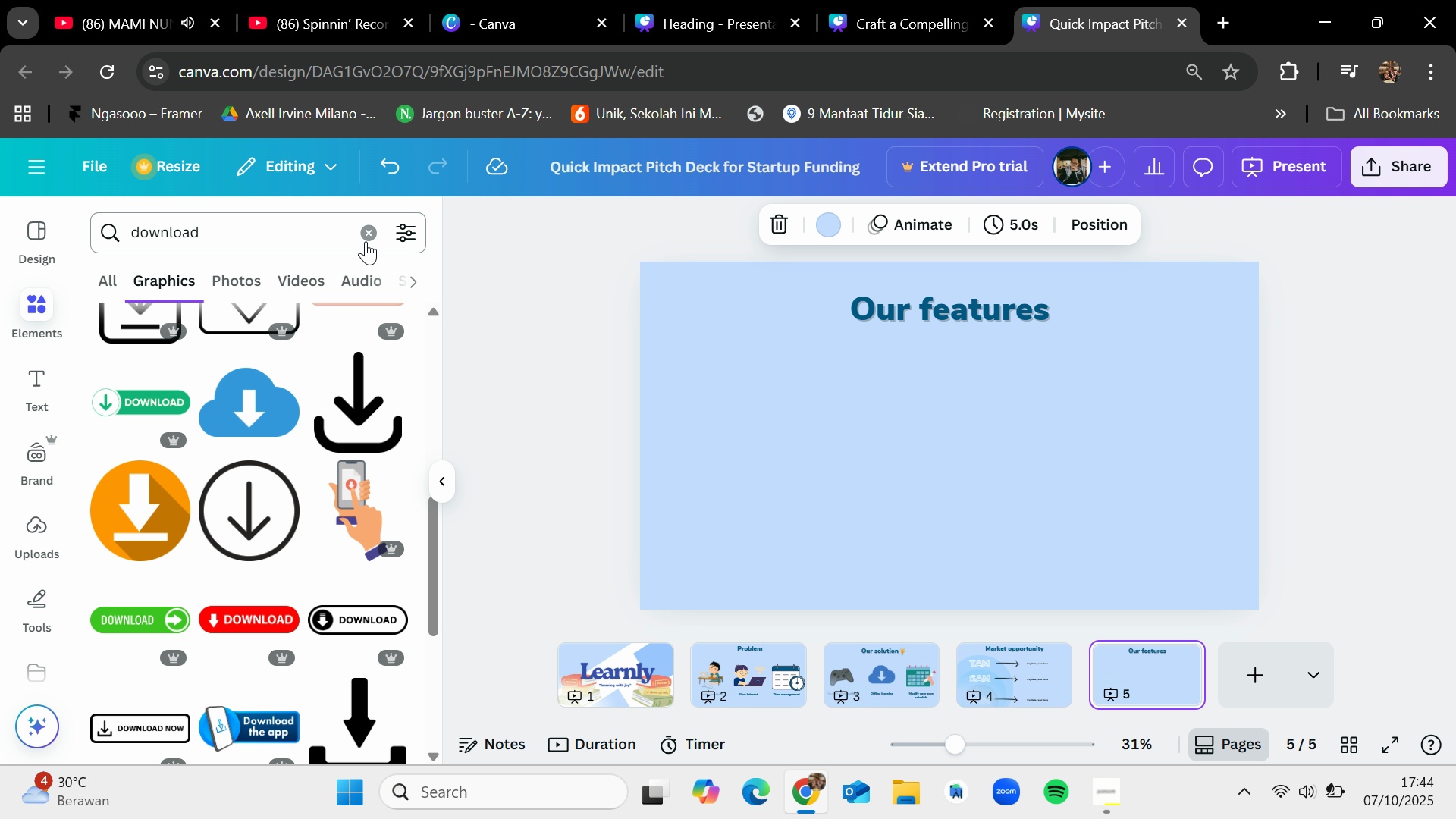 
left_click([370, 240])
 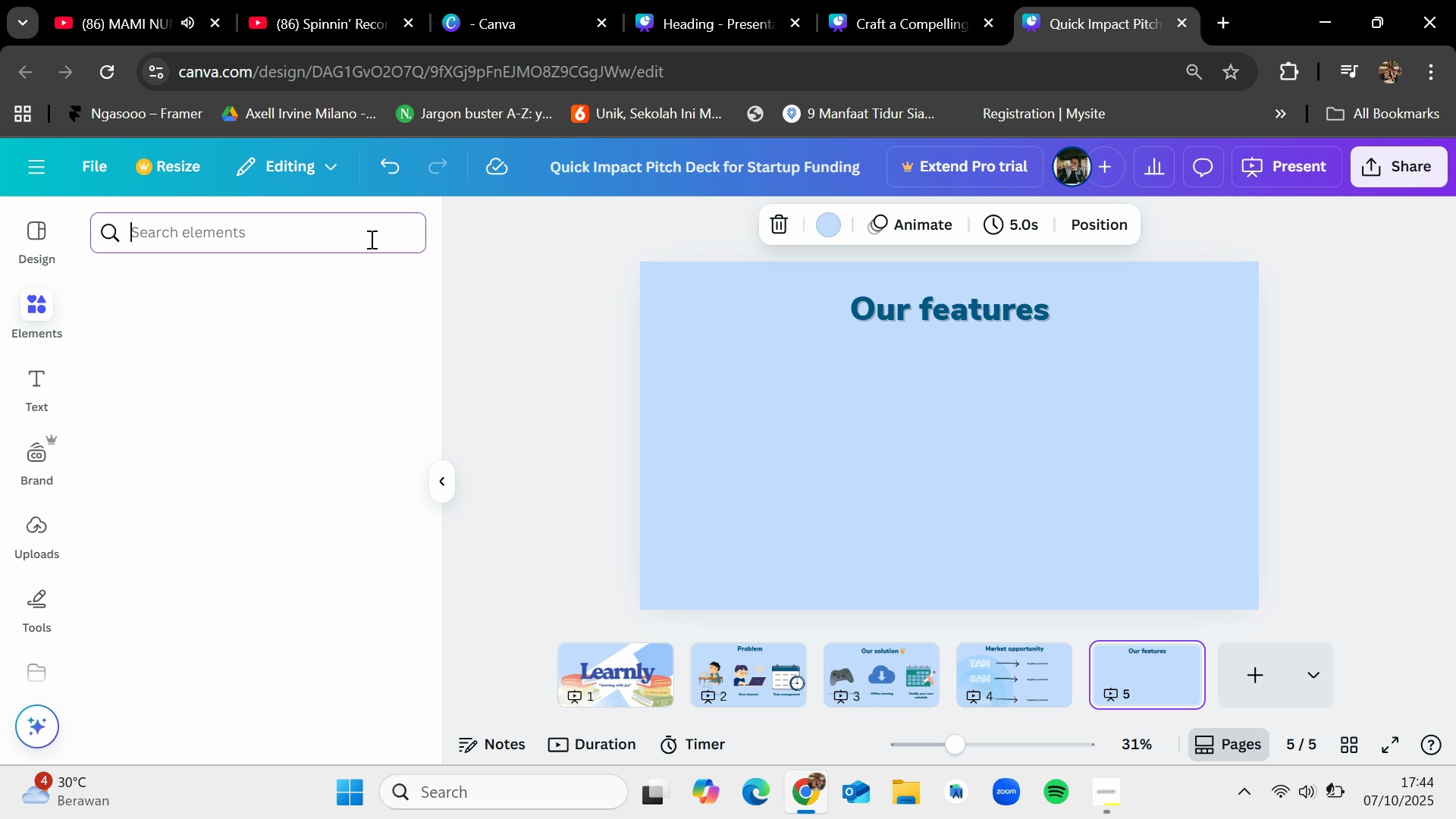 
type(game)
 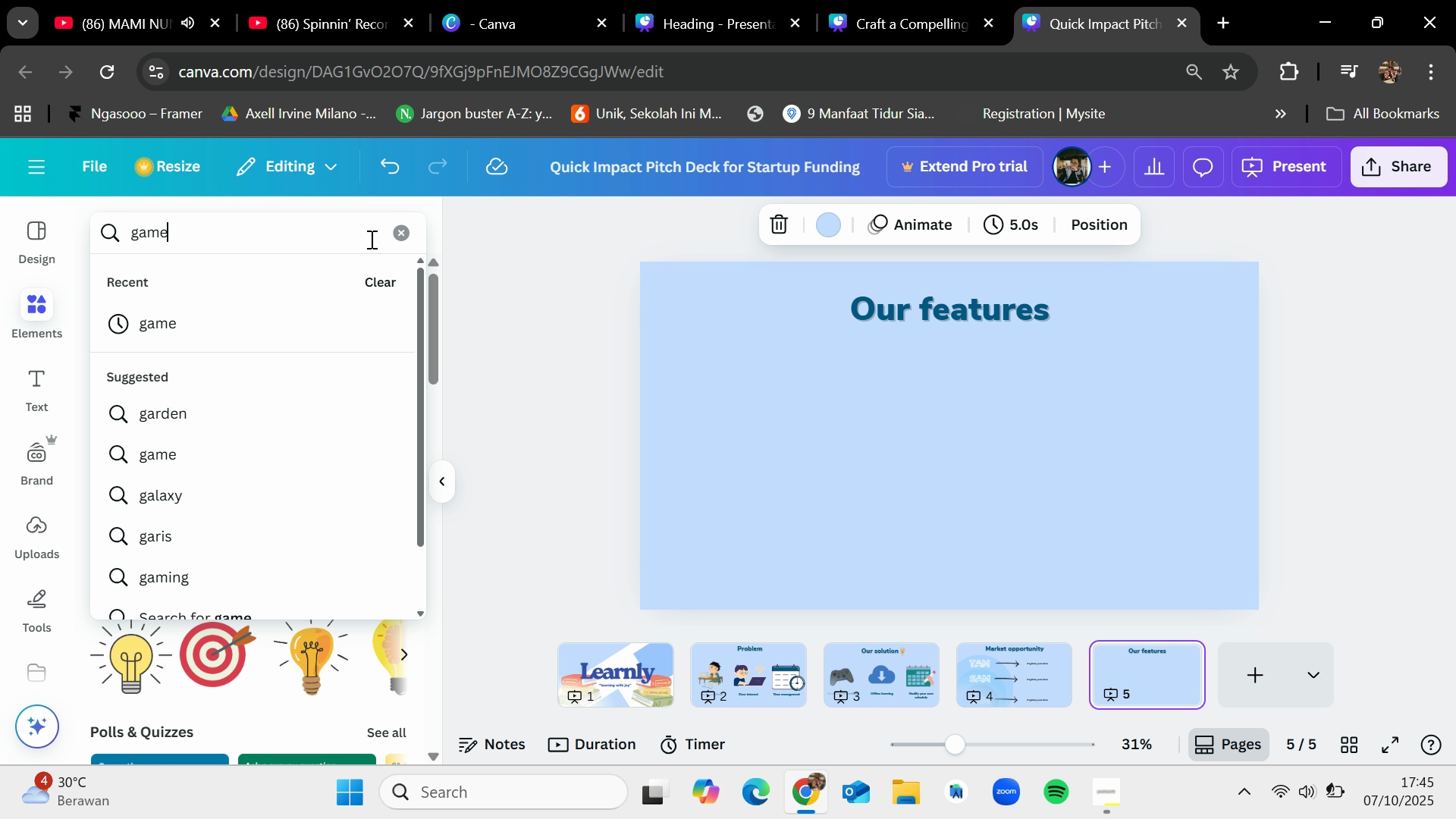 
key(Enter)
 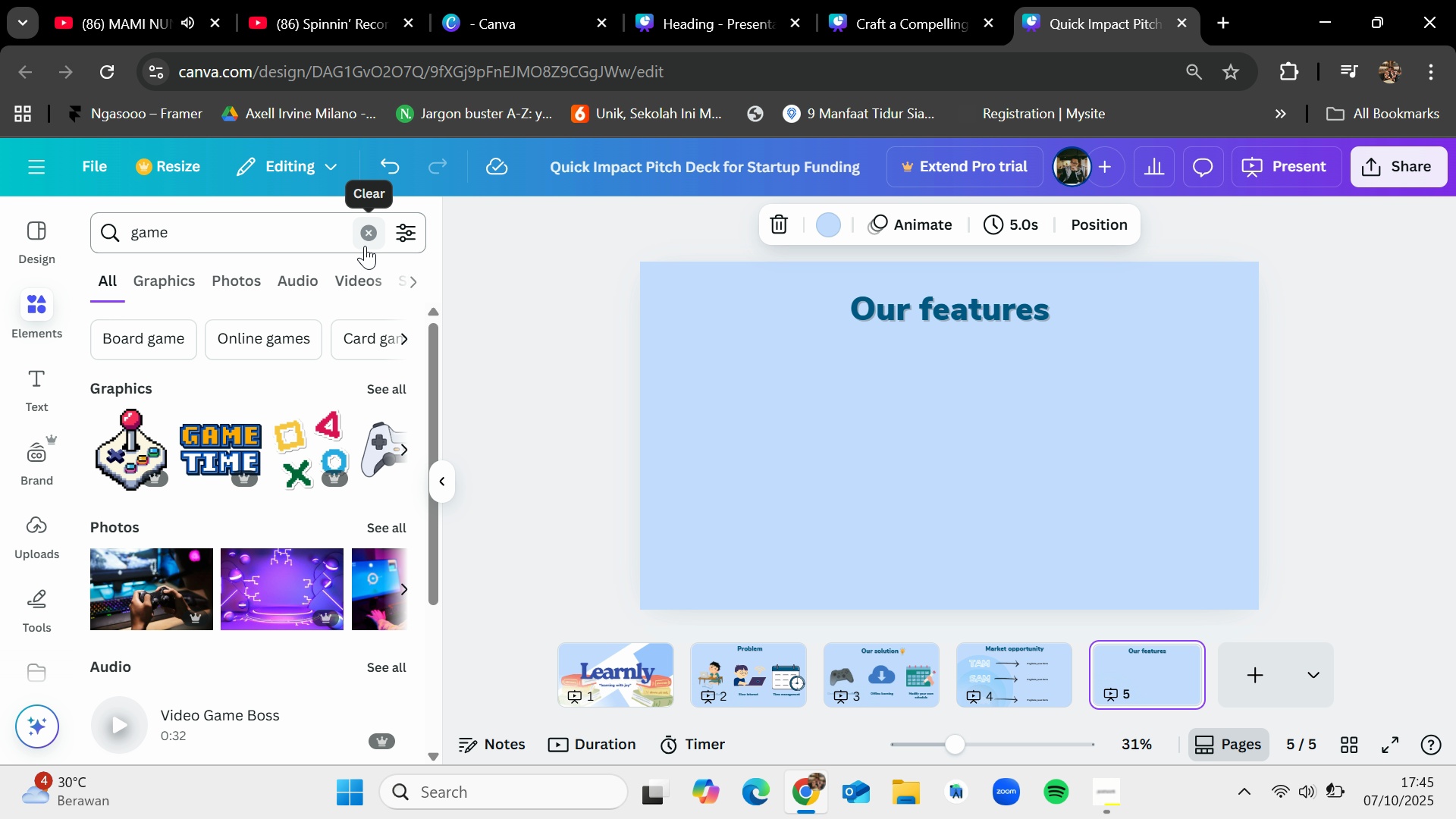 
left_click([393, 392])
 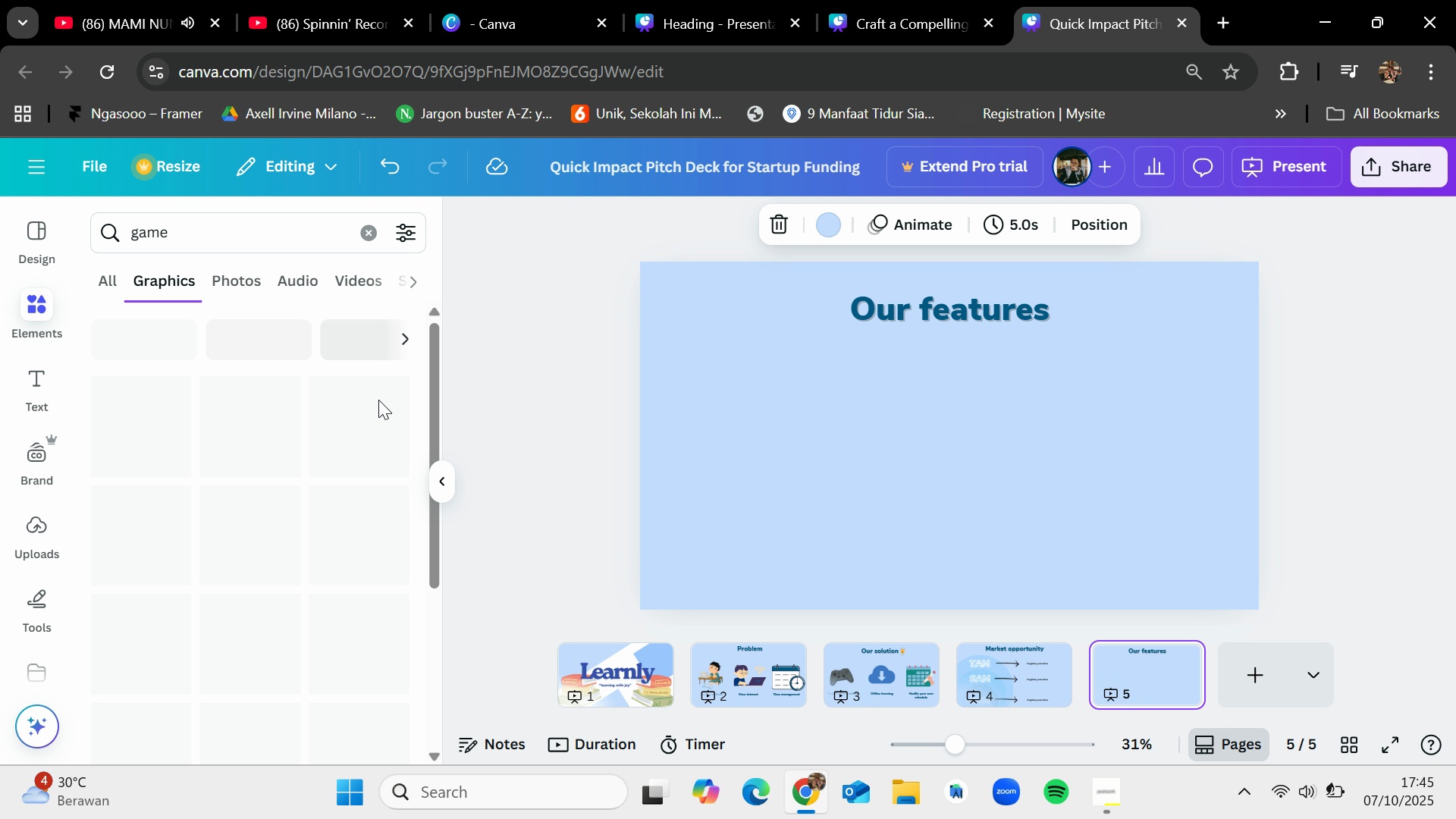 
mouse_move([290, 404])
 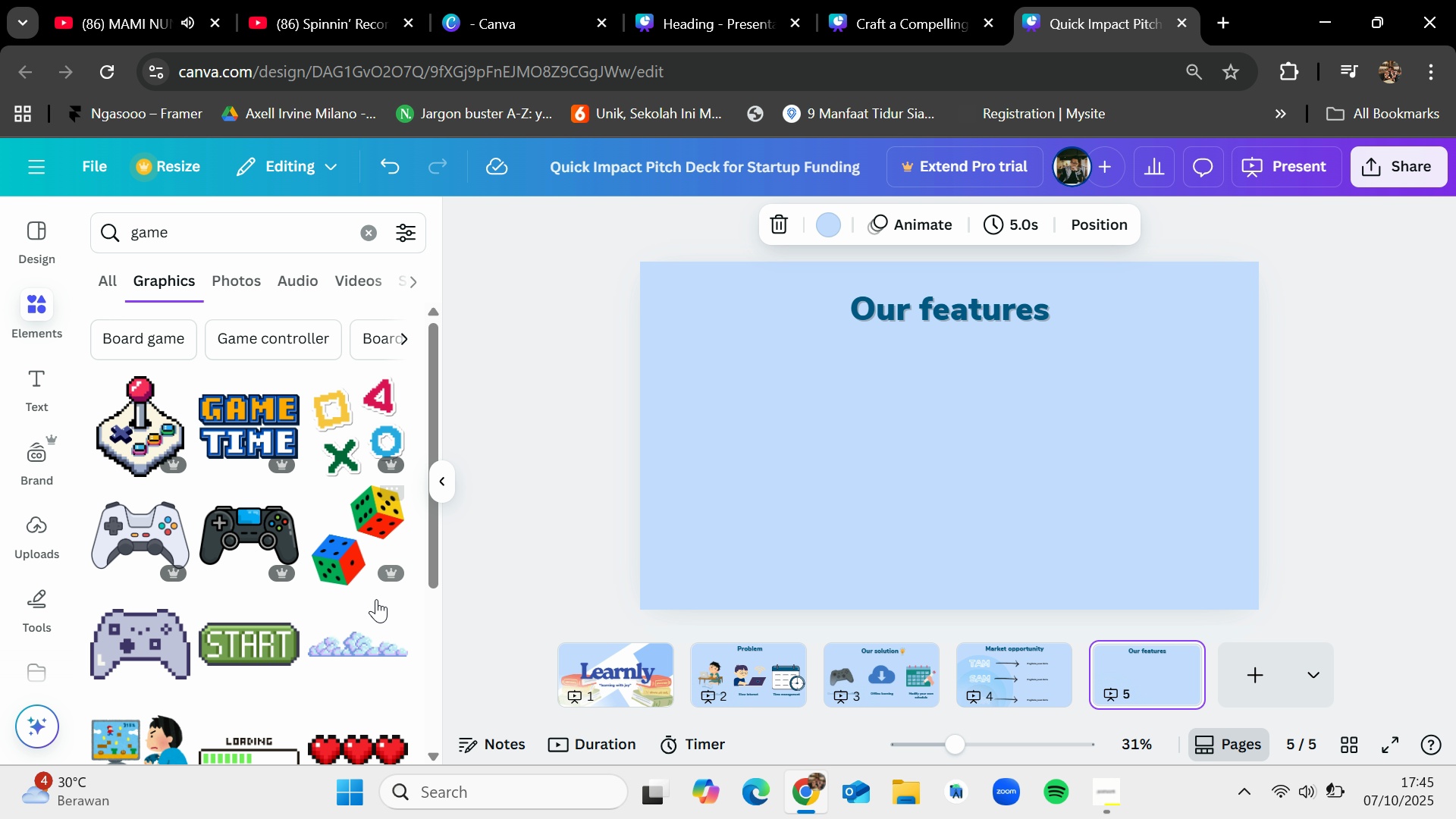 
scroll: coordinate [378, 620], scroll_direction: down, amount: 7.0
 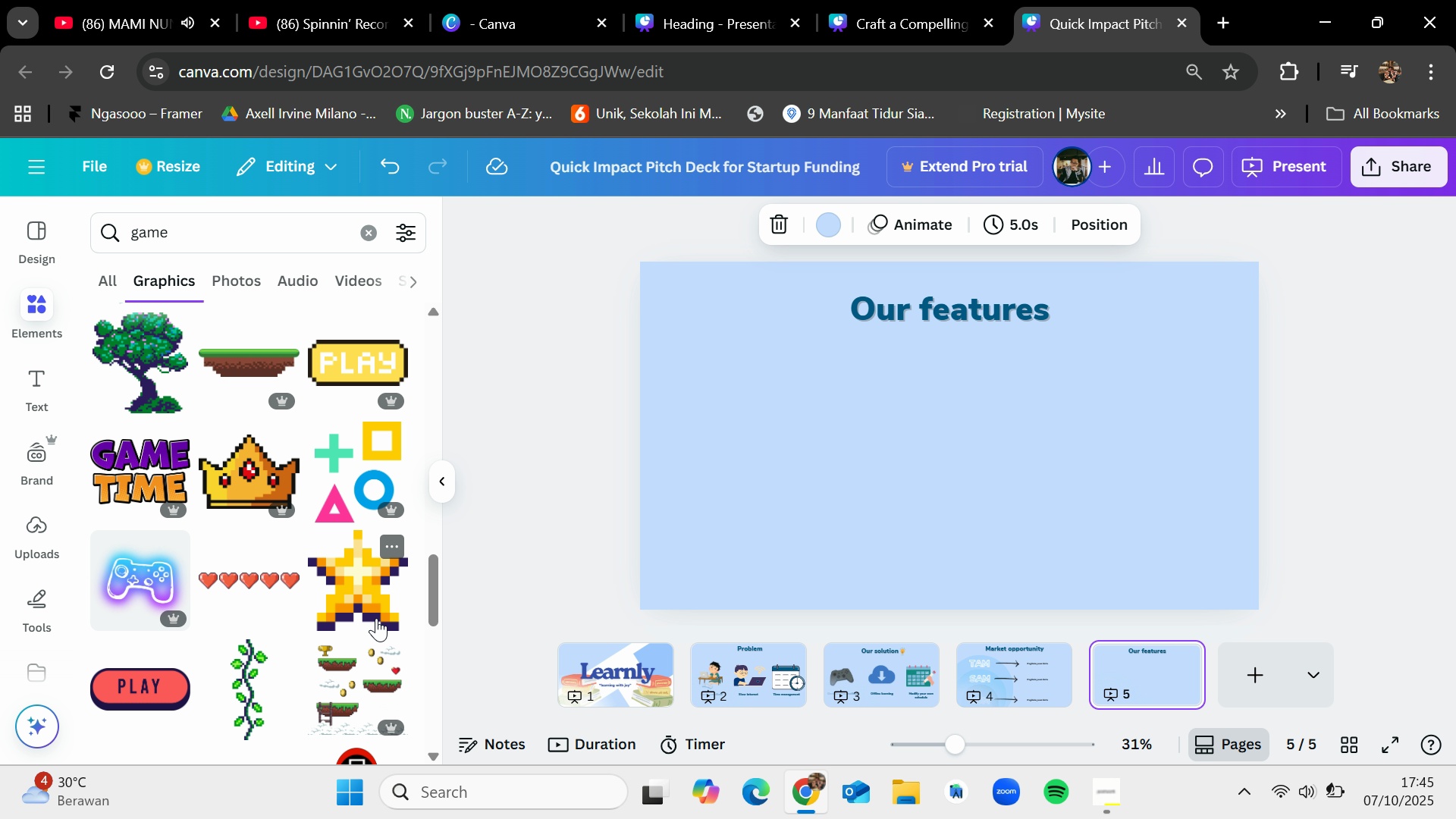 
scroll: coordinate [343, 626], scroll_direction: down, amount: 3.0
 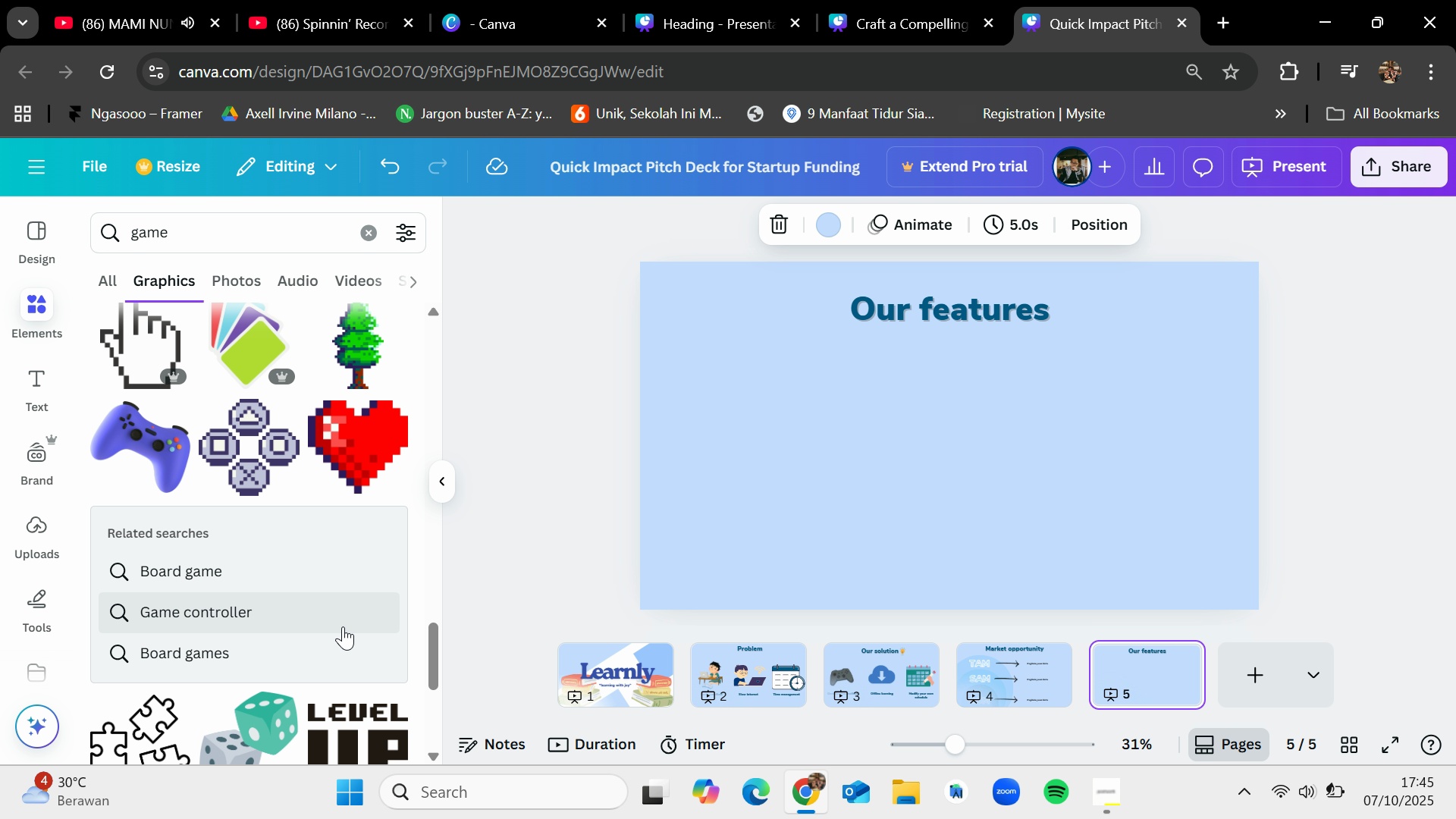 
scroll: coordinate [342, 626], scroll_direction: none, amount: 0.0
 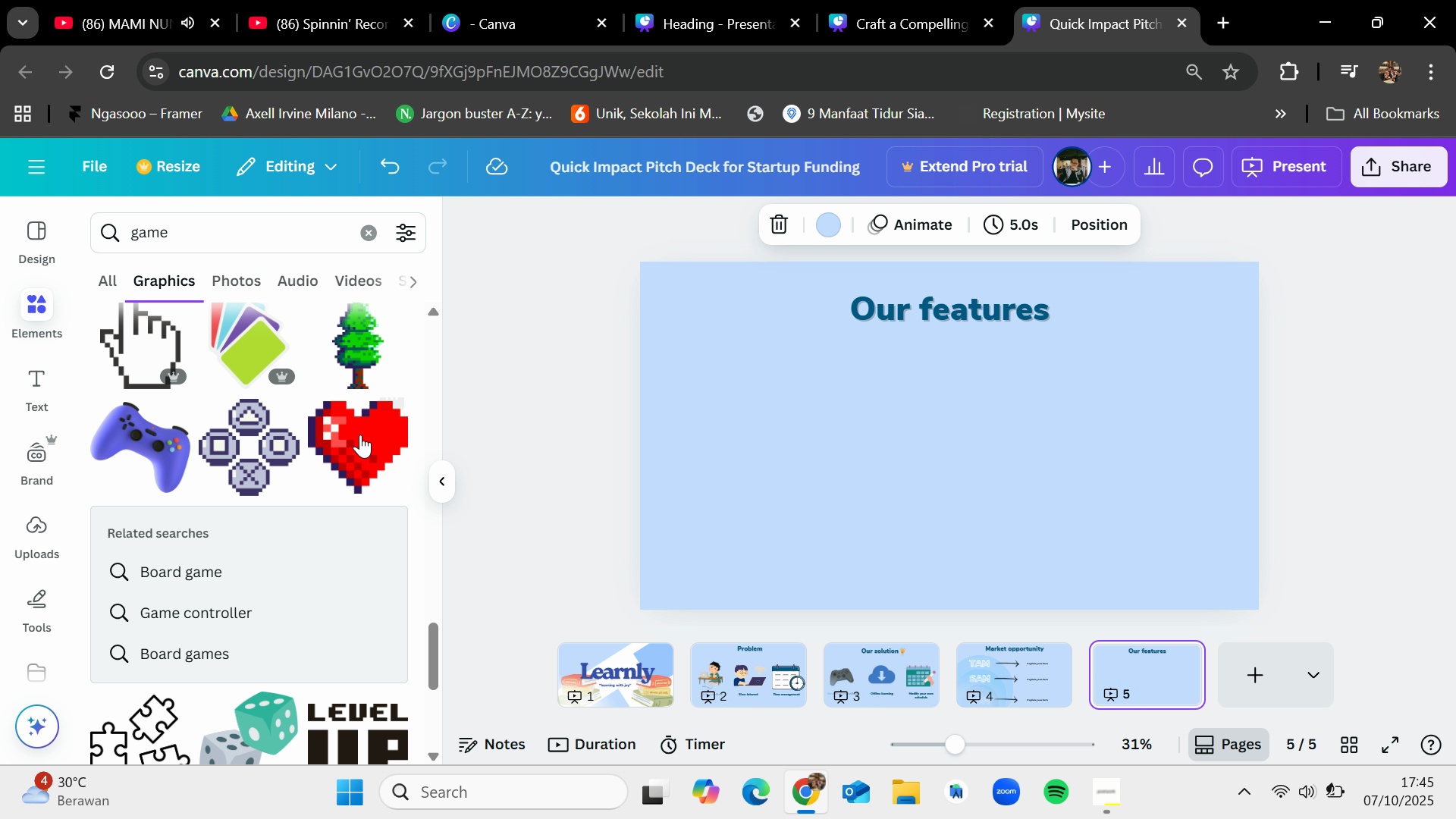 
left_click_drag(start_coordinate=[358, 434], to_coordinate=[803, 407])
 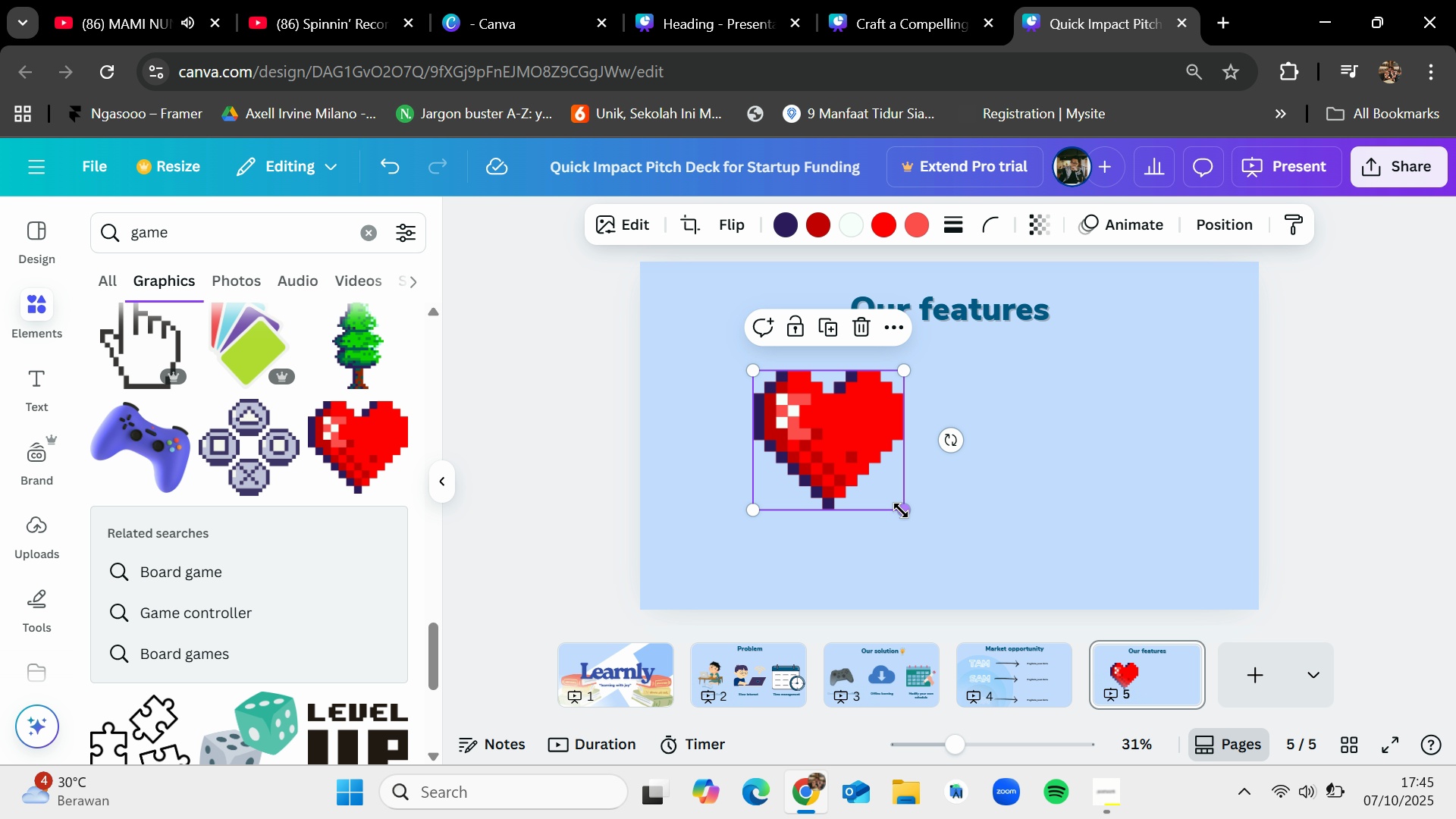 
left_click_drag(start_coordinate=[905, 506], to_coordinate=[776, 427])
 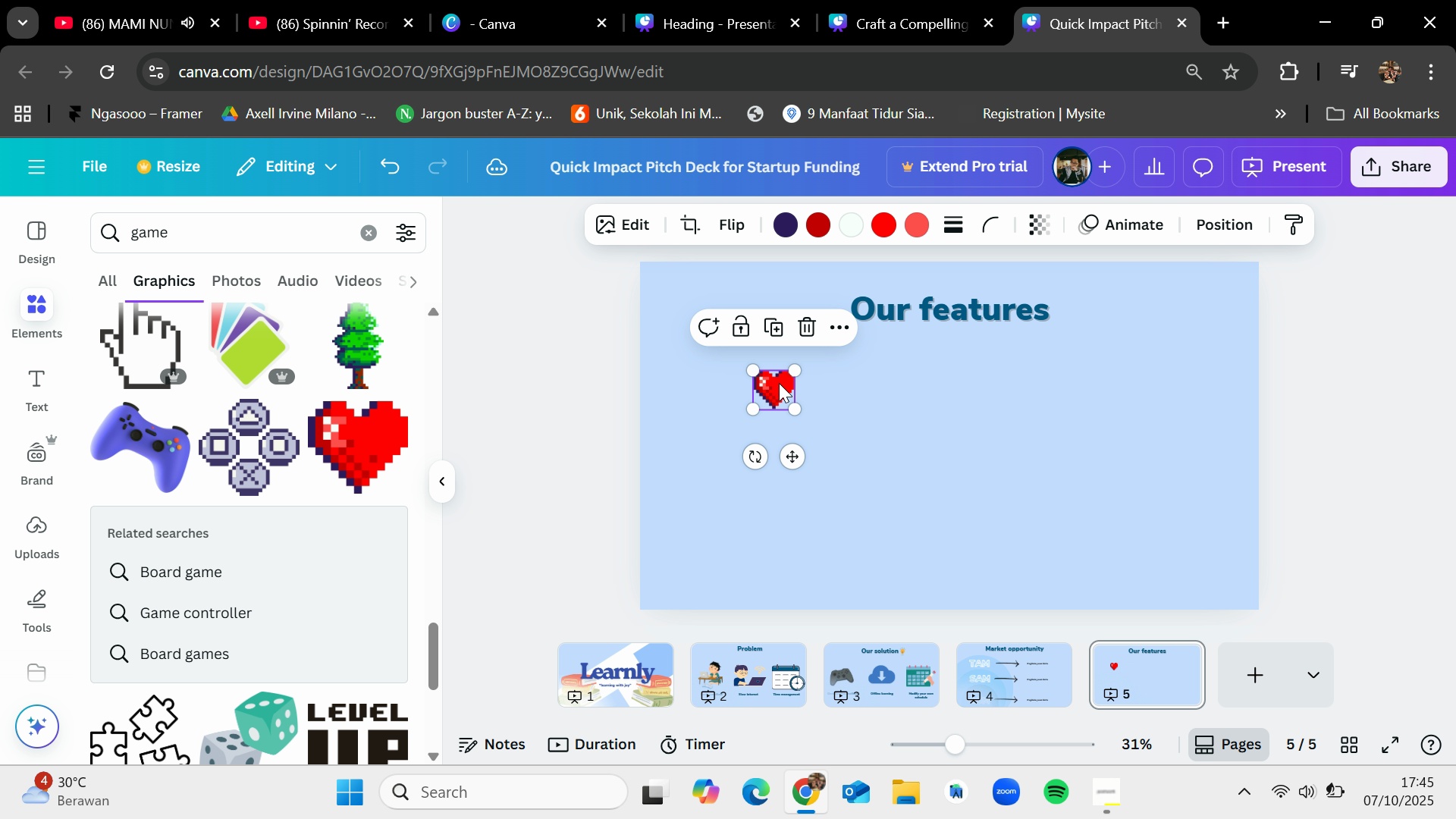 
left_click_drag(start_coordinate=[779, 382], to_coordinate=[723, 425])
 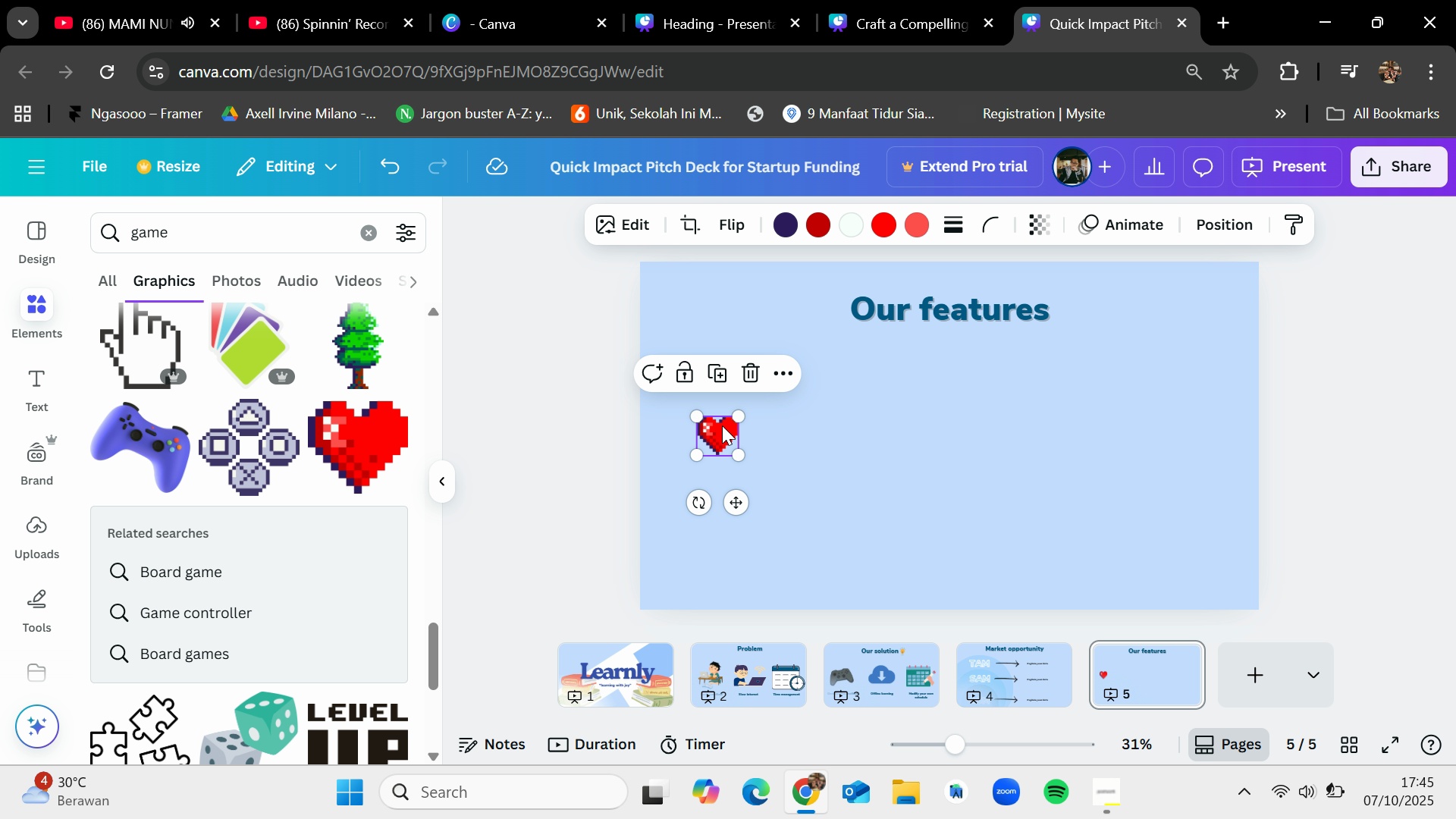 
key(Control+C)
 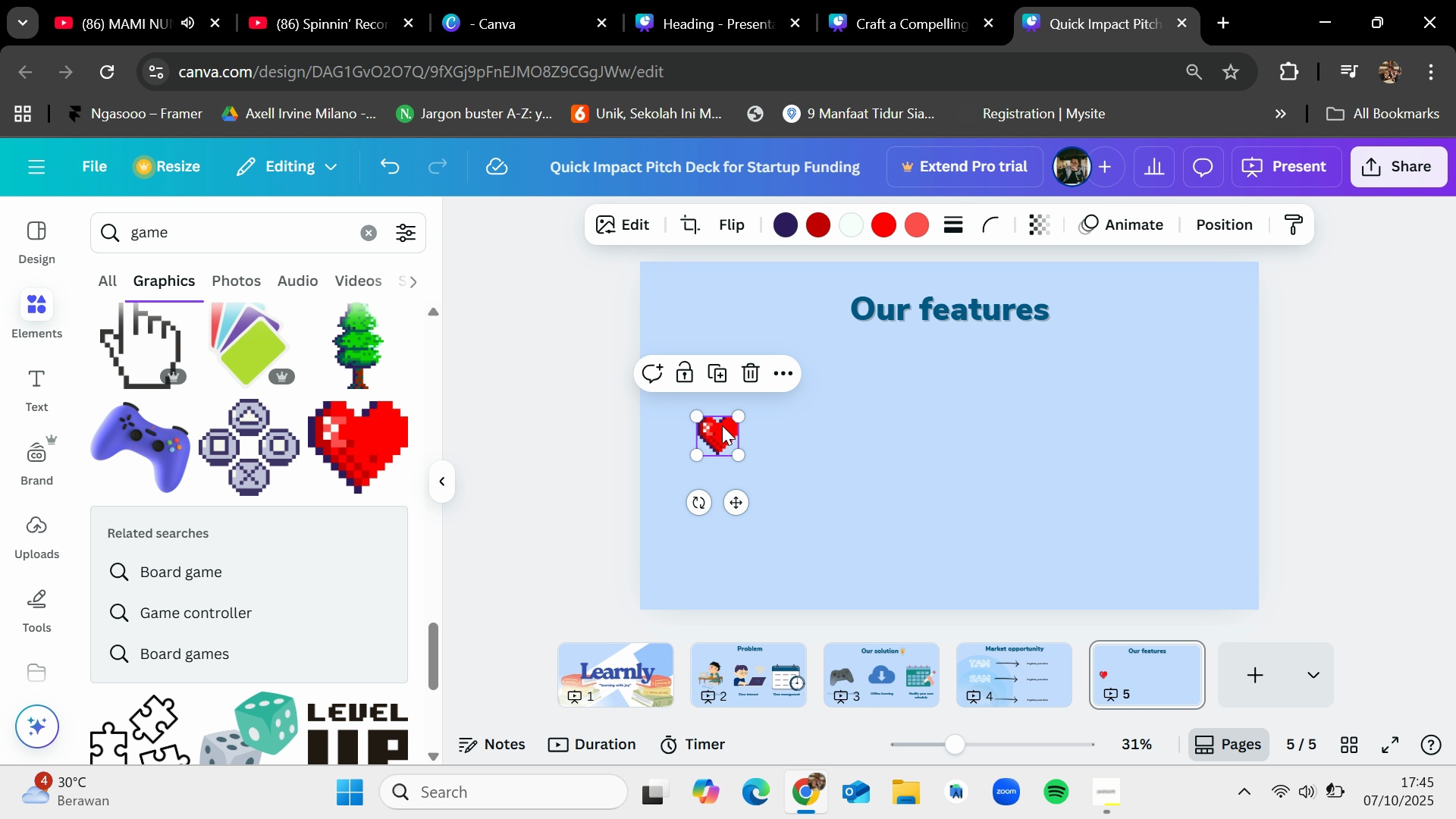 
key(Control+V)
 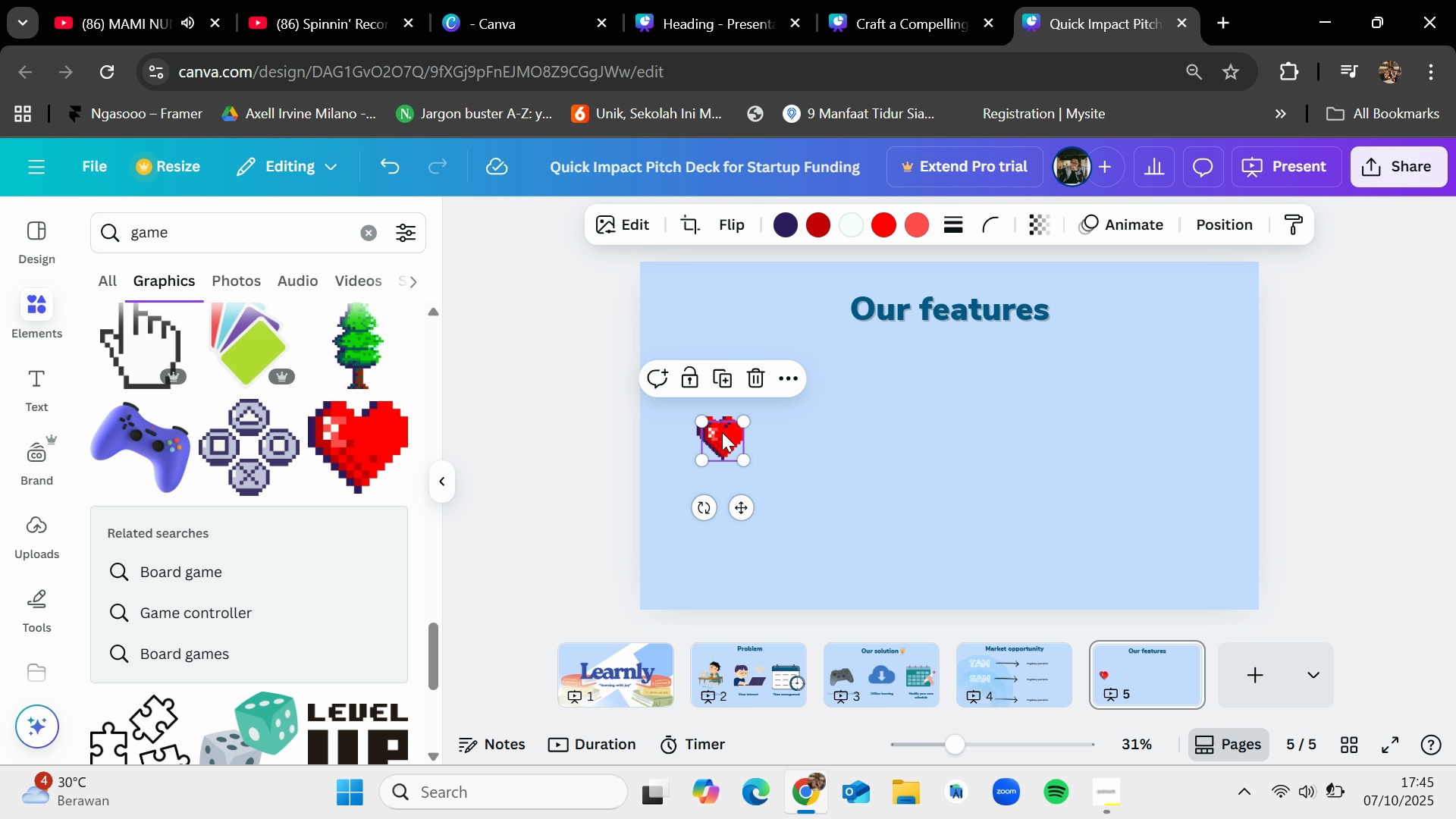 
left_click_drag(start_coordinate=[723, 432], to_coordinate=[765, 431])
 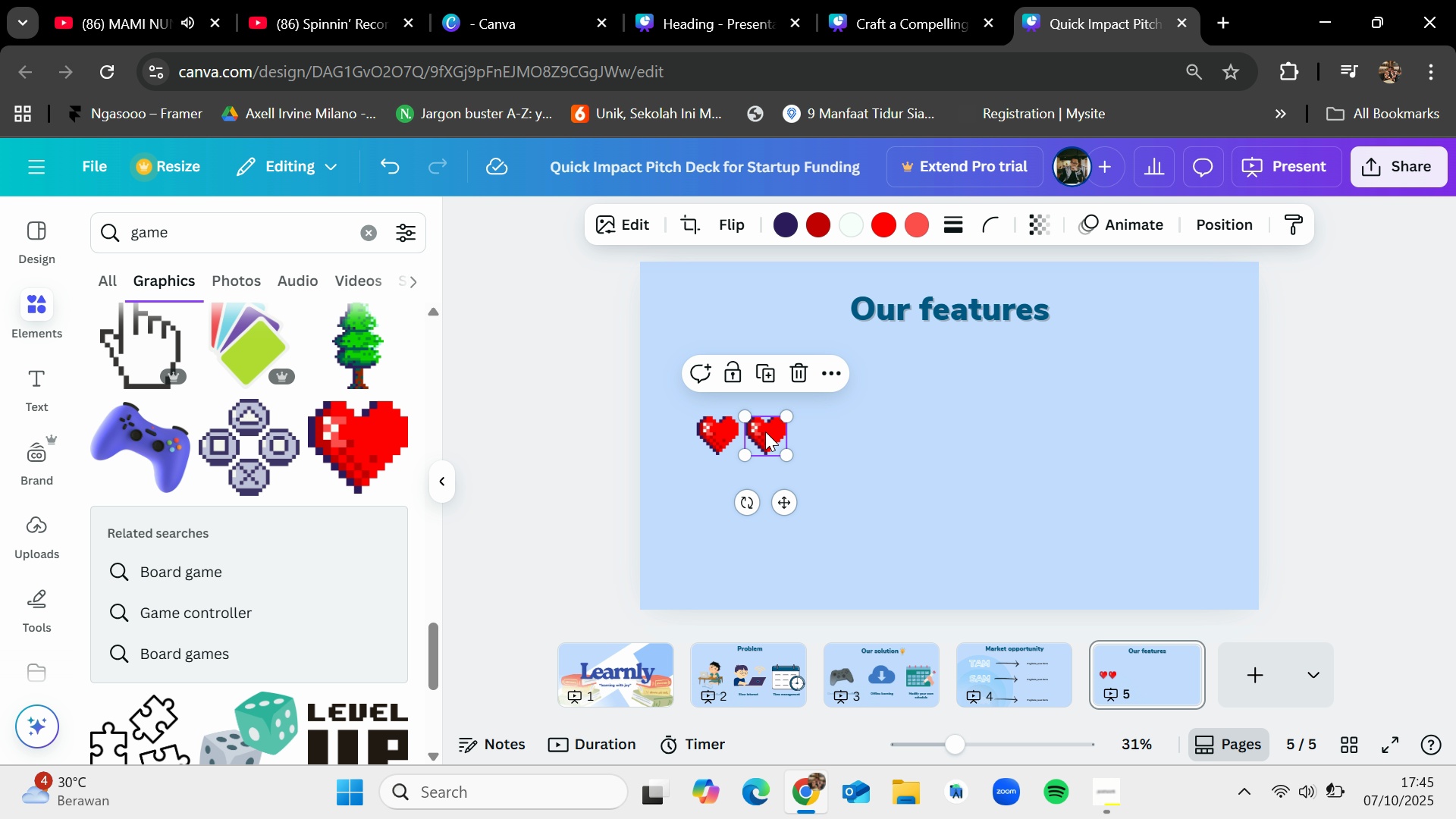 
key(Control+V)
 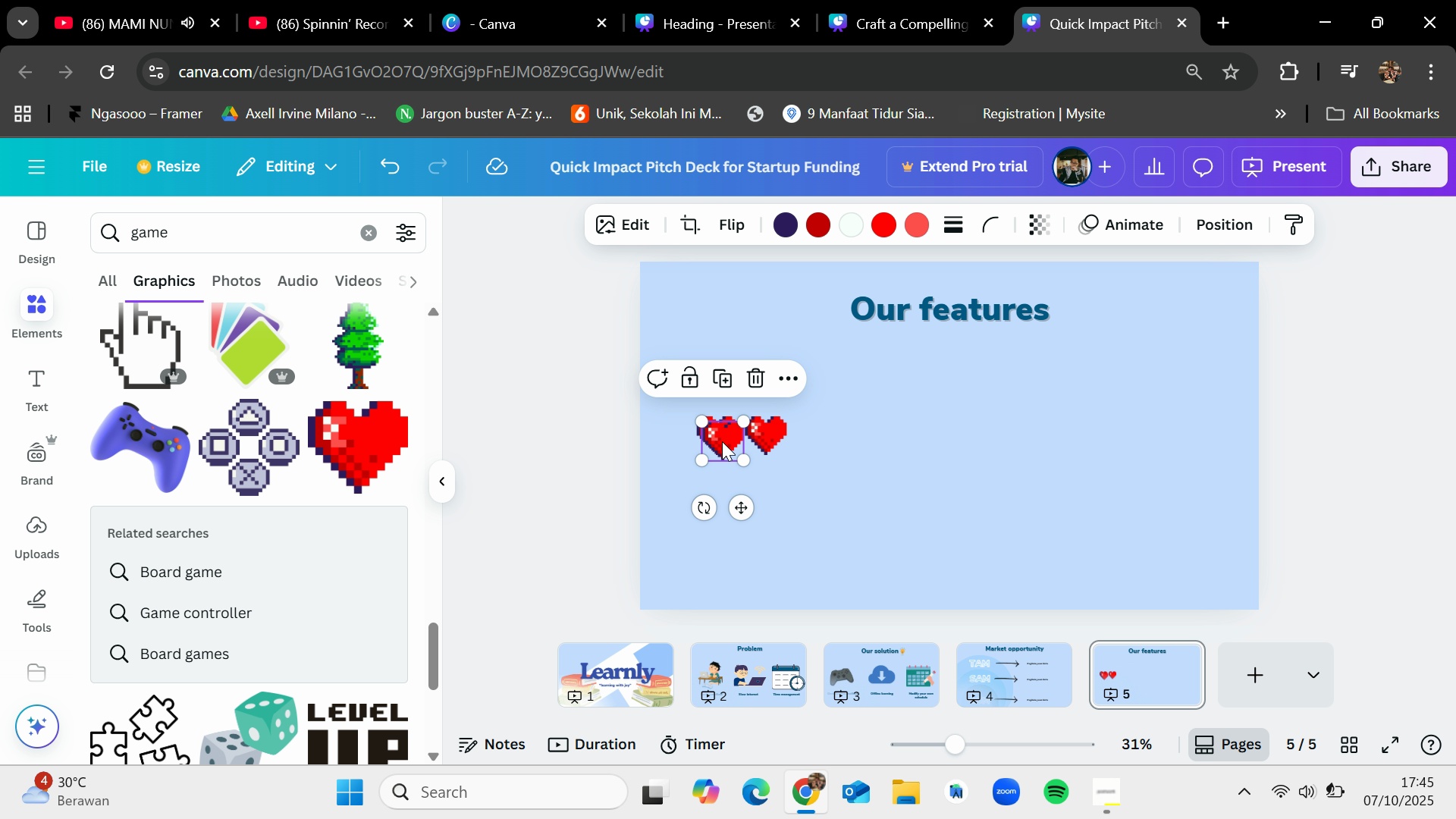 
left_click_drag(start_coordinate=[723, 438], to_coordinate=[814, 431])
 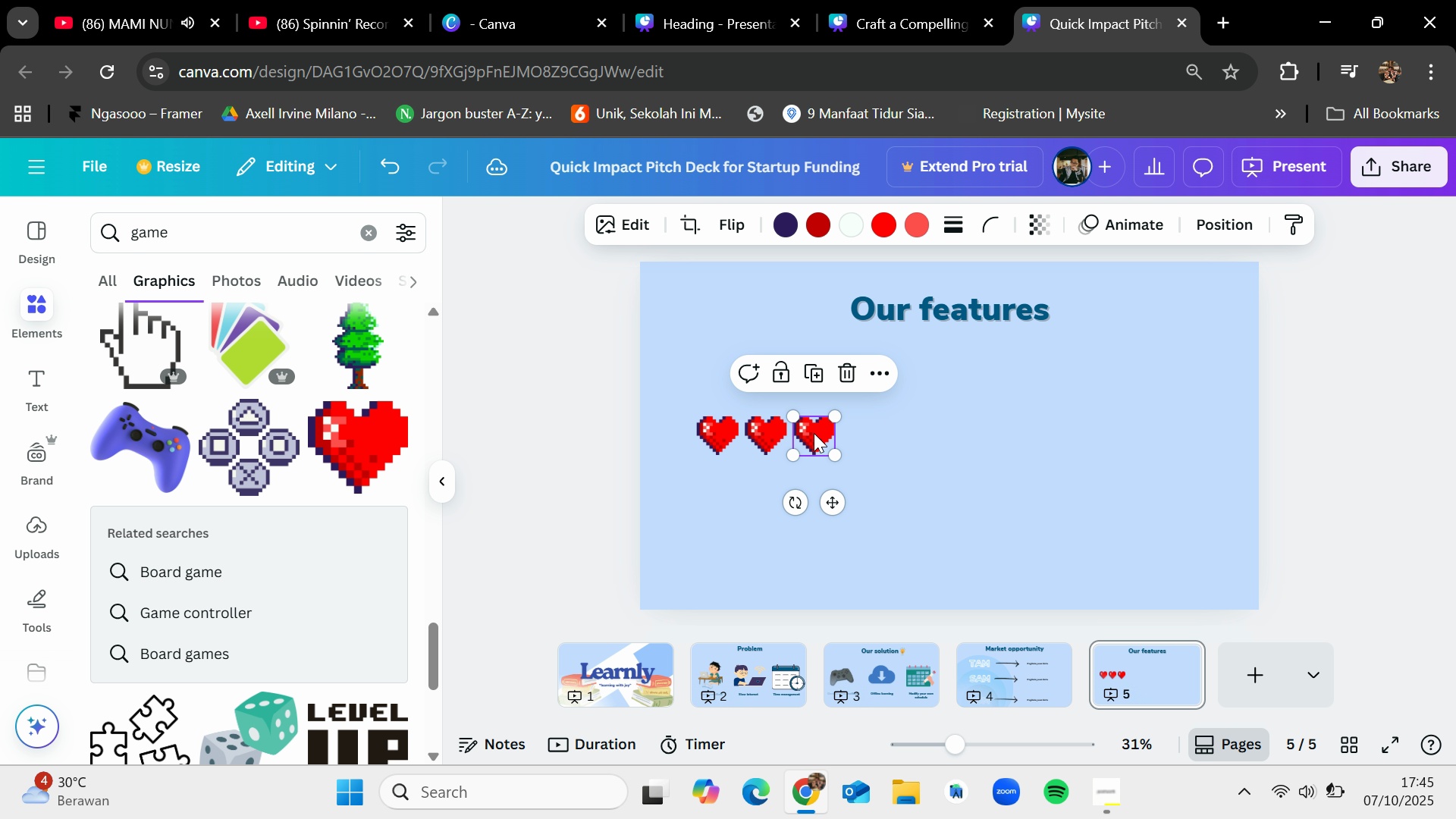 
key(Control+V)
 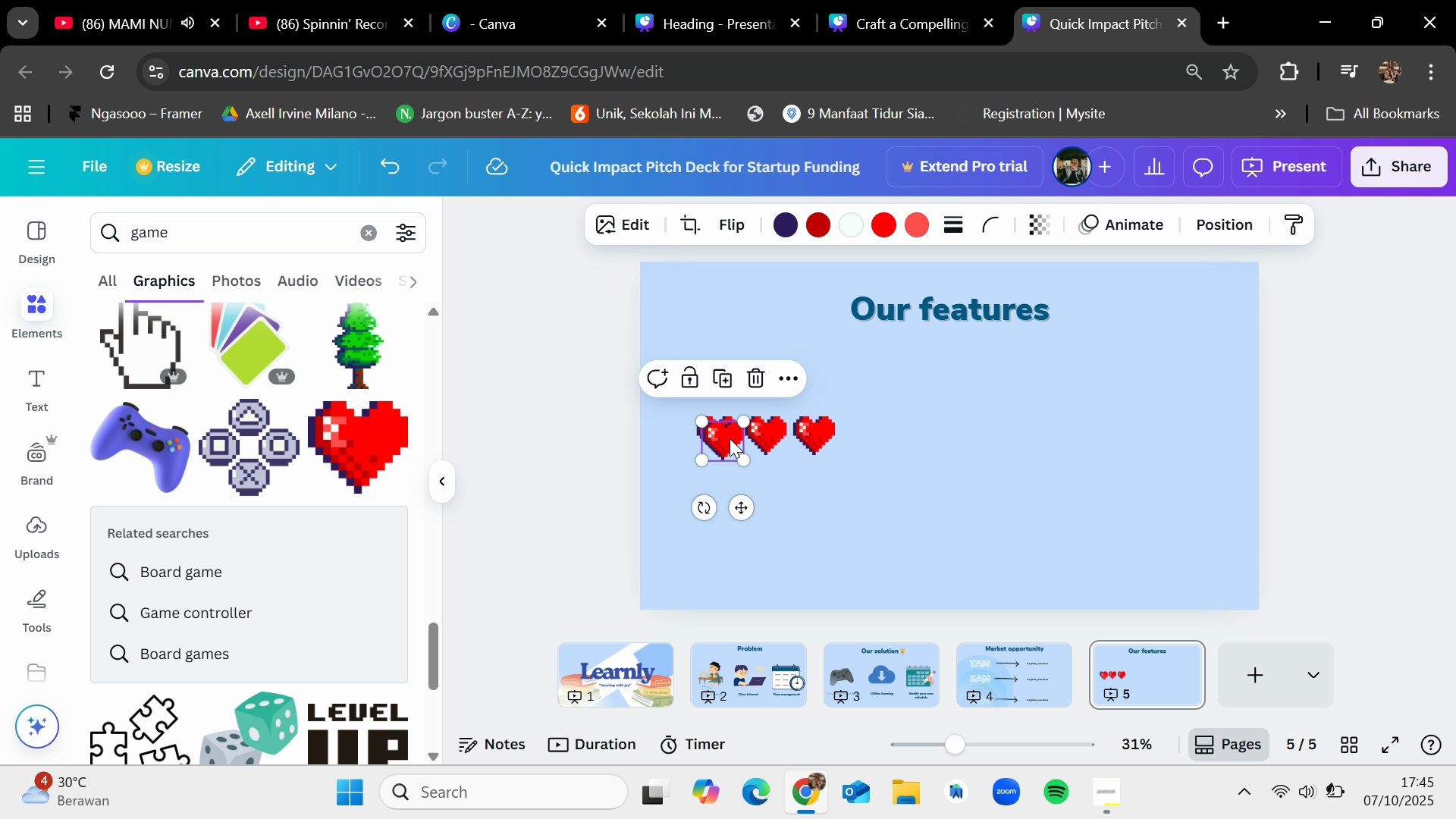 
left_click_drag(start_coordinate=[723, 435], to_coordinate=[862, 431])
 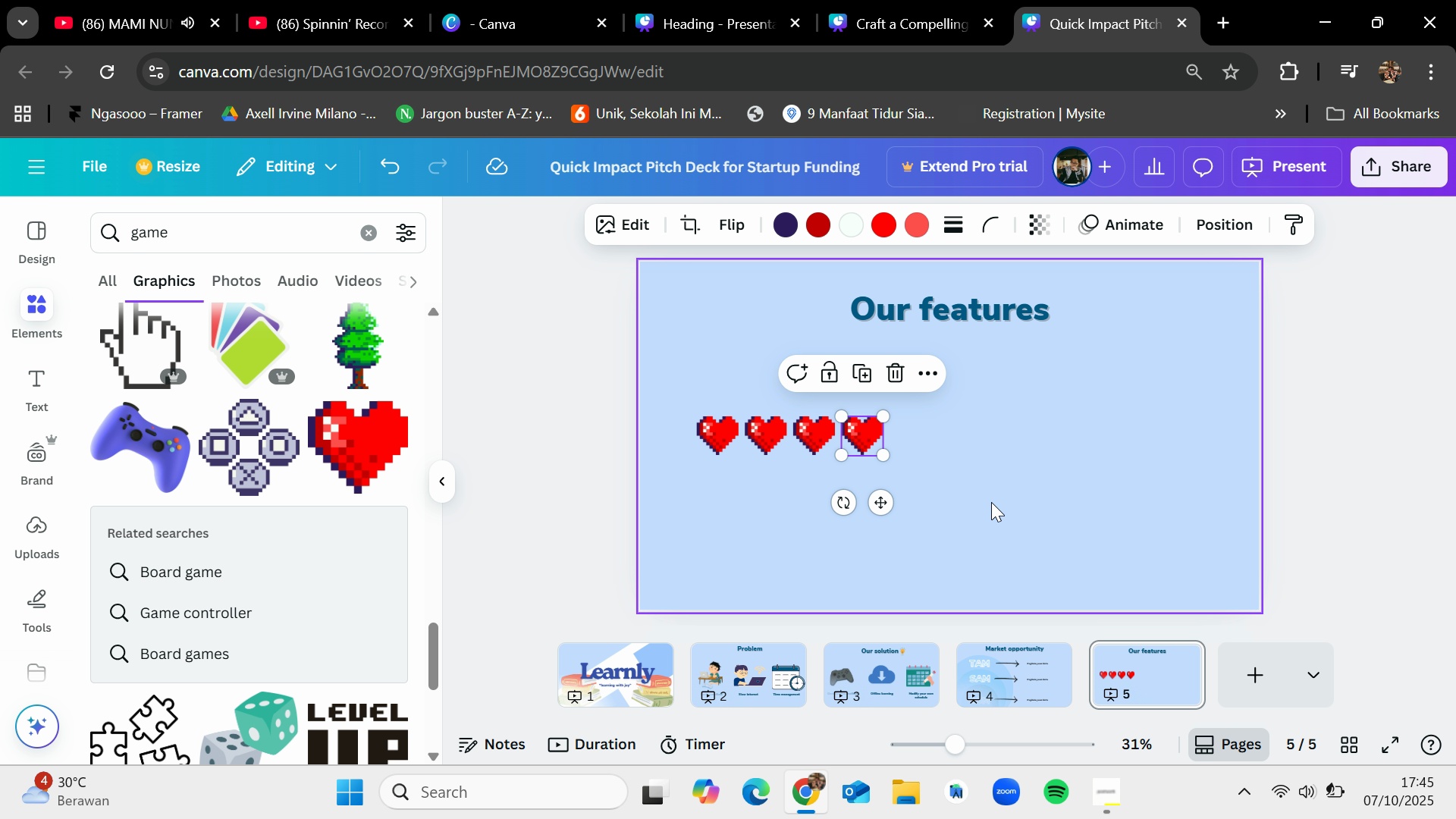 
left_click([991, 502])
 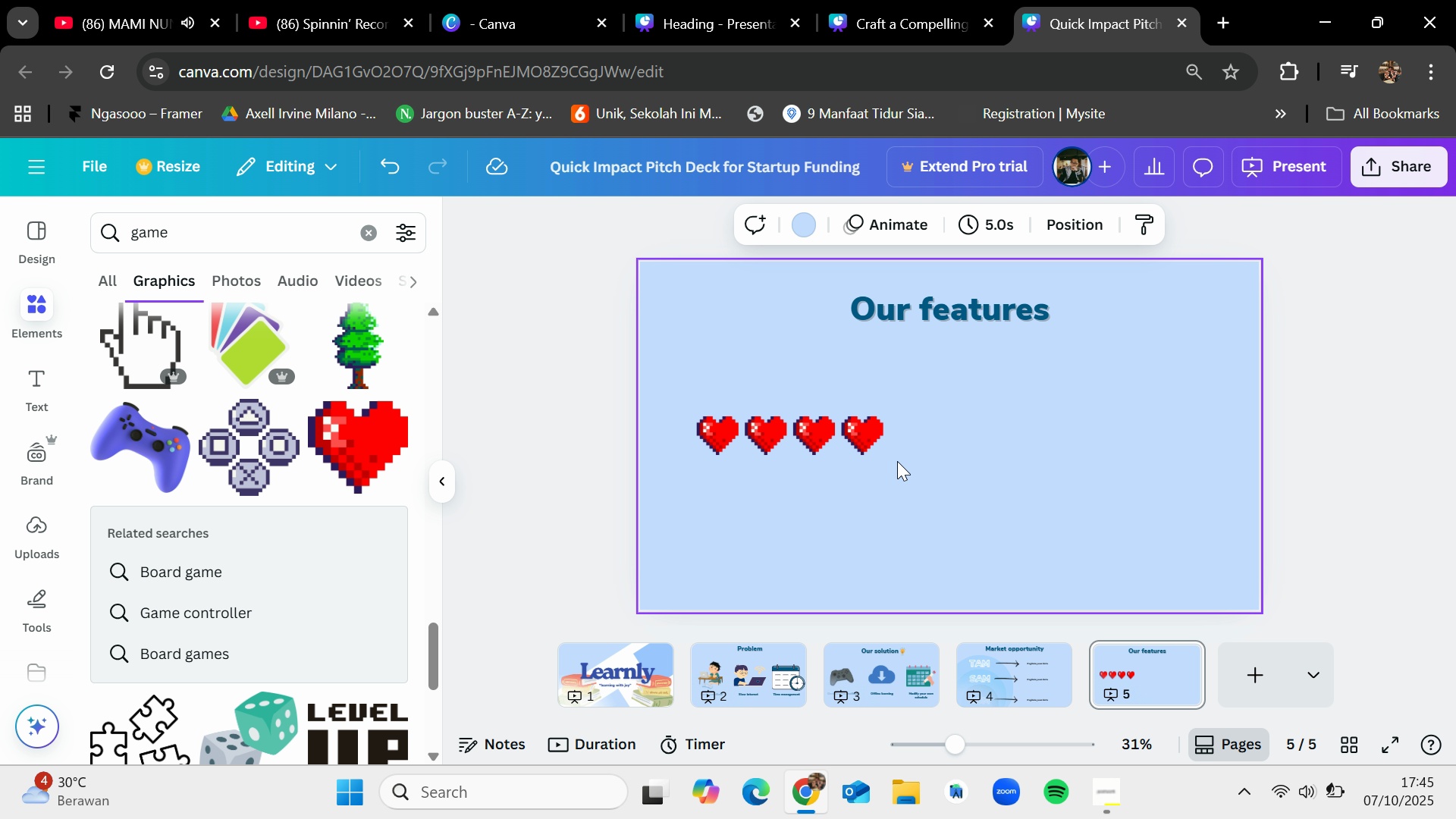 
left_click_drag(start_coordinate=[897, 462], to_coordinate=[708, 422])
 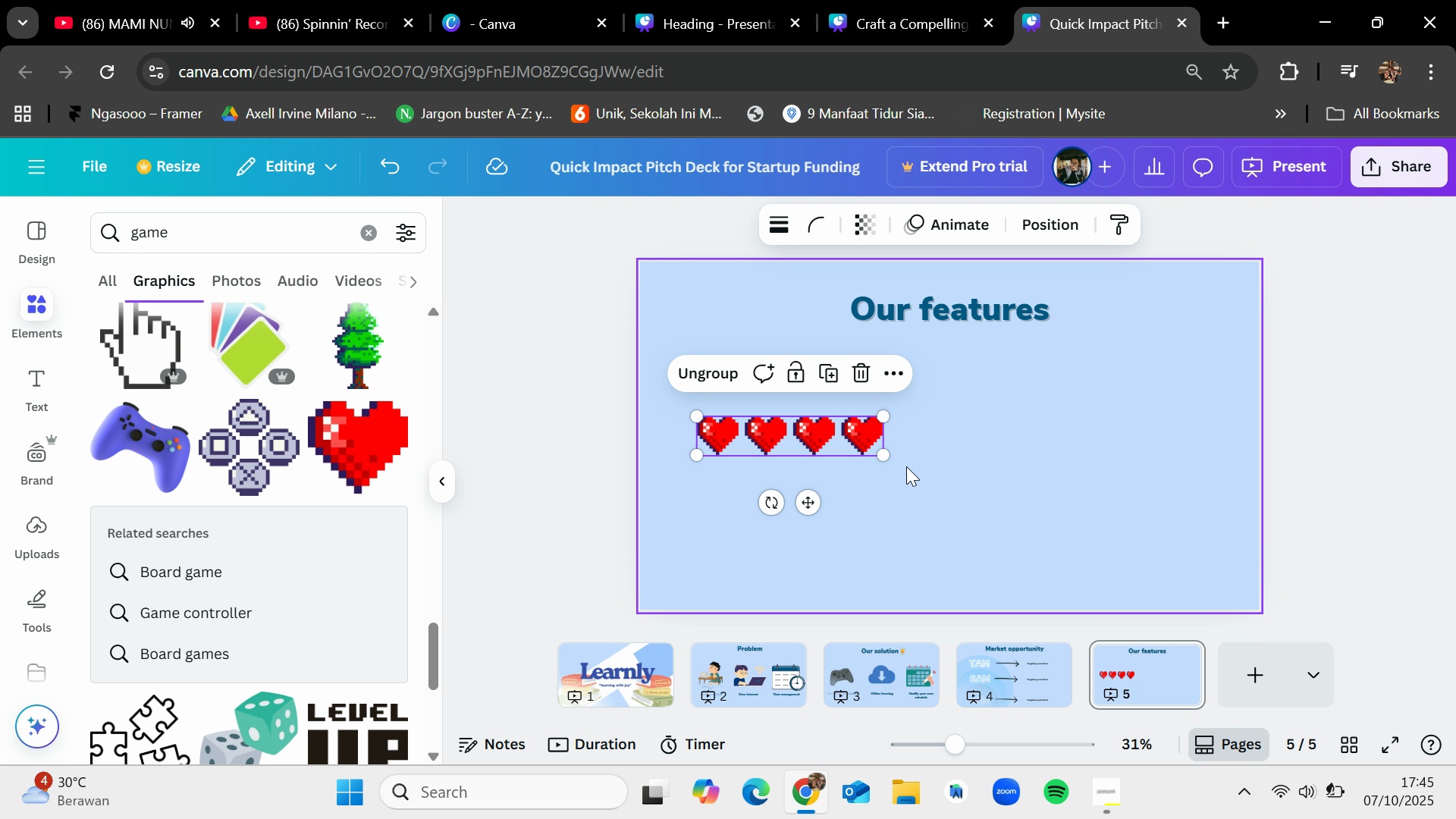 
left_click_drag(start_coordinate=[885, 453], to_coordinate=[807, 442])
 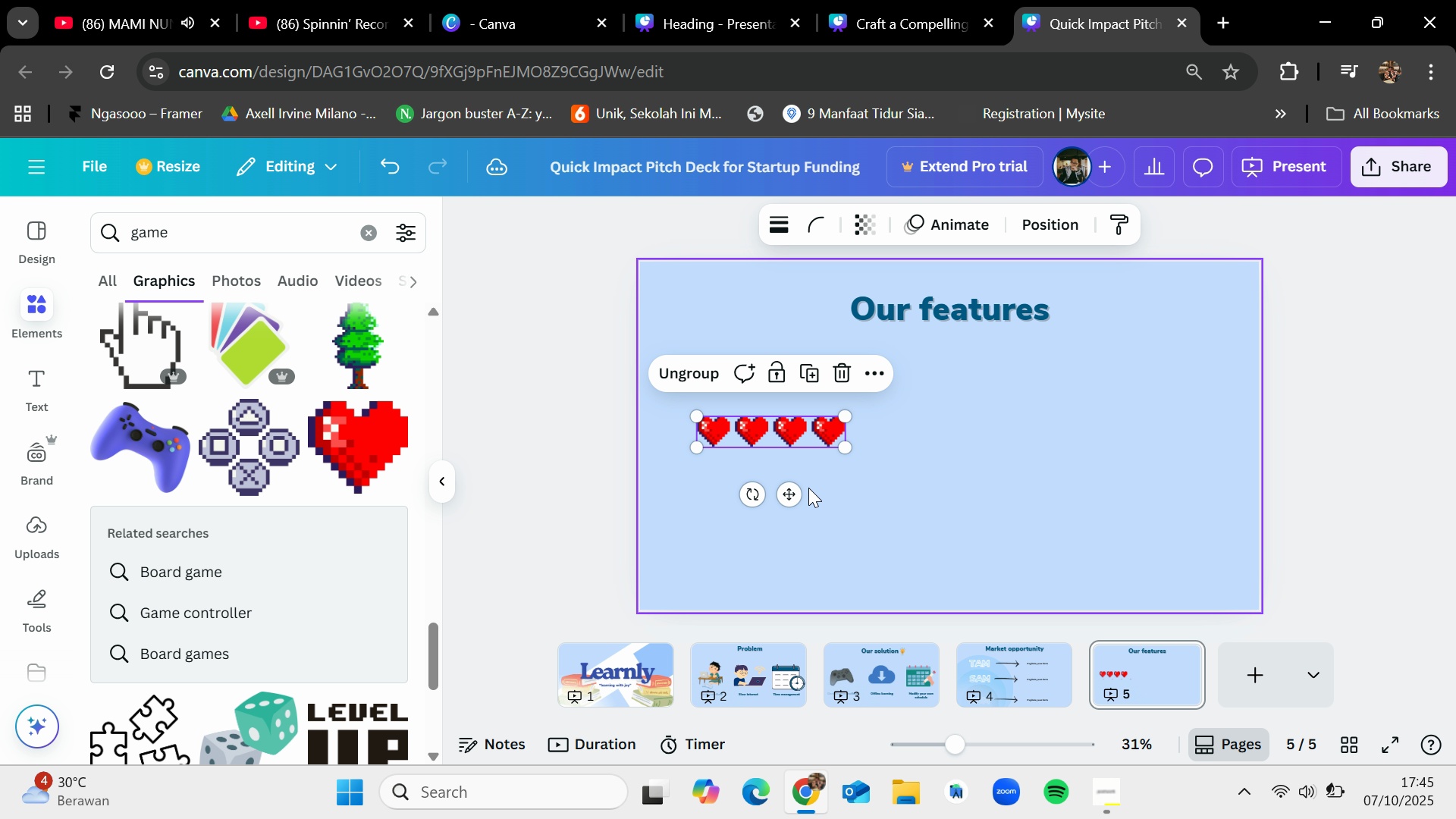 
left_click([808, 488])
 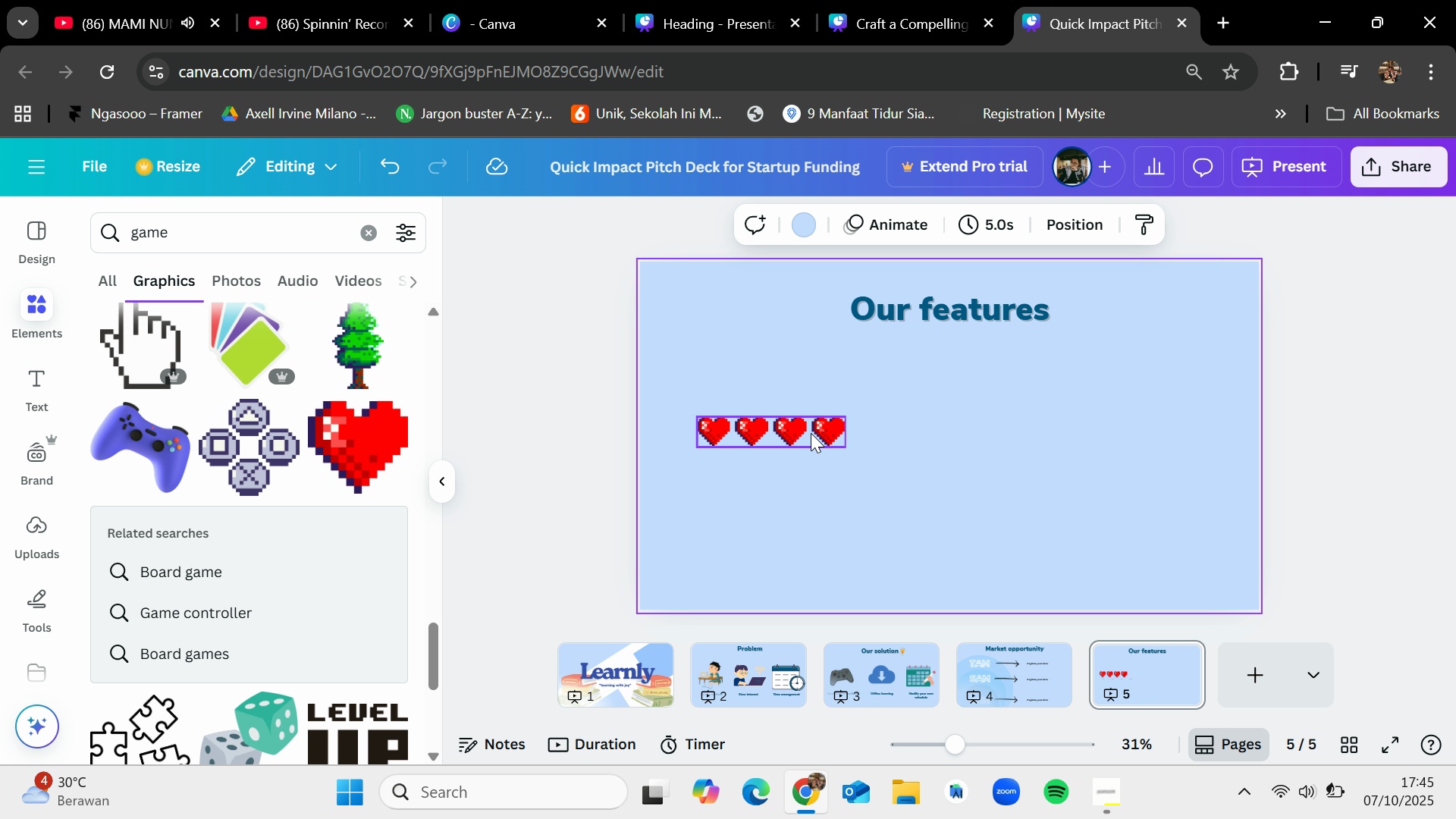 
left_click_drag(start_coordinate=[810, 429], to_coordinate=[783, 419])
 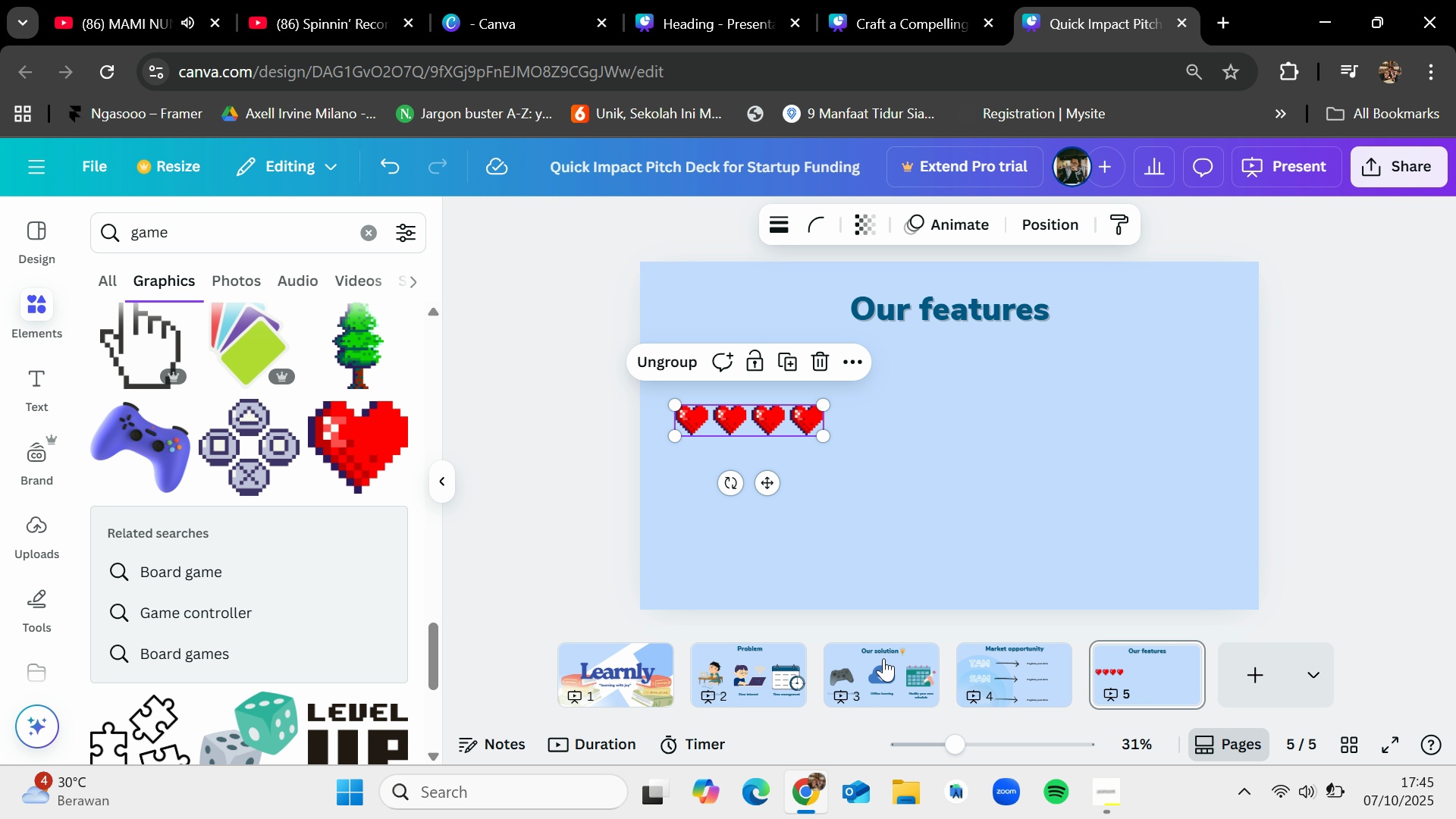 
left_click([883, 658])
 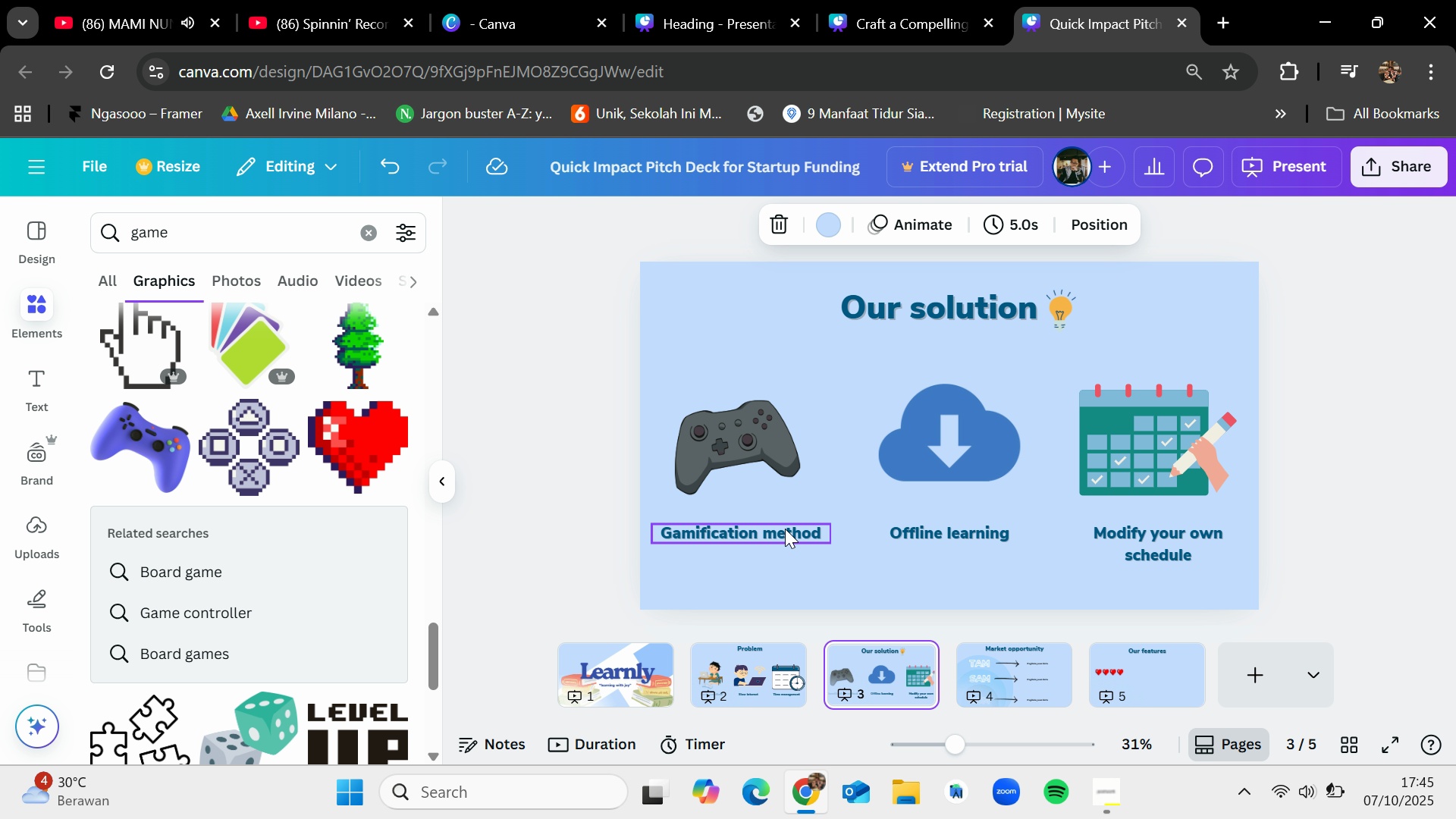 
key(Control+C)
 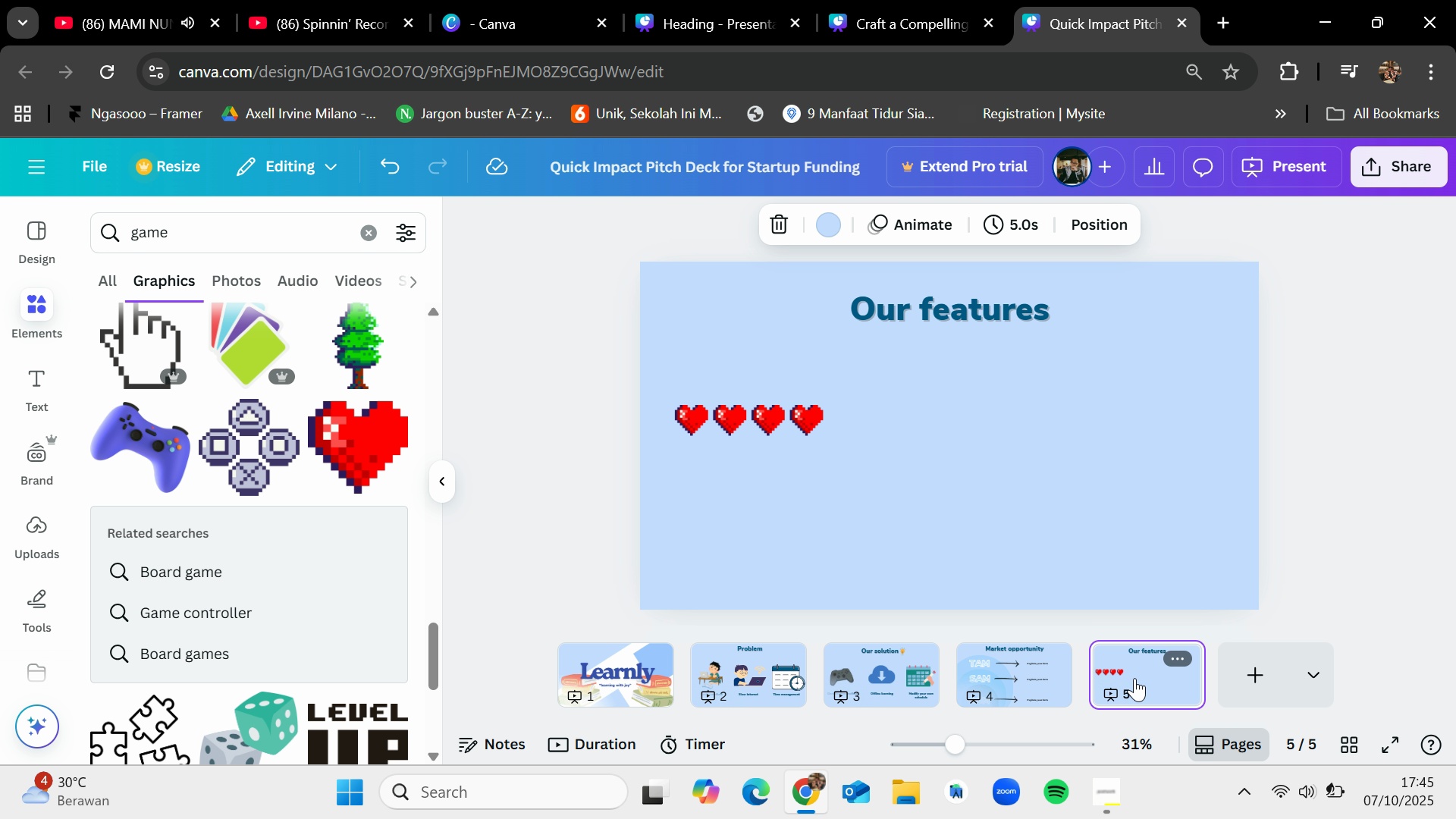 
key(Control+V)
 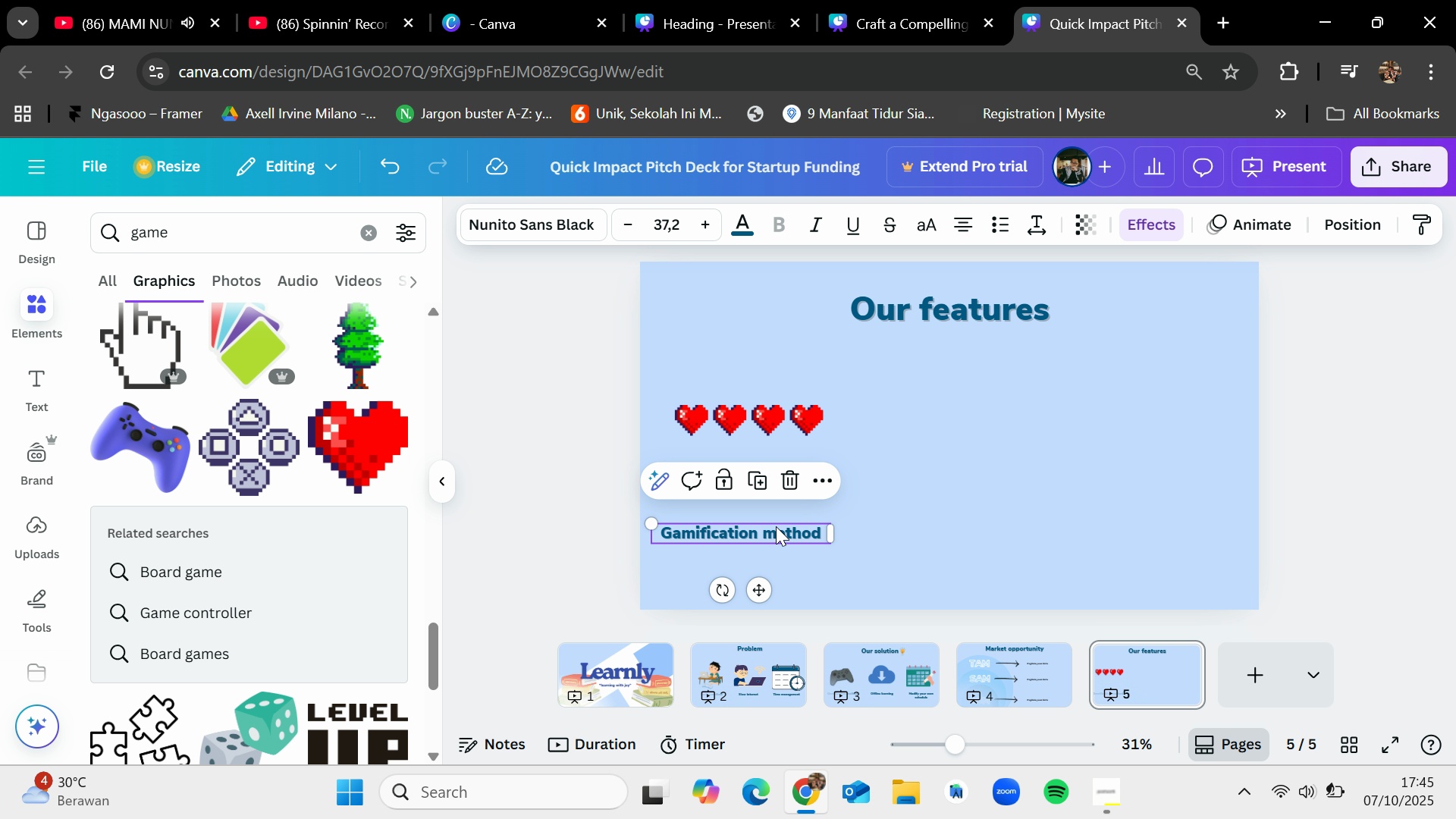 
left_click_drag(start_coordinate=[776, 531], to_coordinate=[789, 472])
 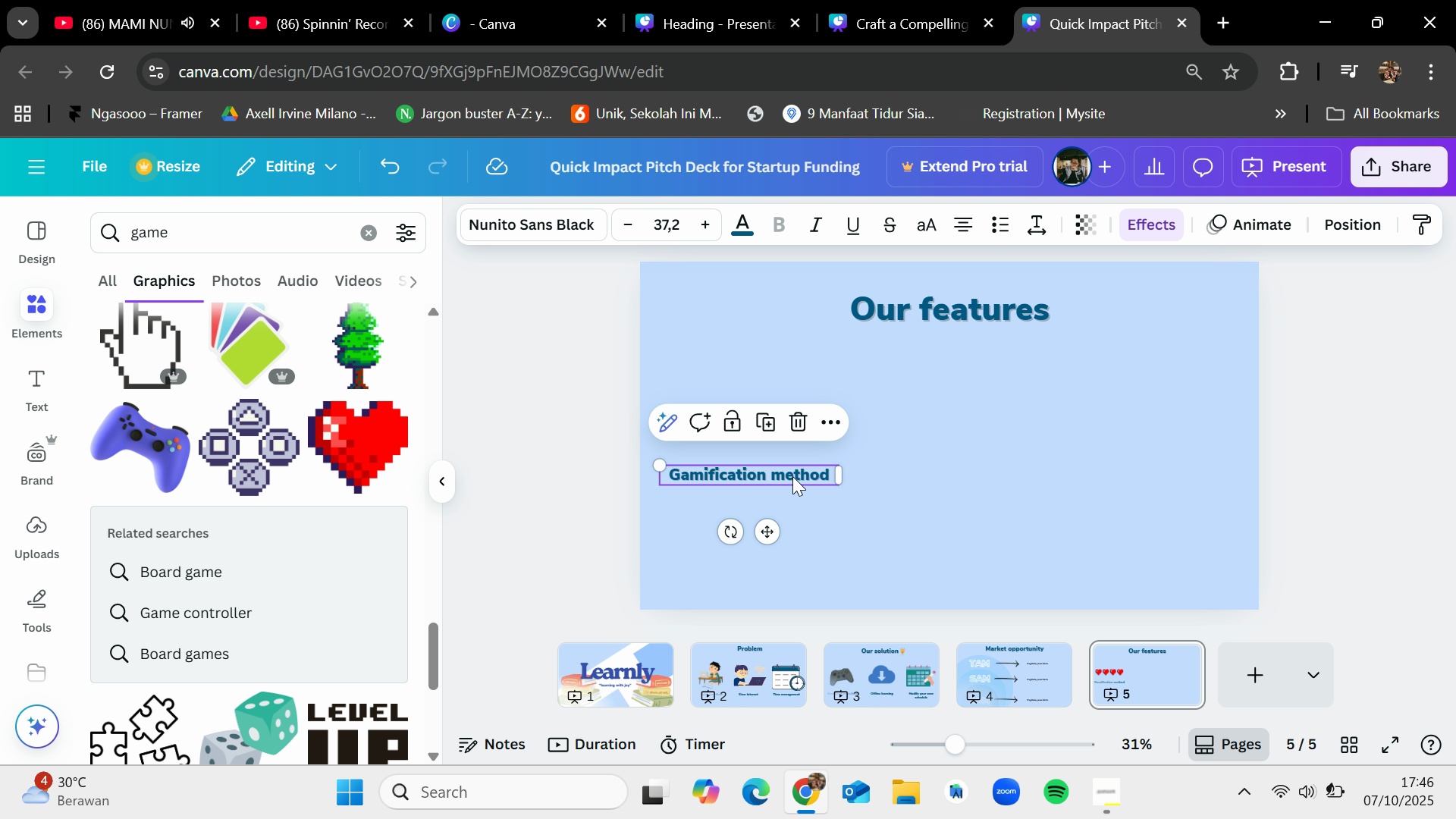 
double_click([792, 476])
 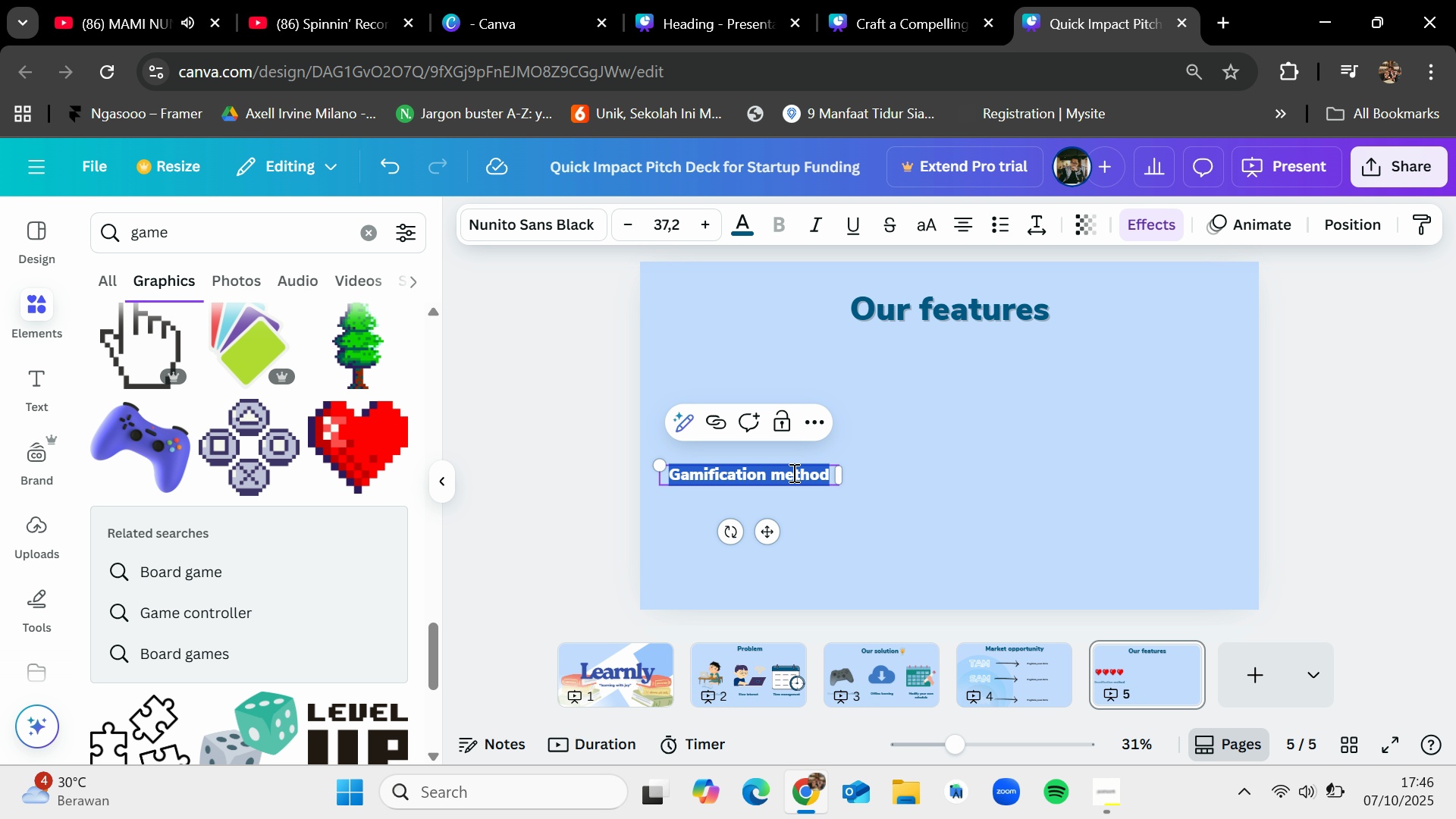 
key(Backspace)
type(Learning with playing games)
 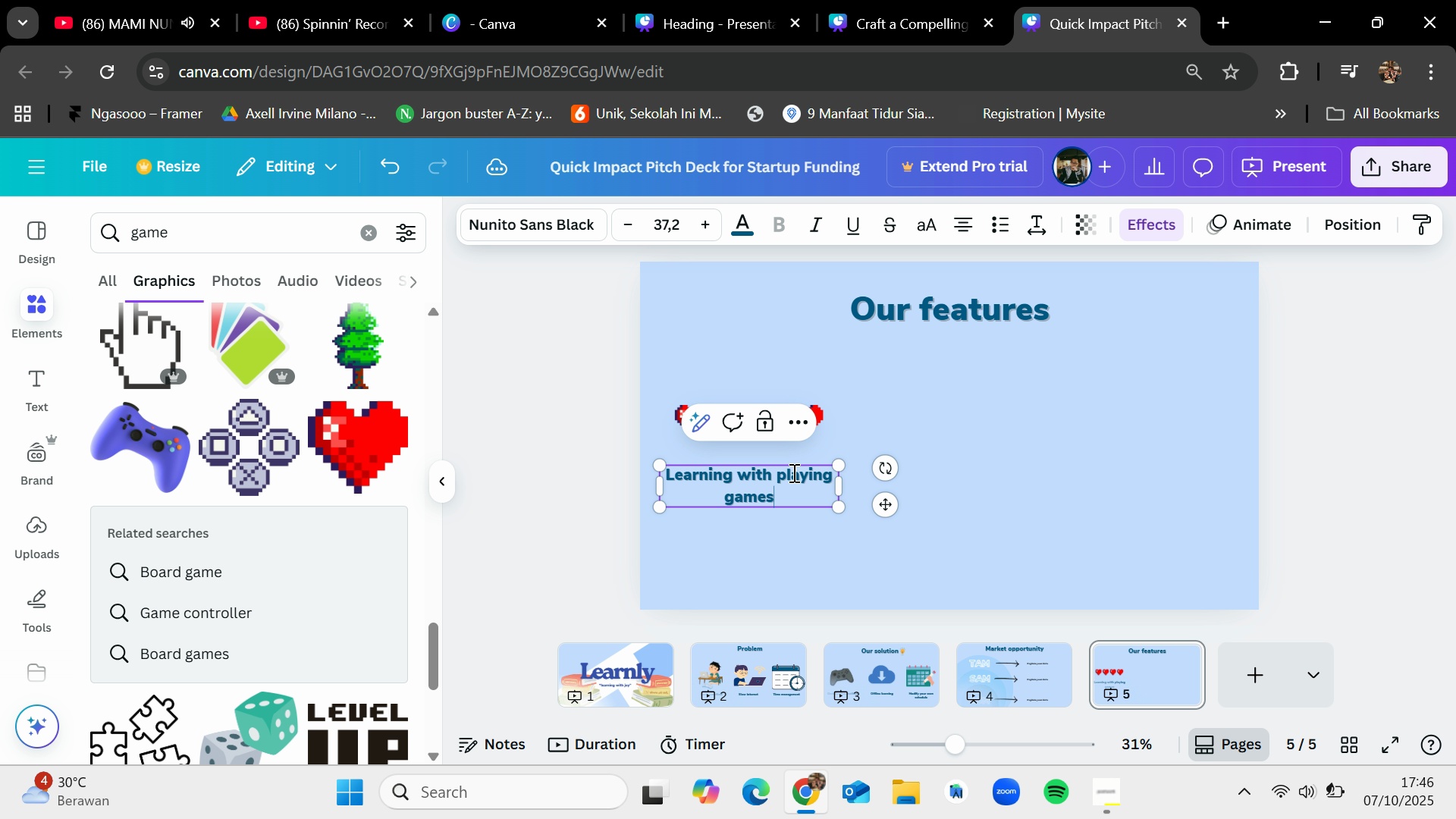 
wait(33.1)
 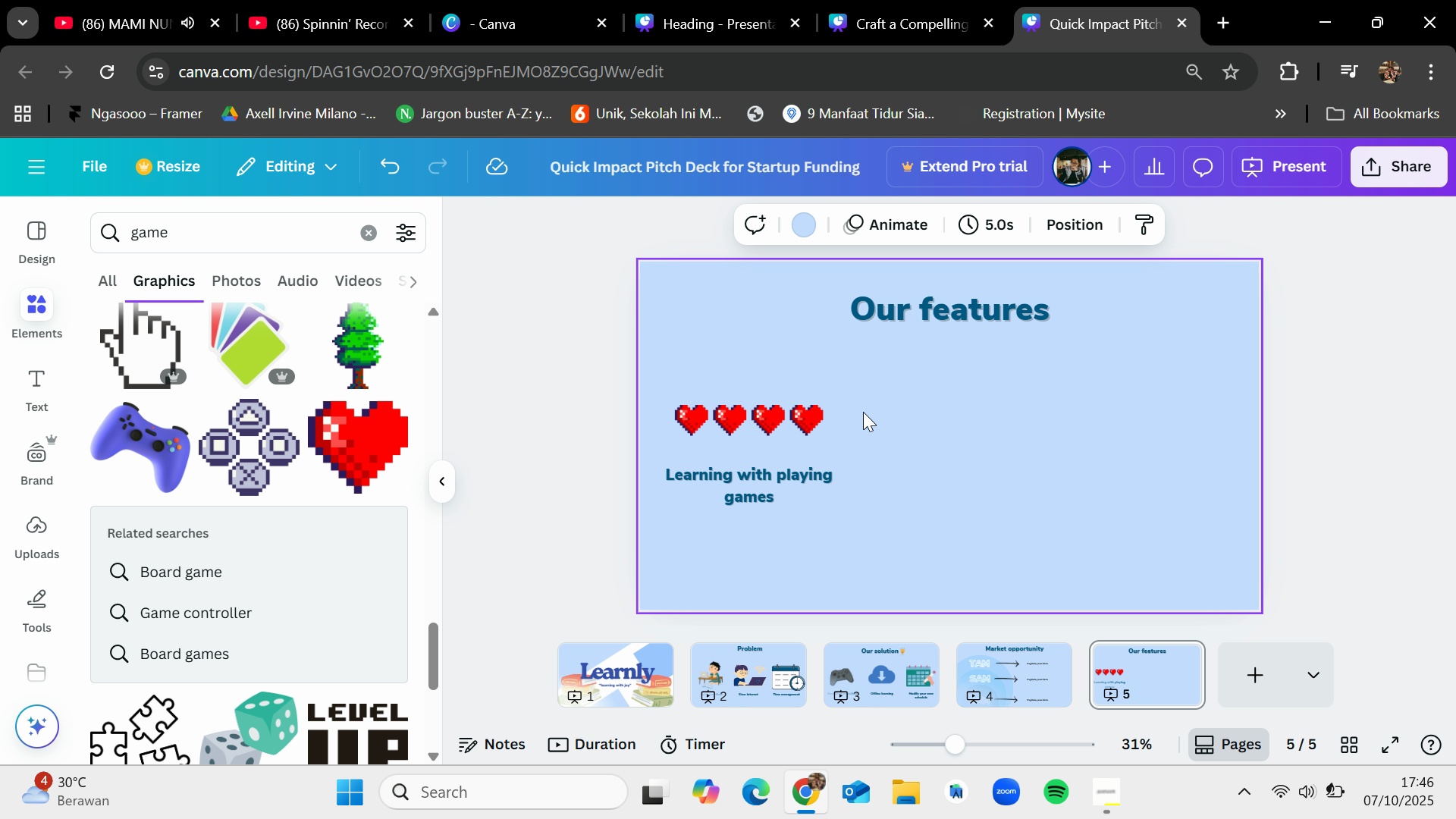 
left_click([871, 678])
 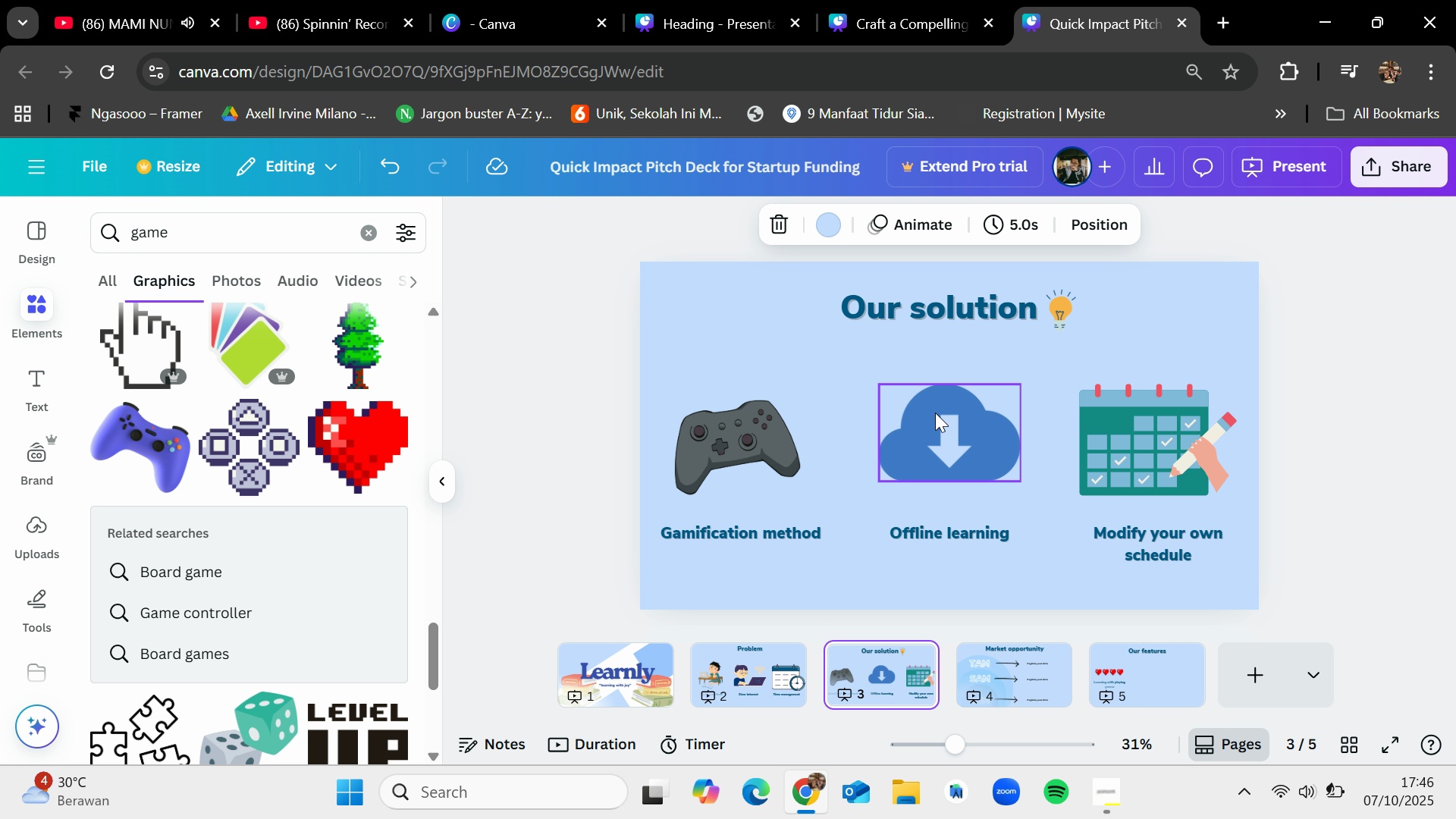 
left_click([935, 413])
 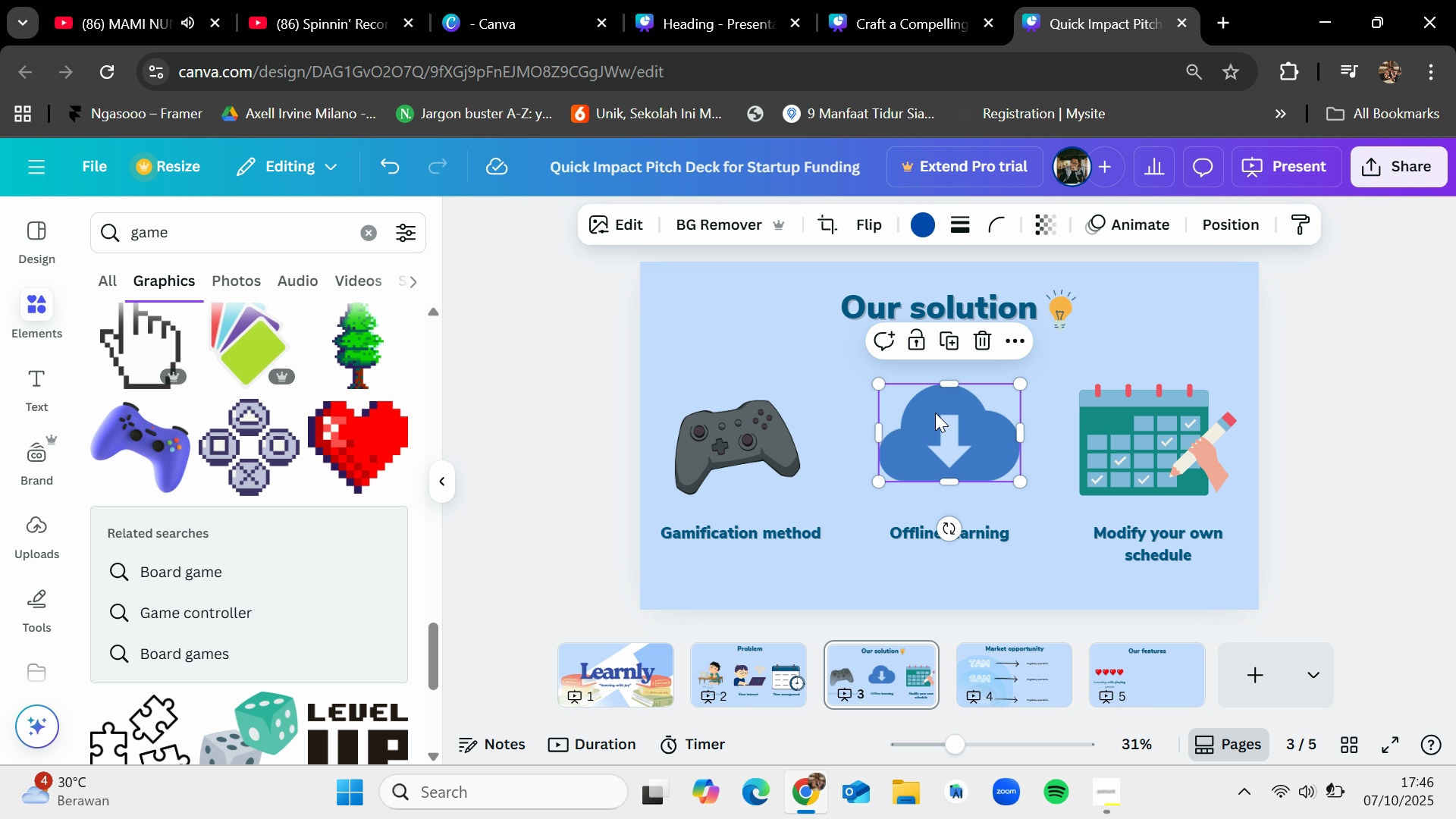 
key(Control+C)
 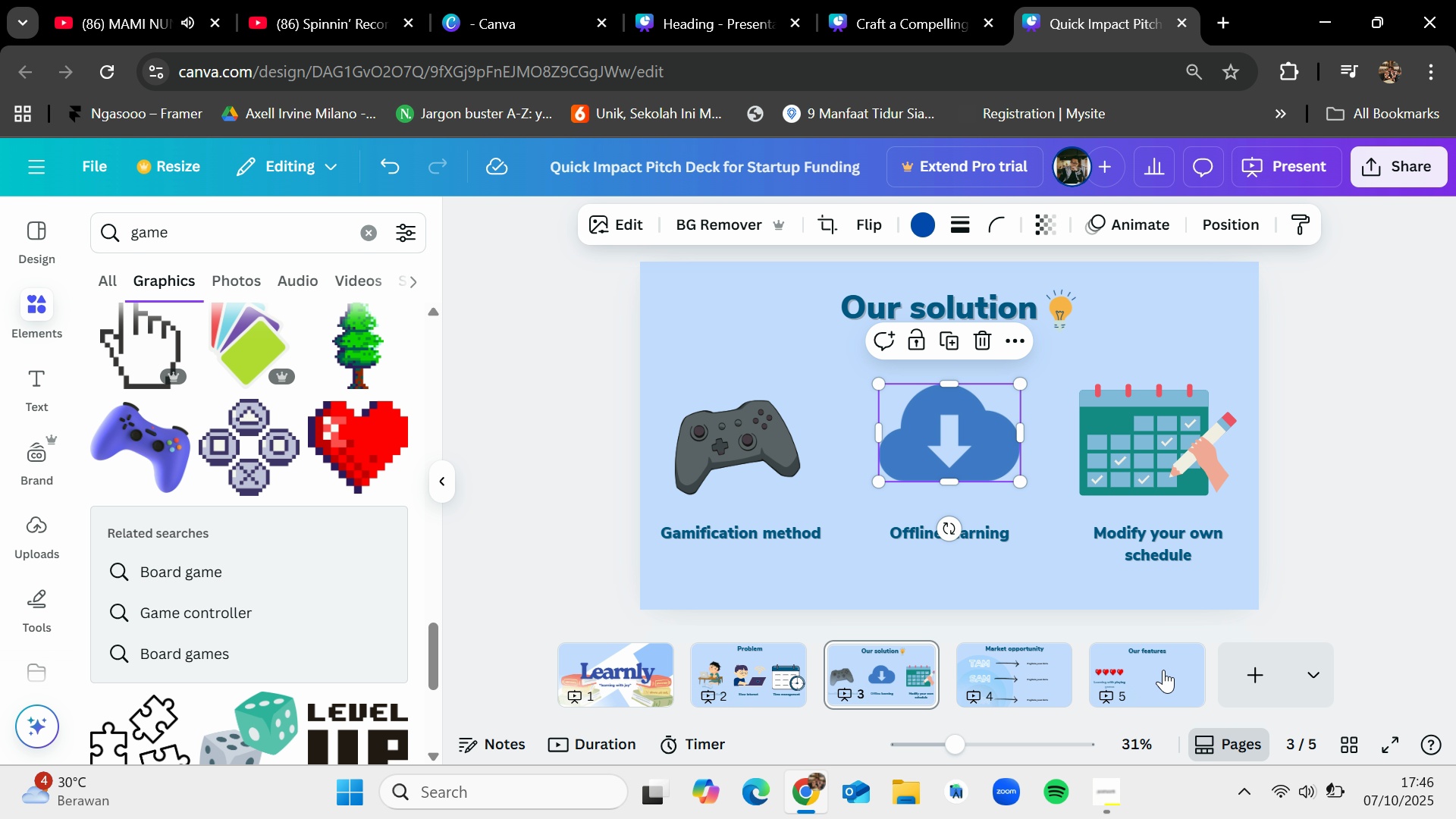 
left_click([1163, 670])
 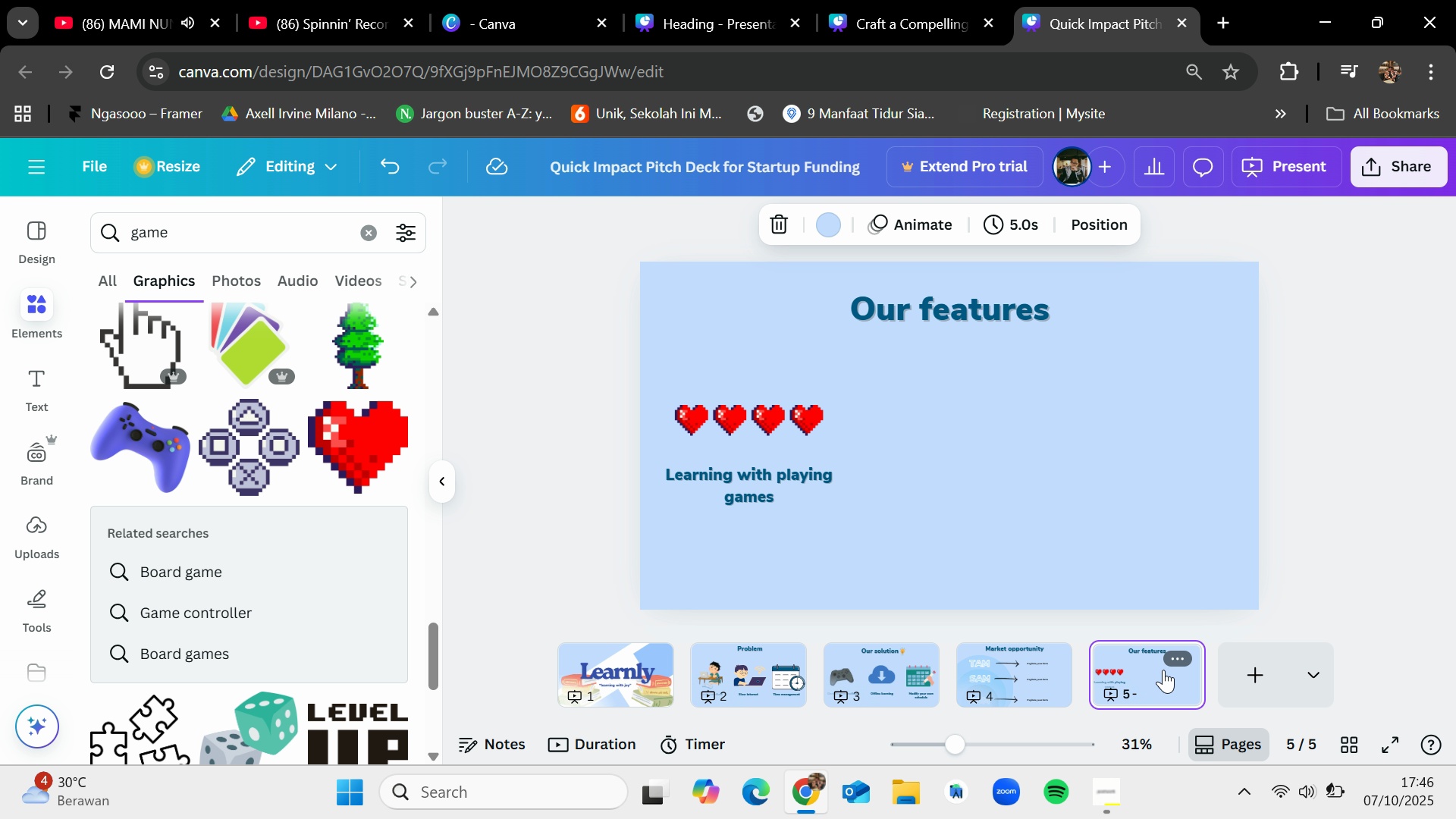 
key(Control+V)
 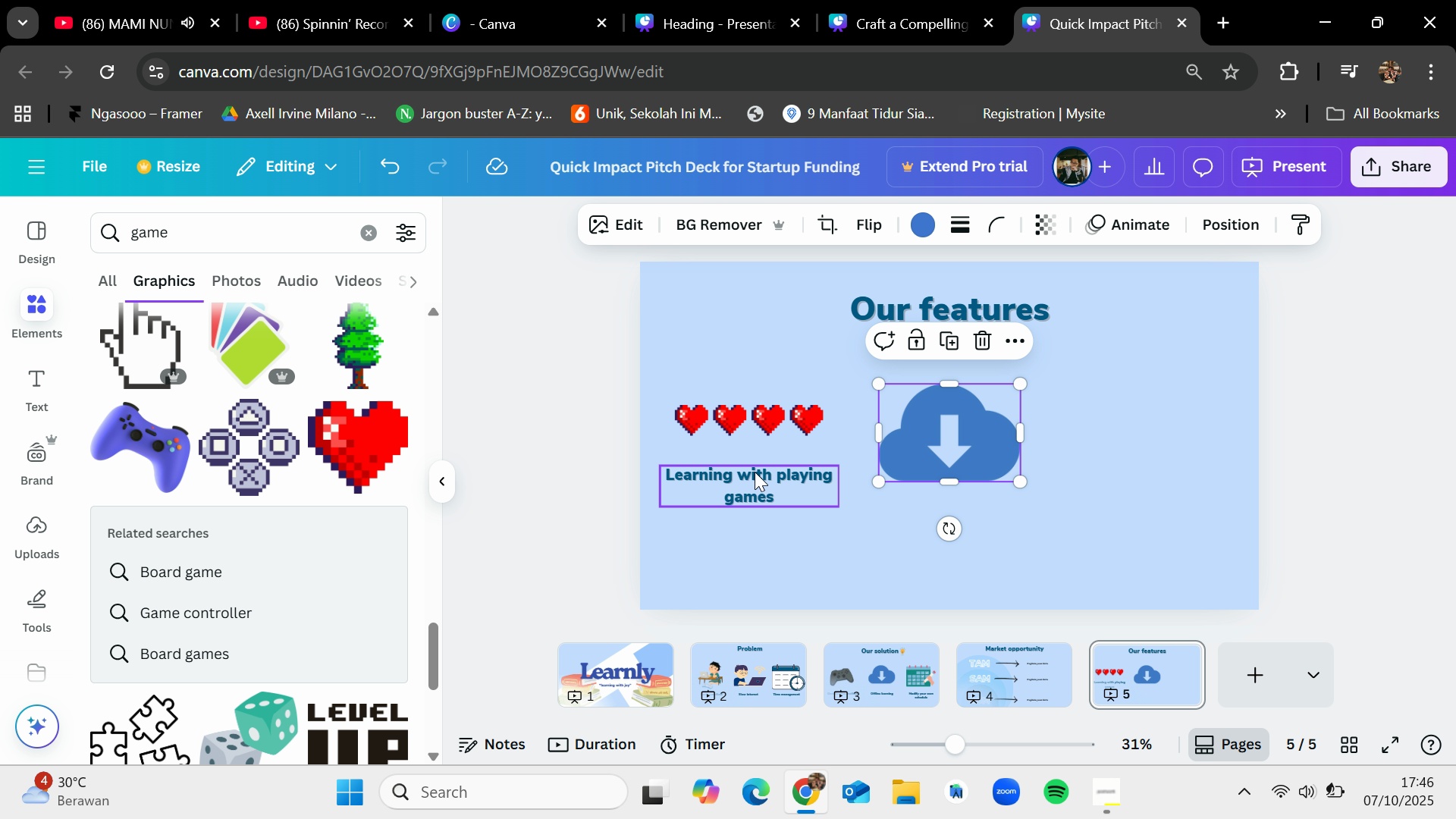 
left_click([755, 472])
 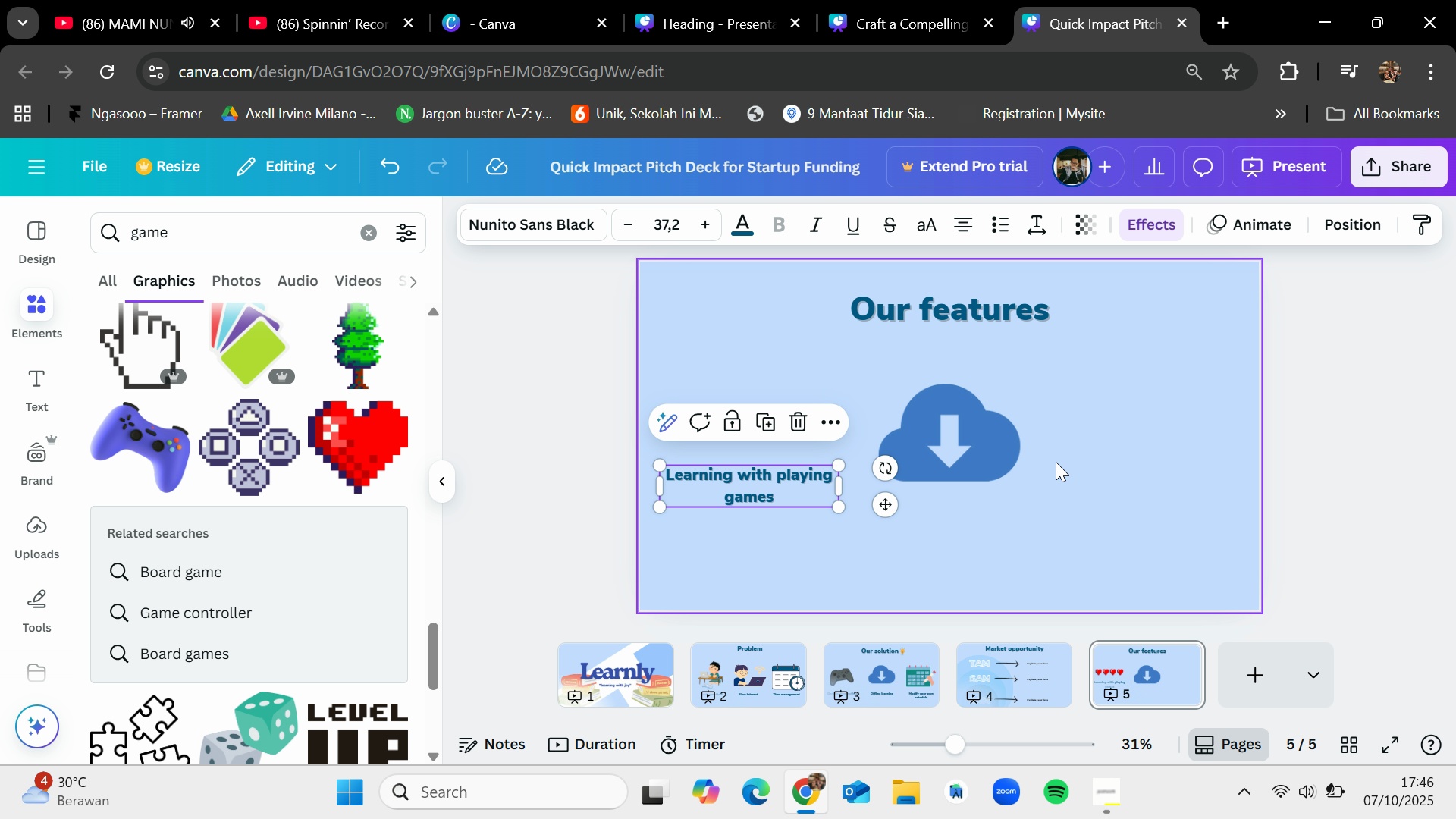 
left_click_drag(start_coordinate=[965, 436], to_coordinate=[965, 421])
 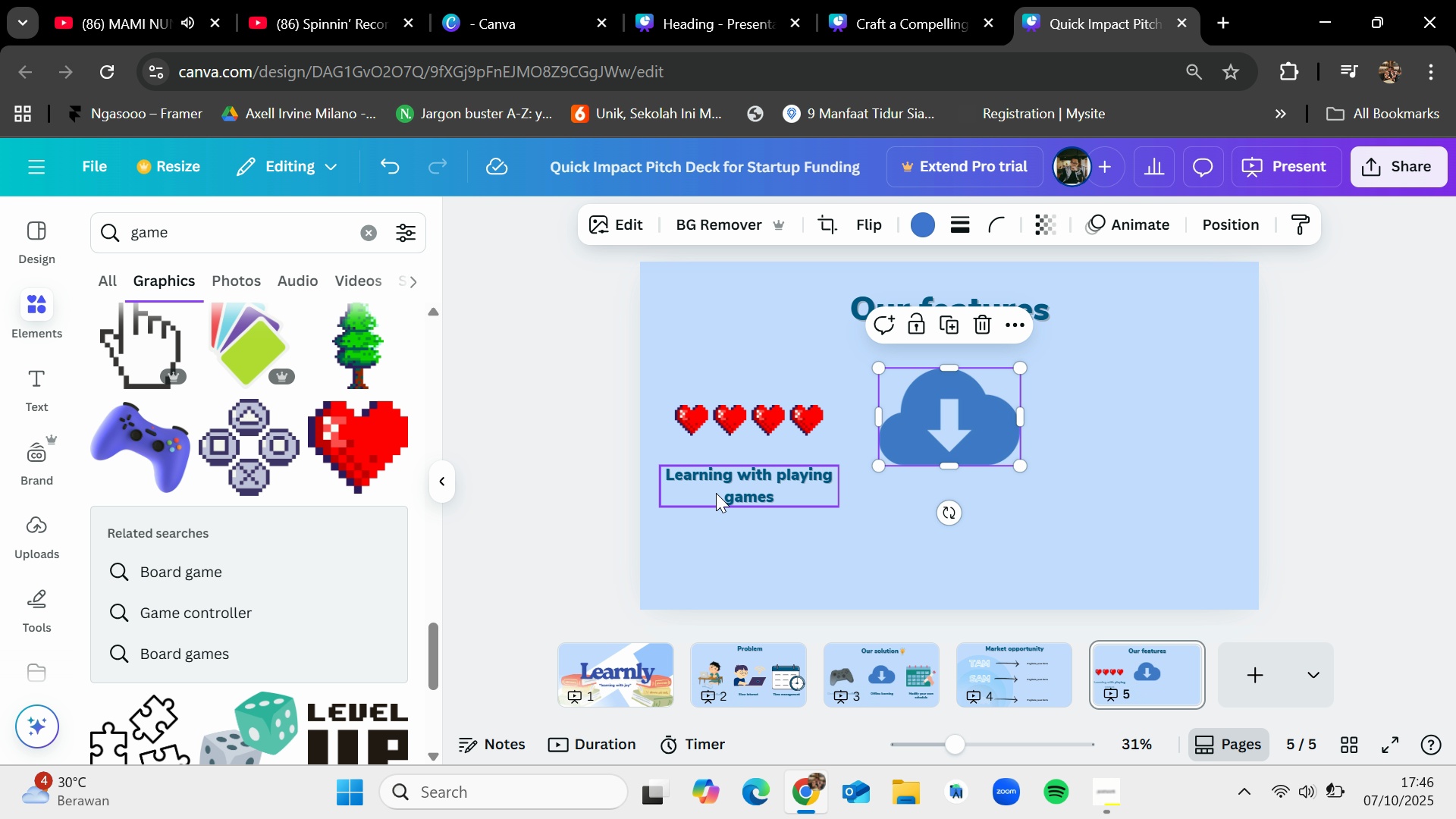 
left_click([716, 493])
 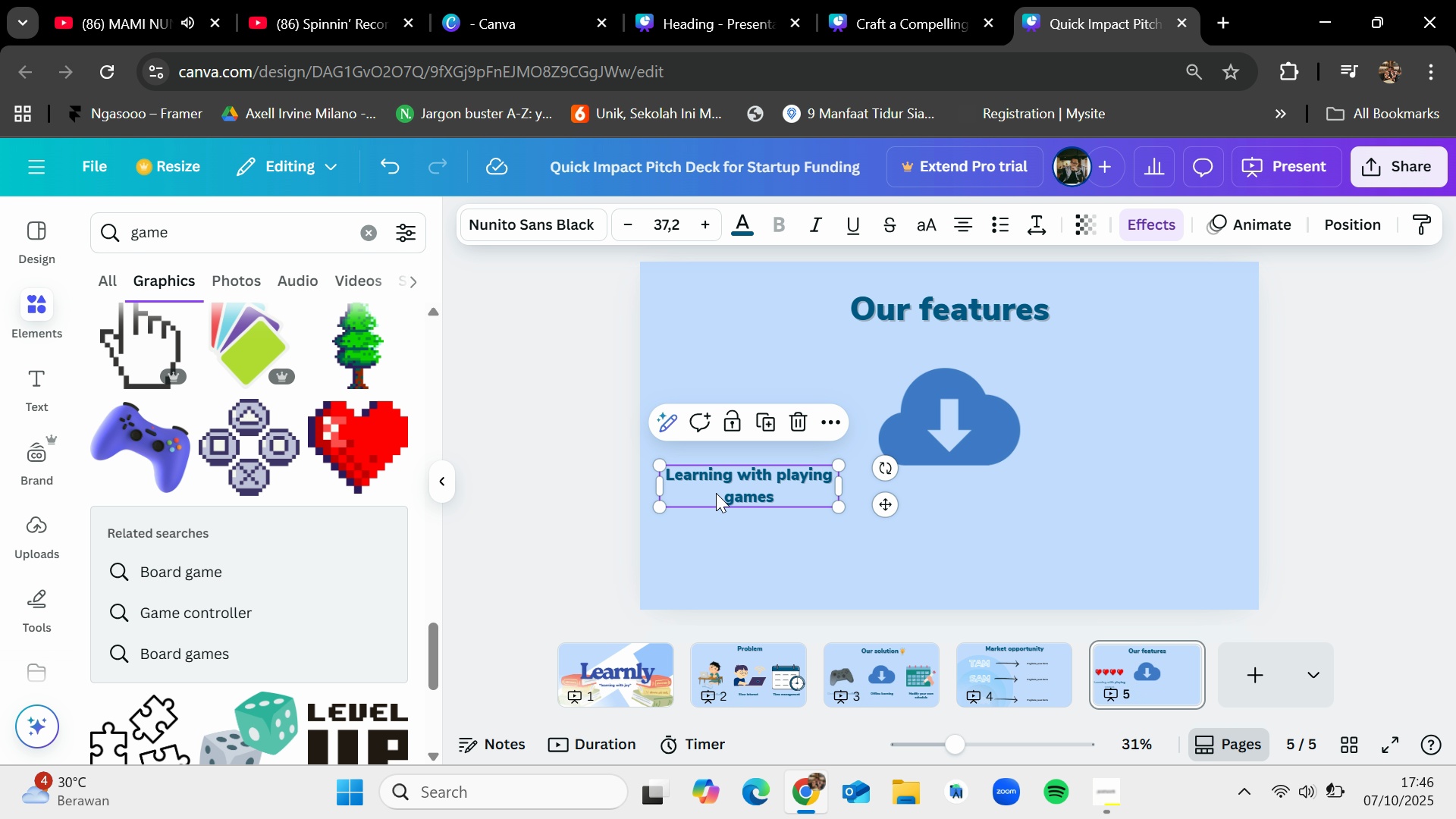 
key(Control+C)
 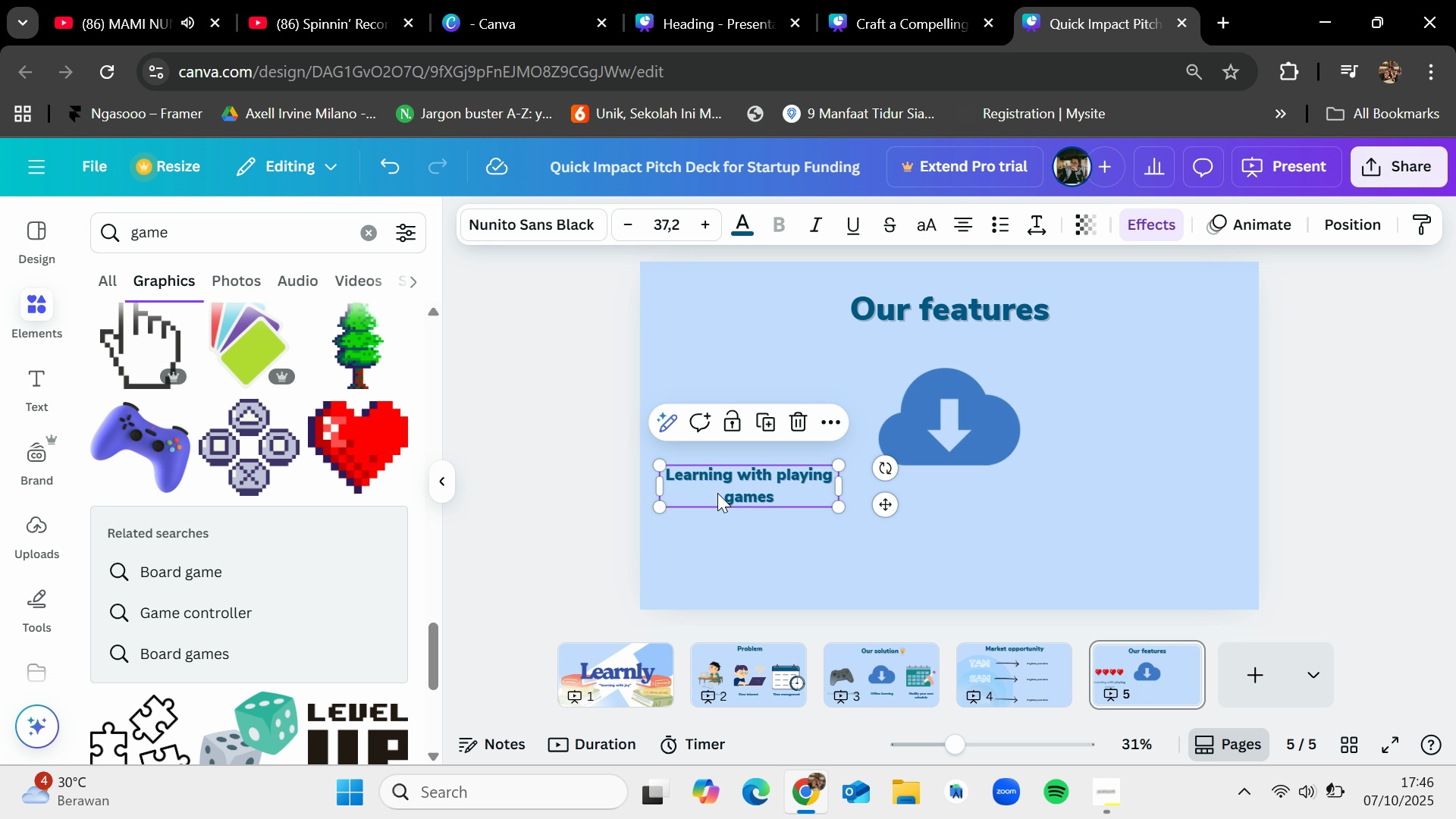 
key(Control+V)
 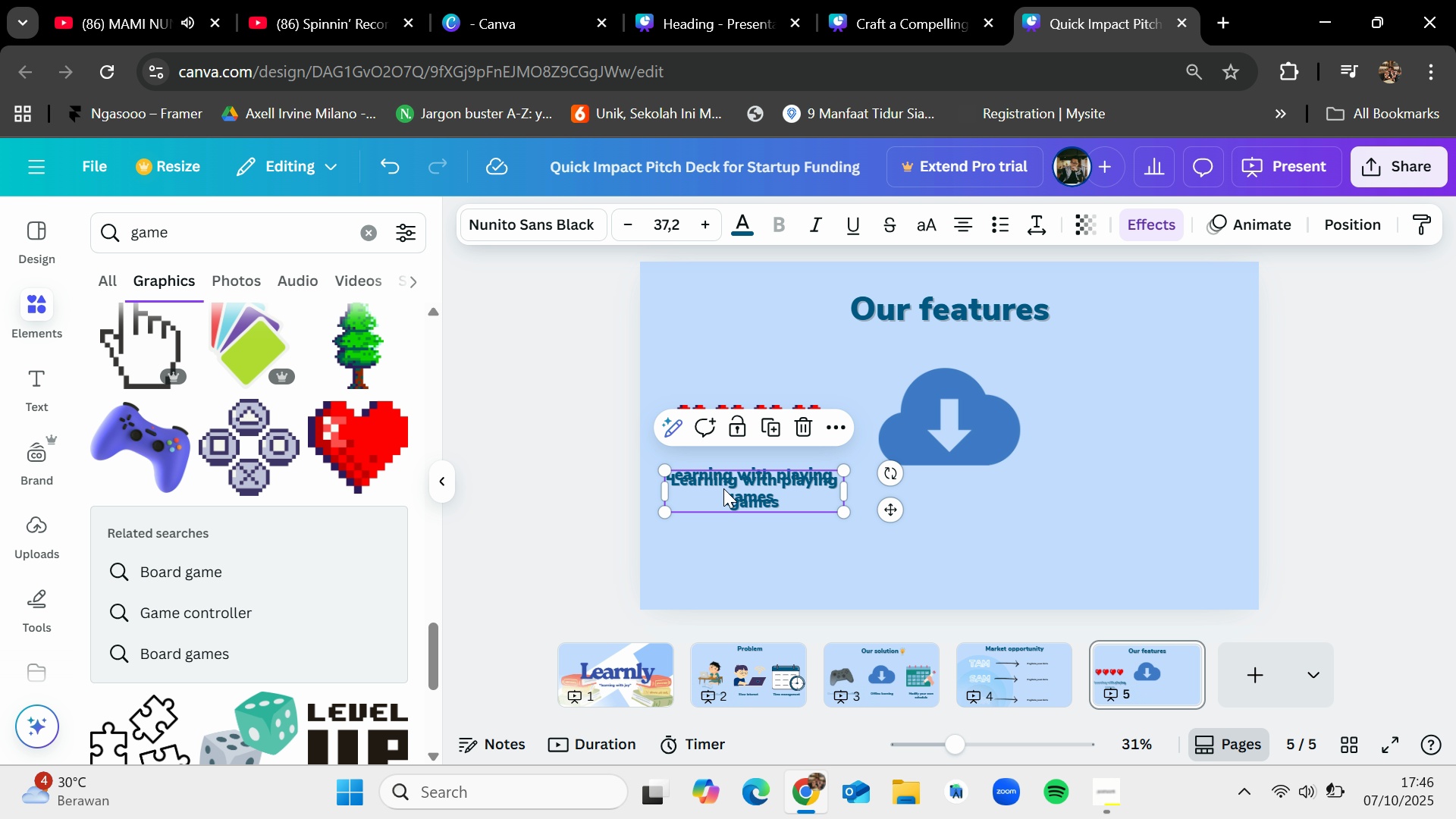 
left_click_drag(start_coordinate=[724, 488], to_coordinate=[918, 490])
 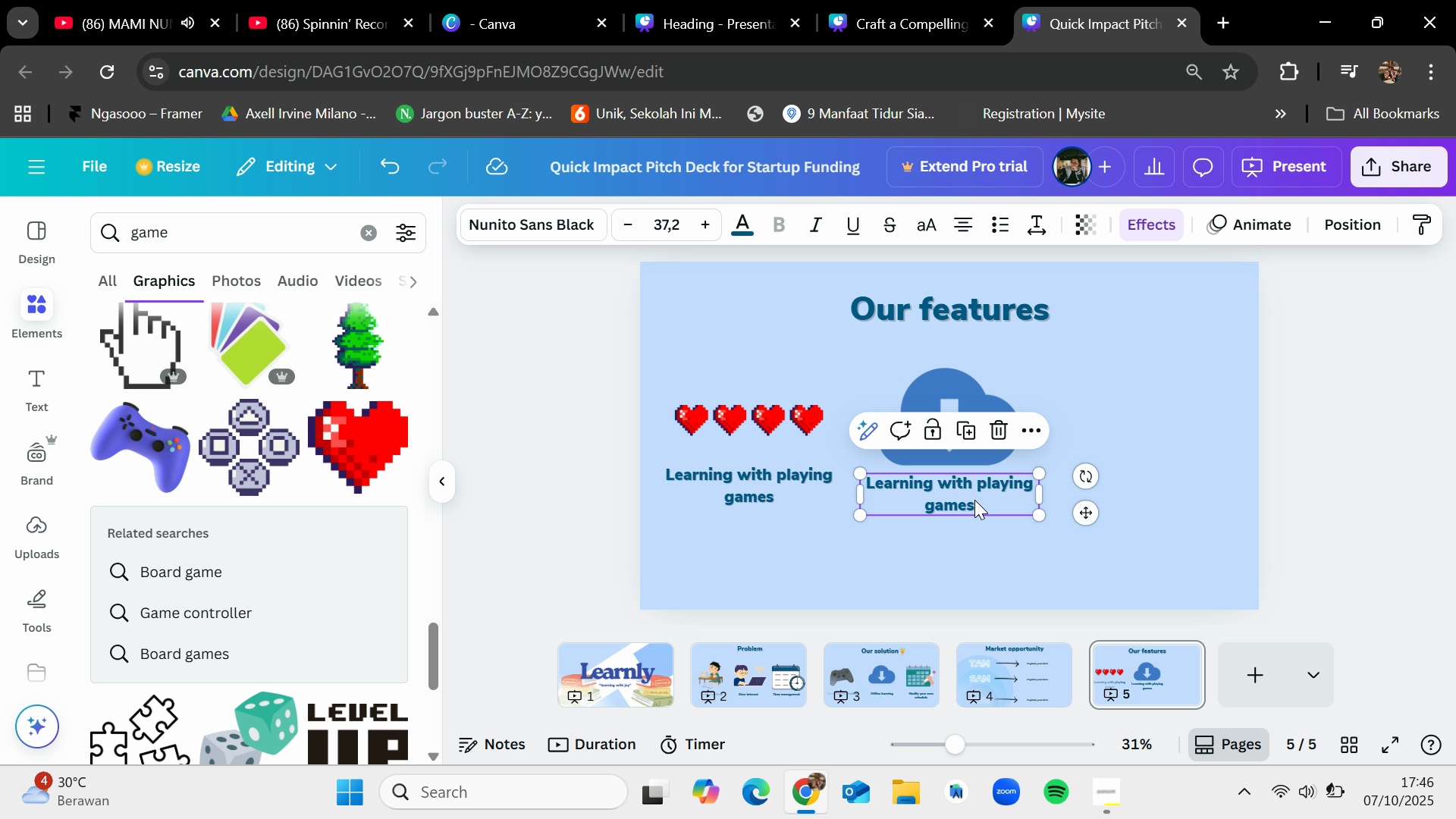 
double_click([974, 500])
 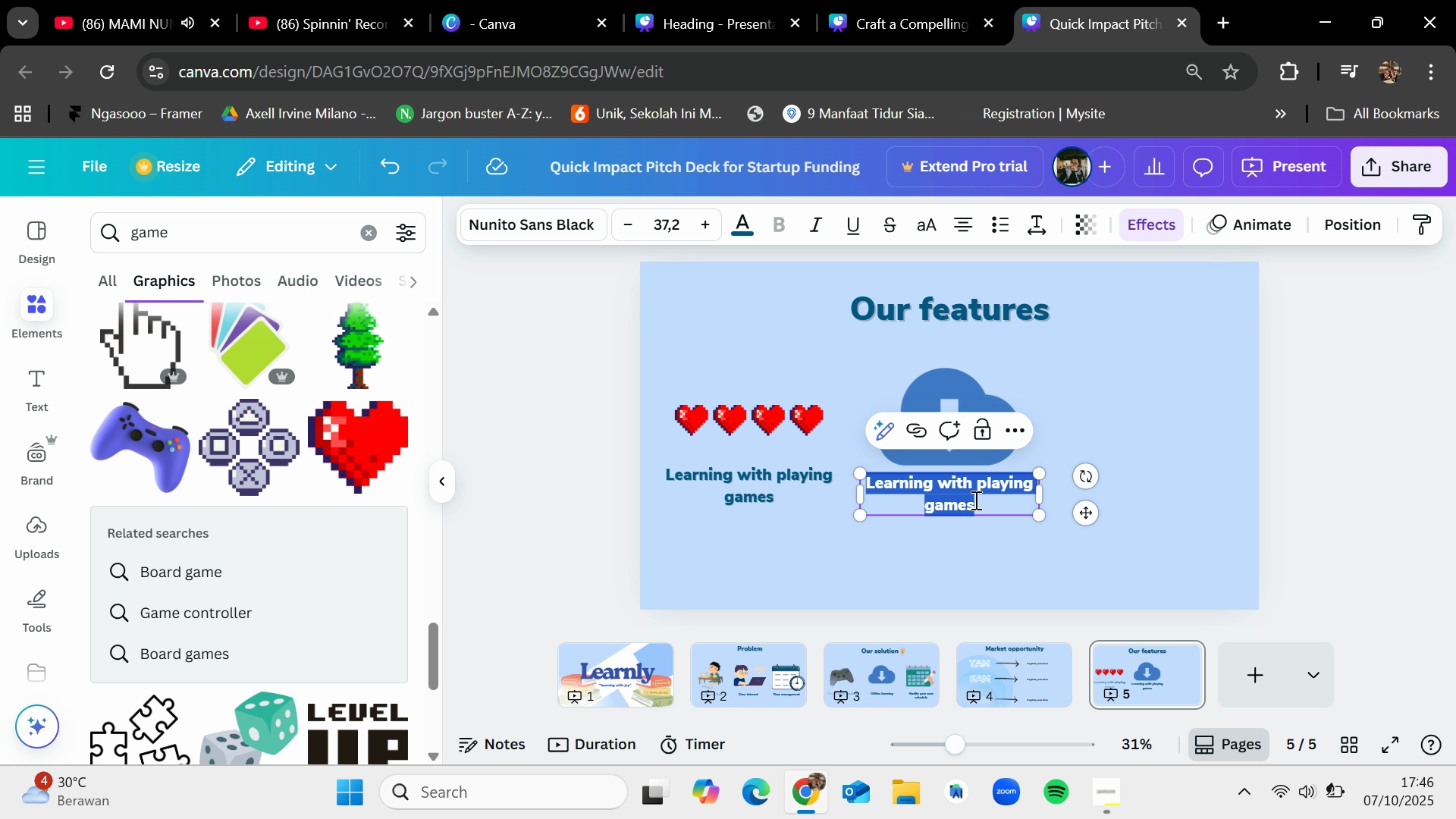 
key(Backspace)
type(Offline learning)
 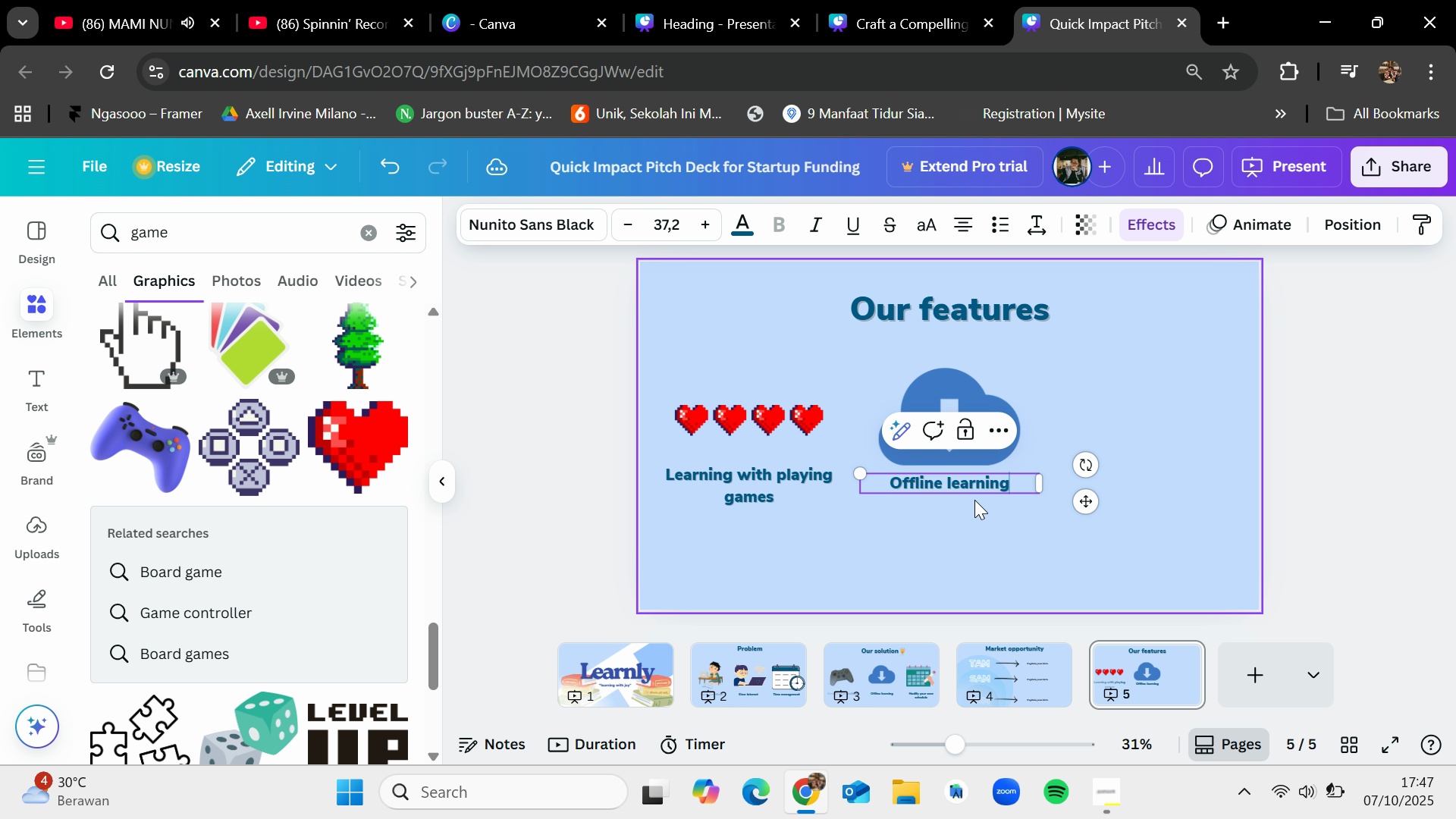 
left_click([962, 551])
 